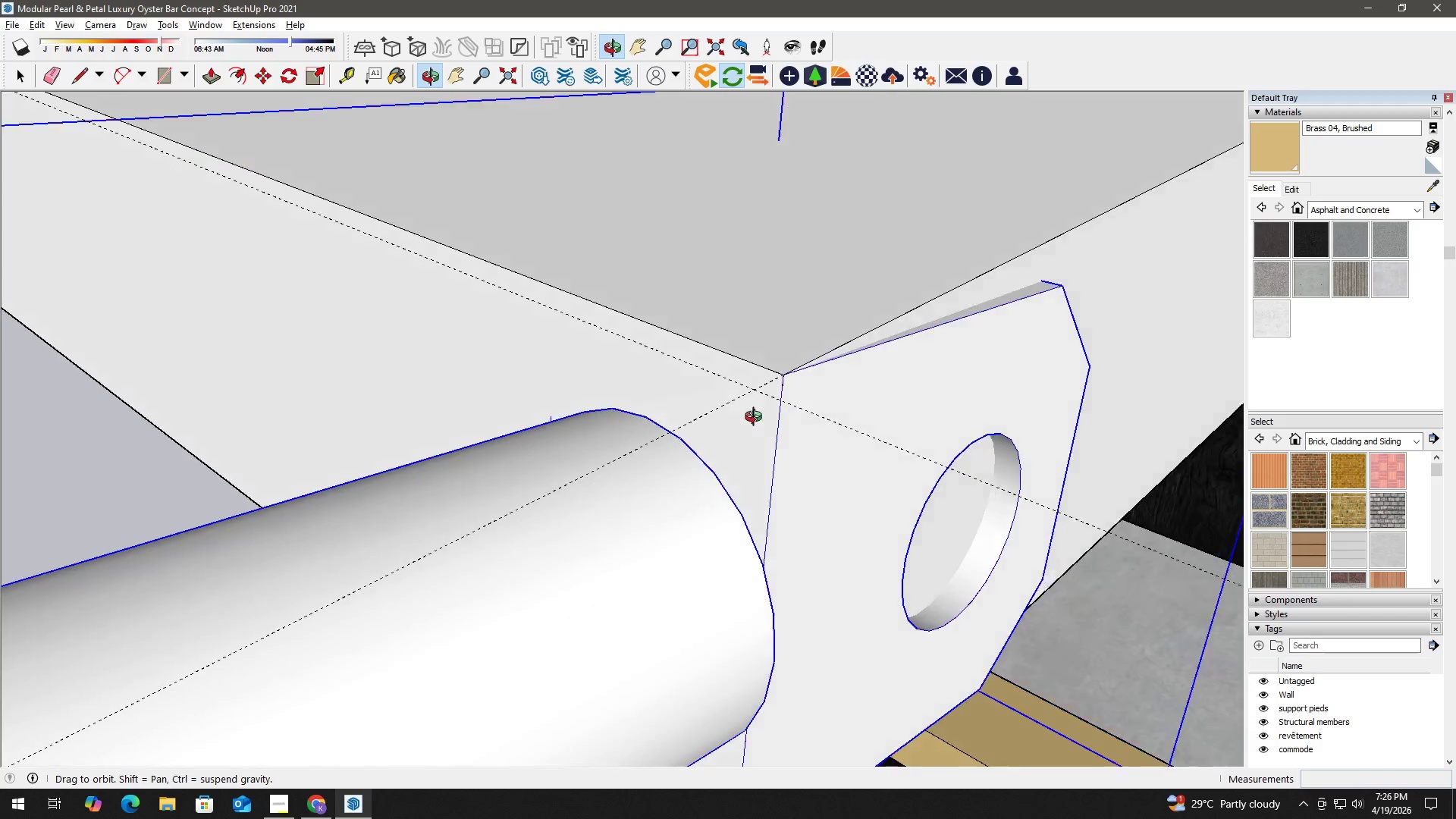 
scroll: coordinate [661, 353], scroll_direction: up, amount: 2.0
 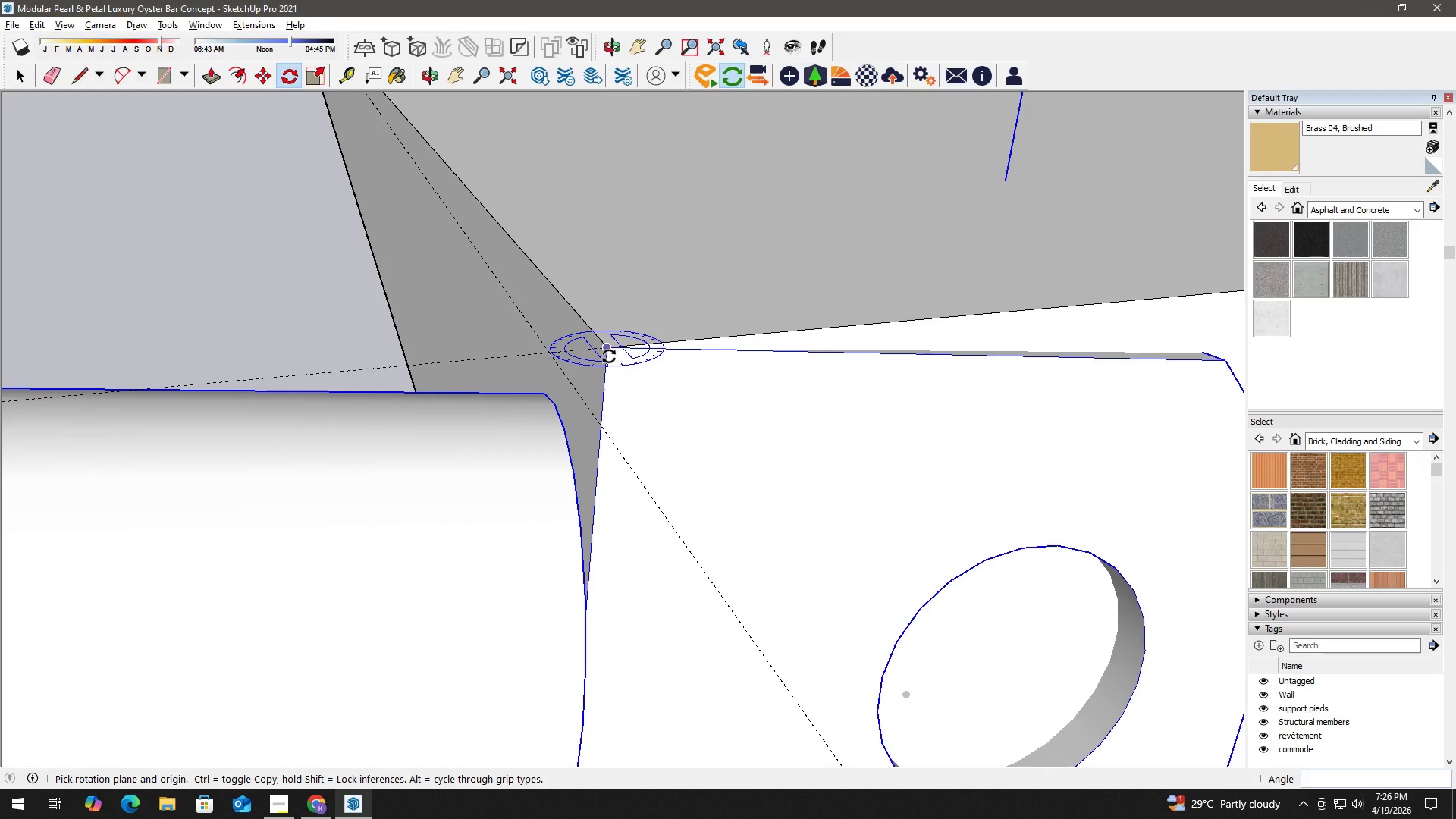 
key(ArrowDown)
 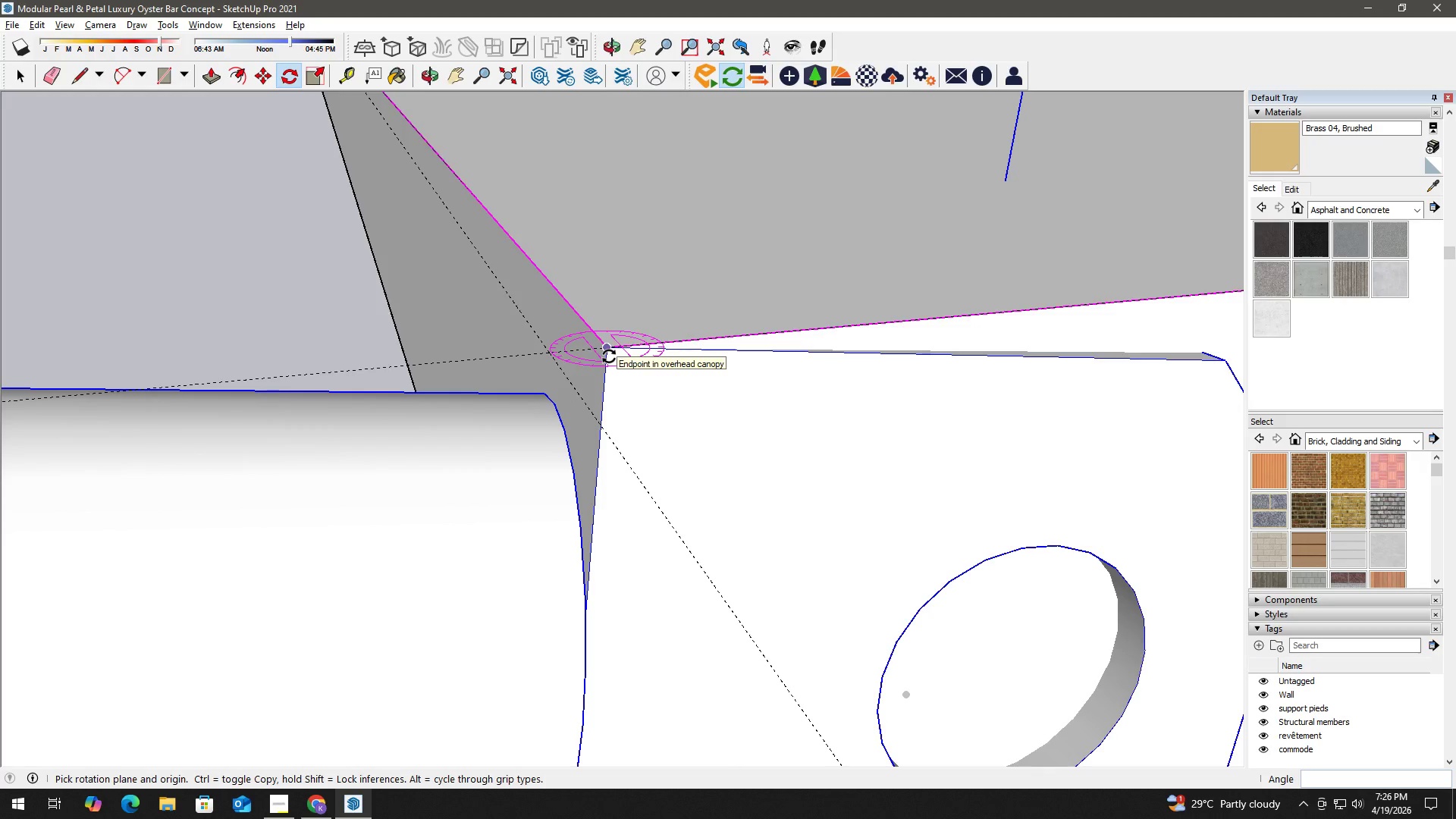 
key(ArrowRight)
 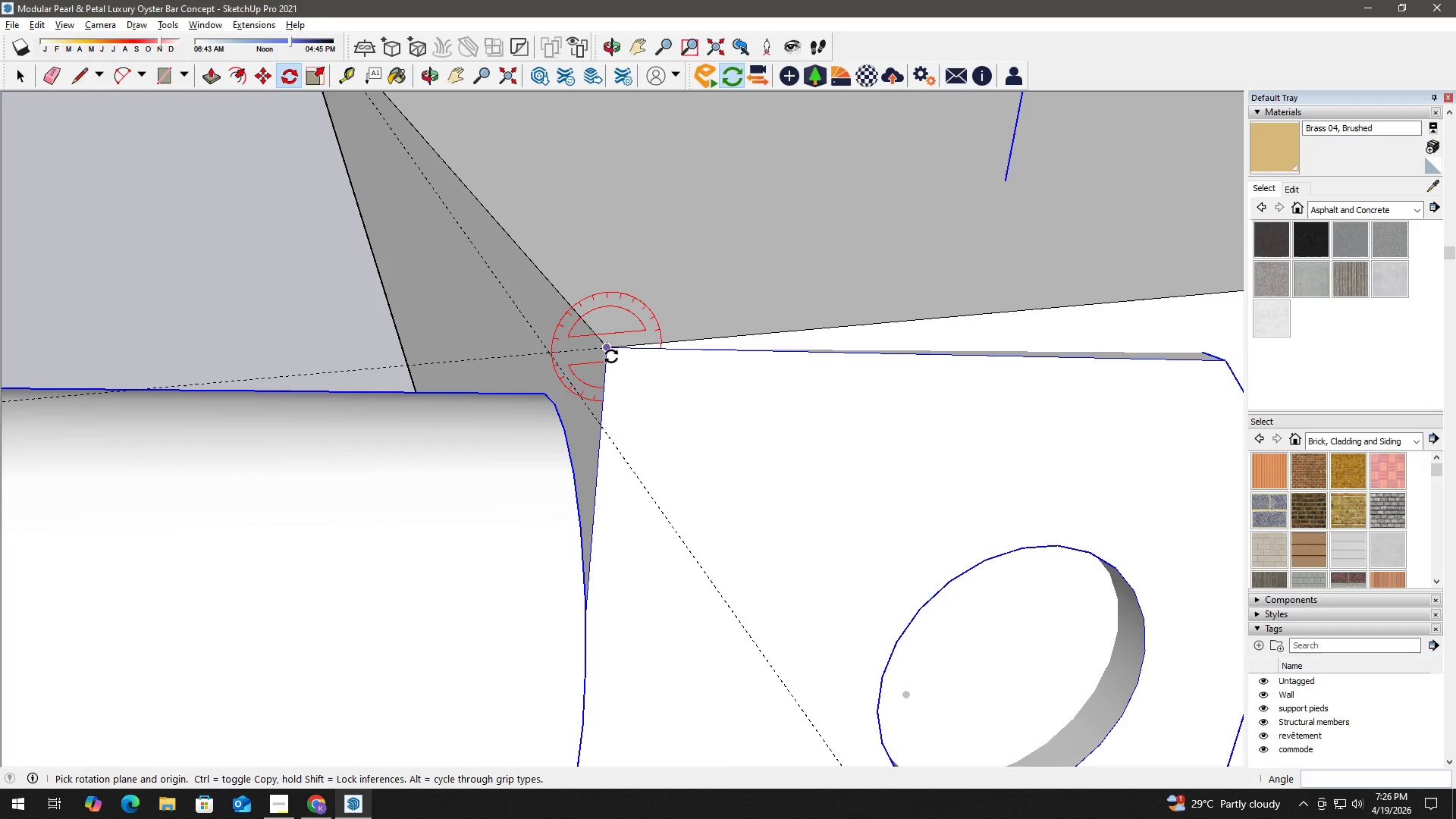 
left_click([611, 356])
 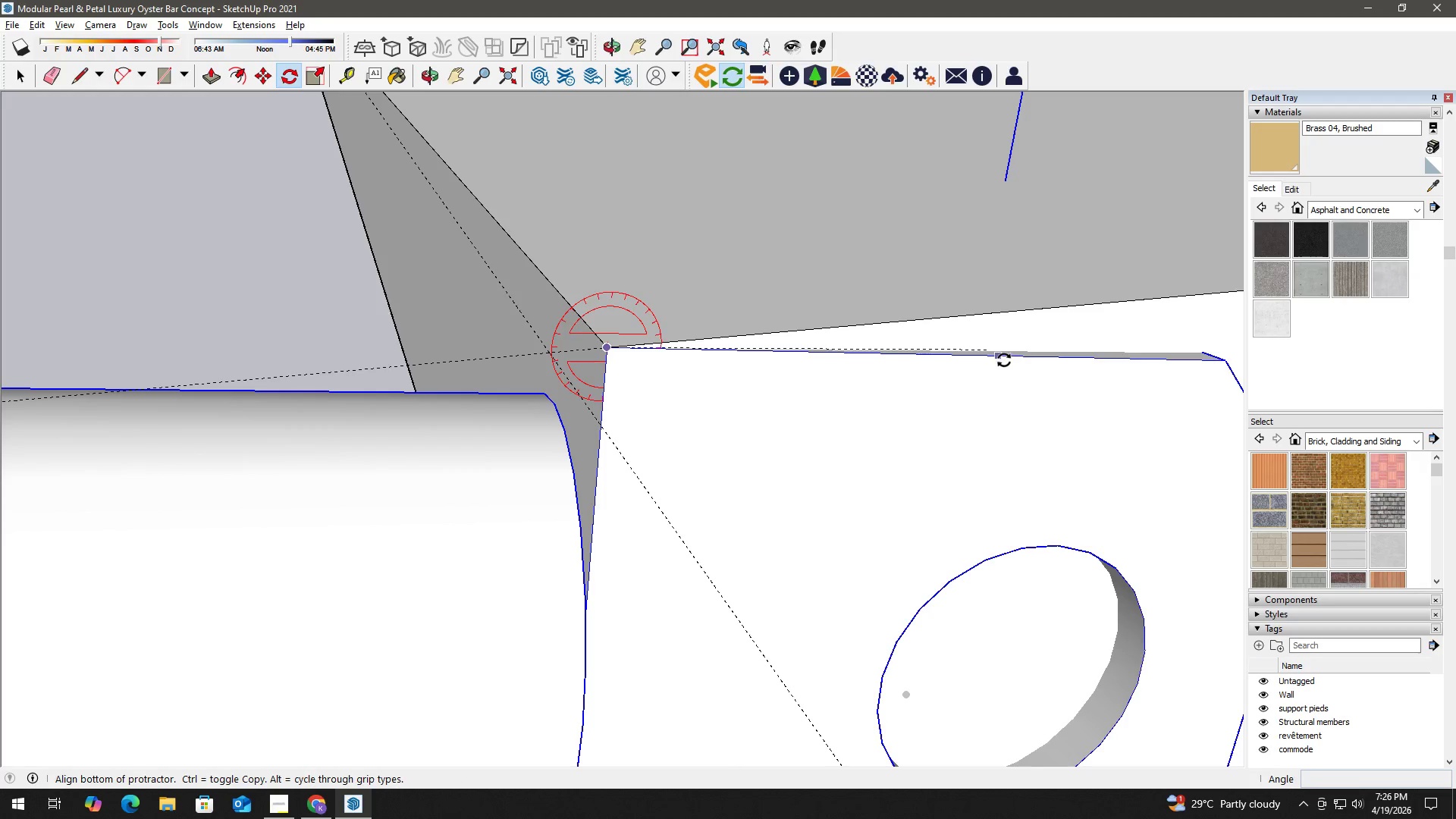 
left_click([1006, 359])
 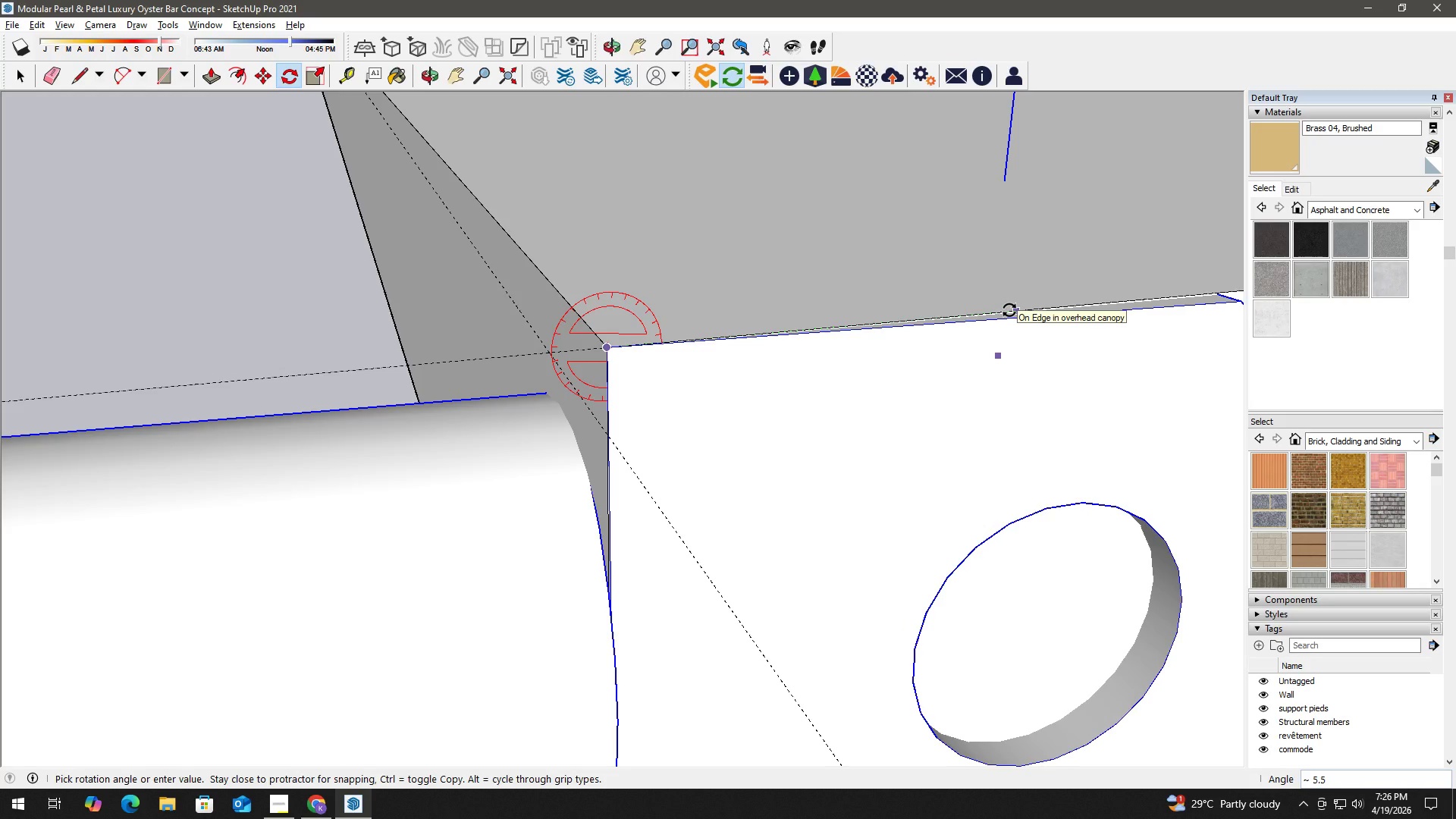 
left_click([1009, 310])
 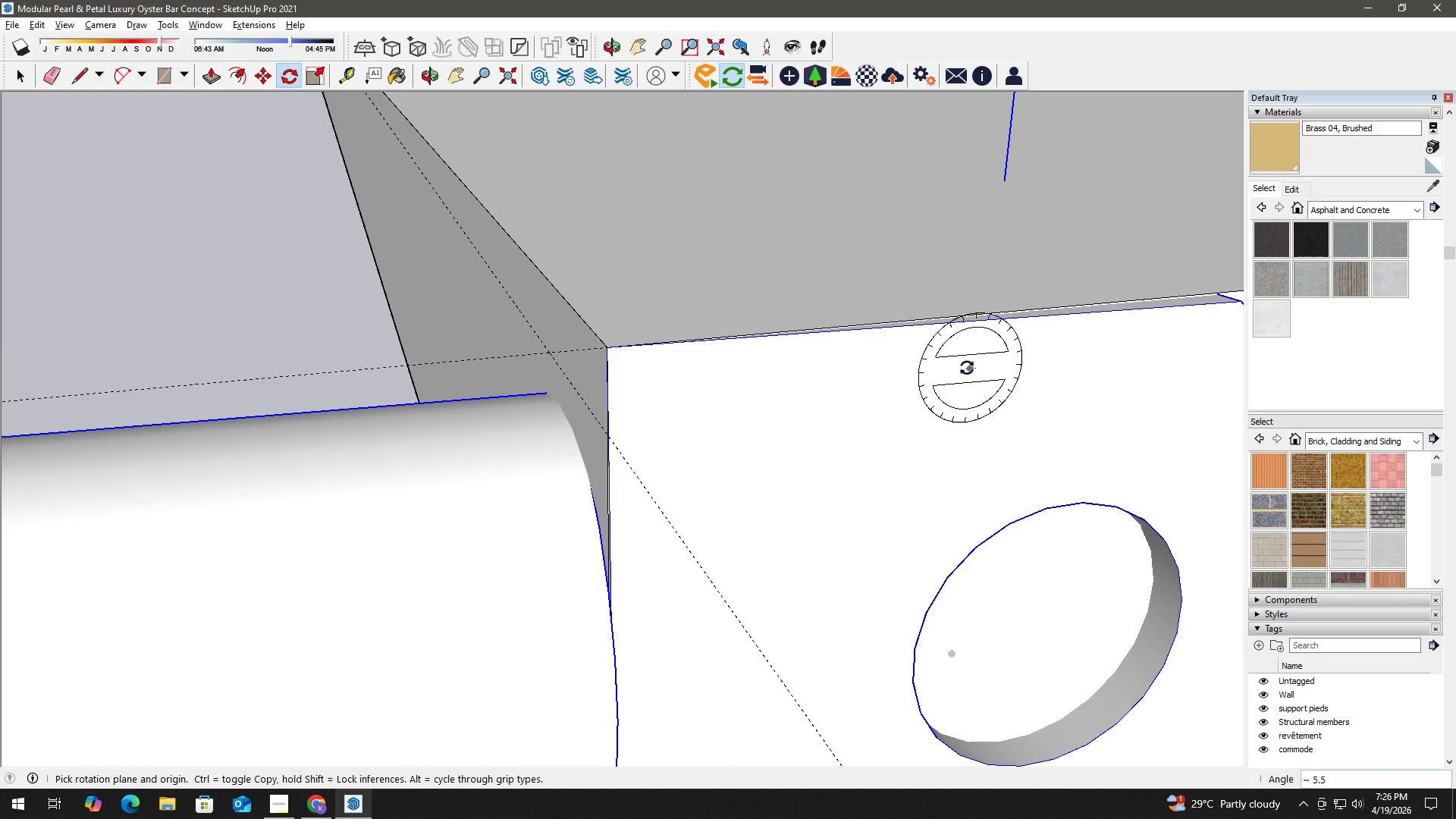 
scroll: coordinate [903, 362], scroll_direction: up, amount: 3.0
 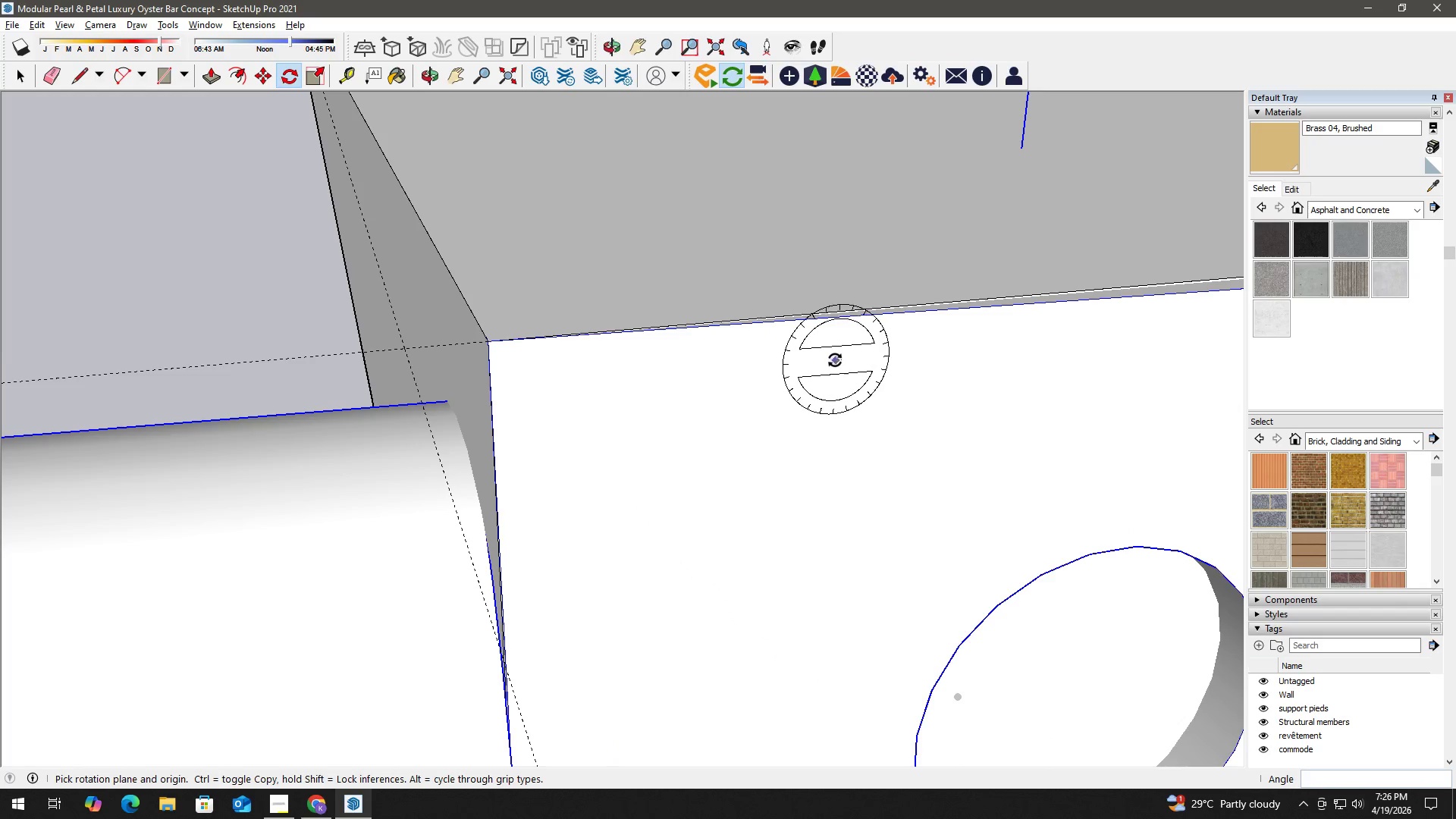 
key(H)
 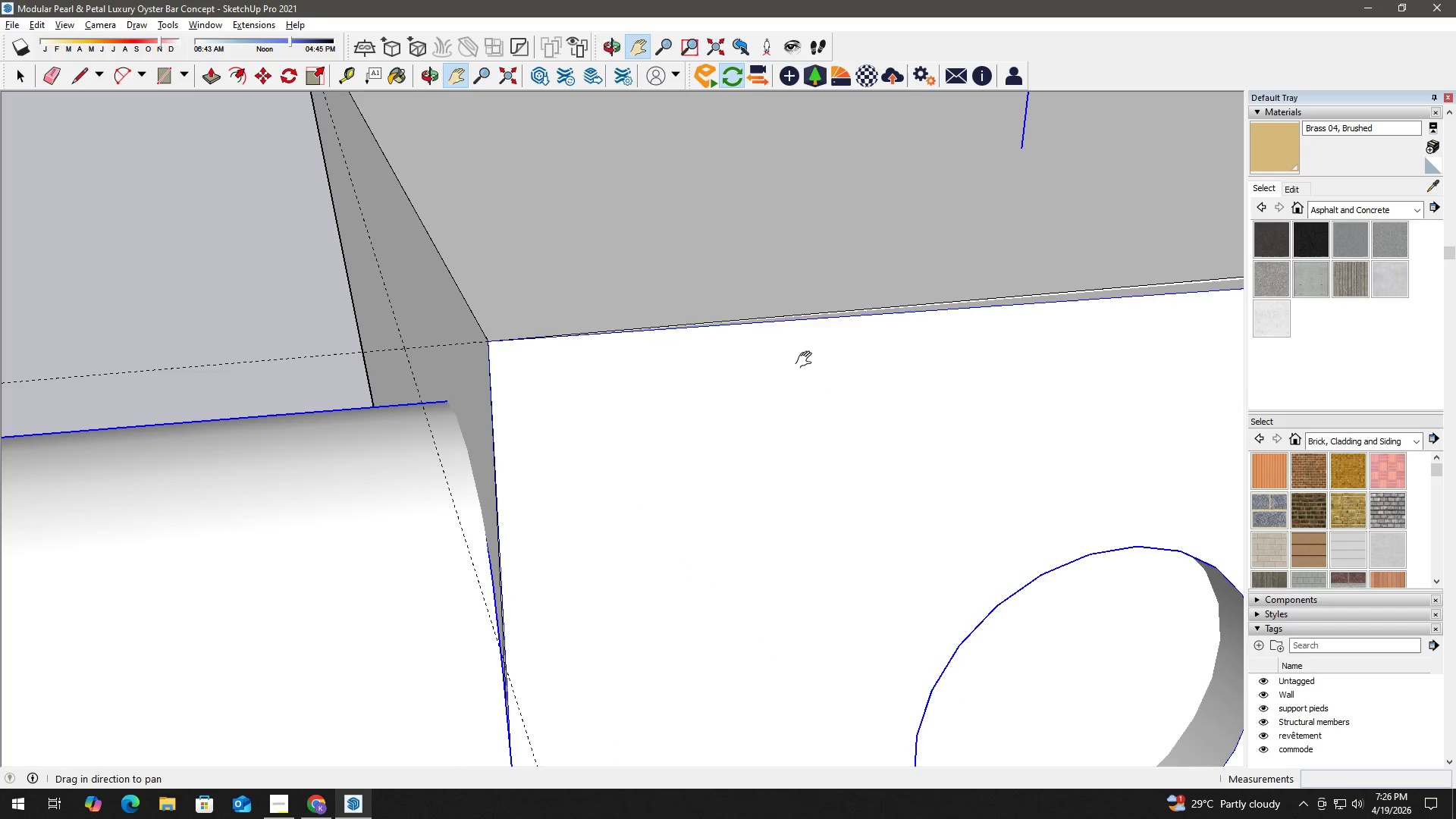 
left_click_drag(start_coordinate=[805, 361], to_coordinate=[753, 446])
 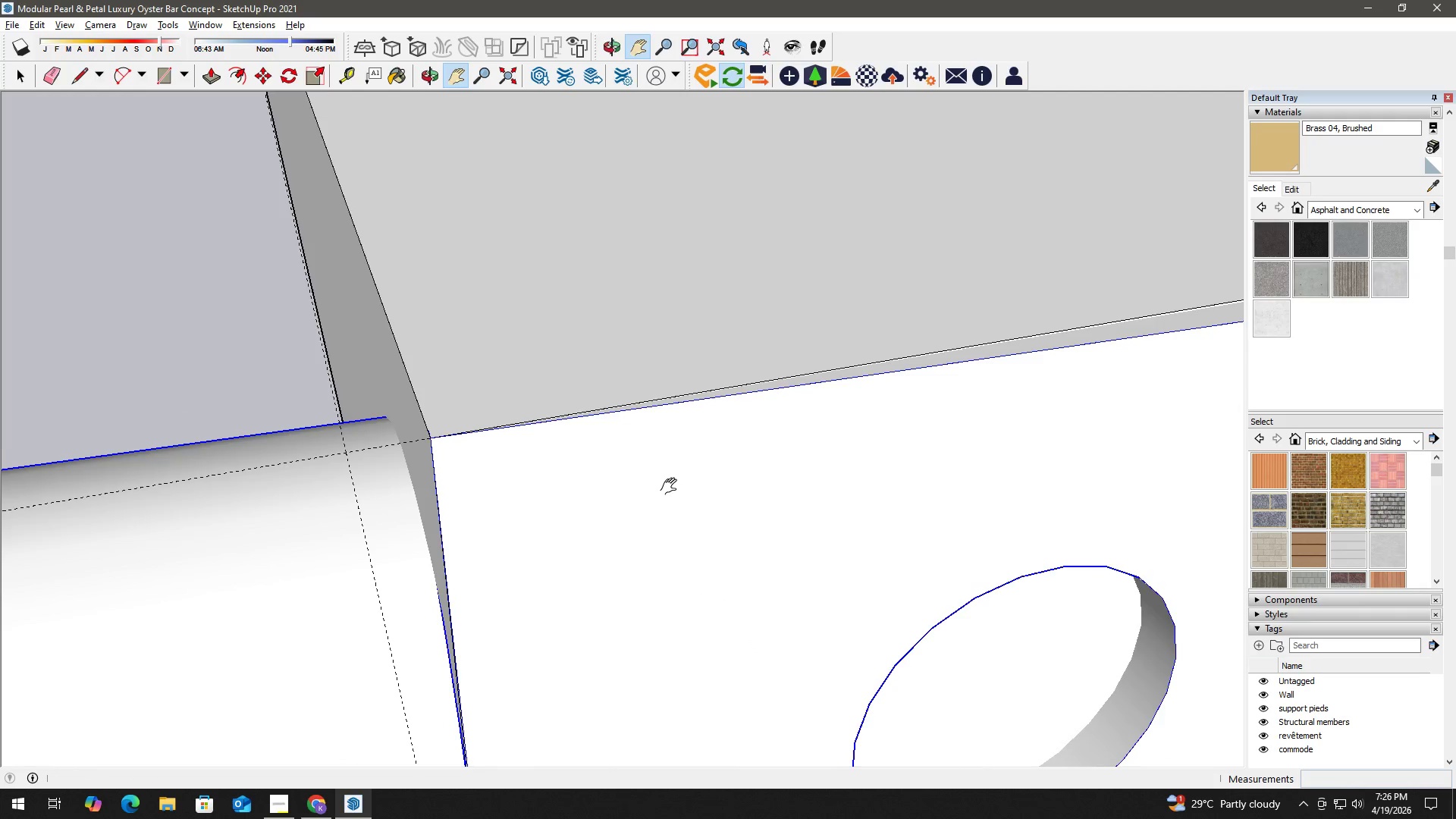 
scroll: coordinate [474, 432], scroll_direction: up, amount: 2.0
 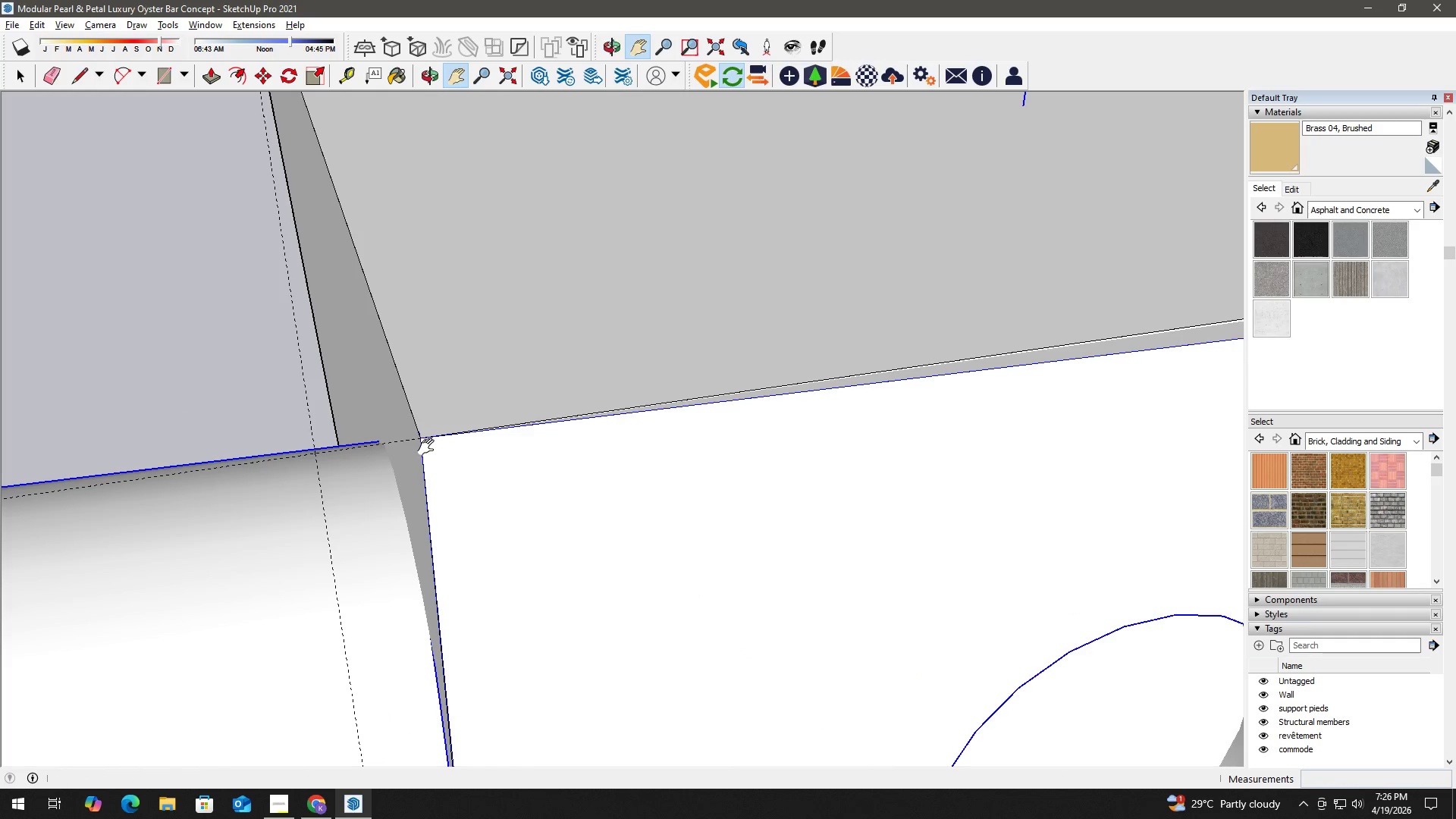 
key(Q)
 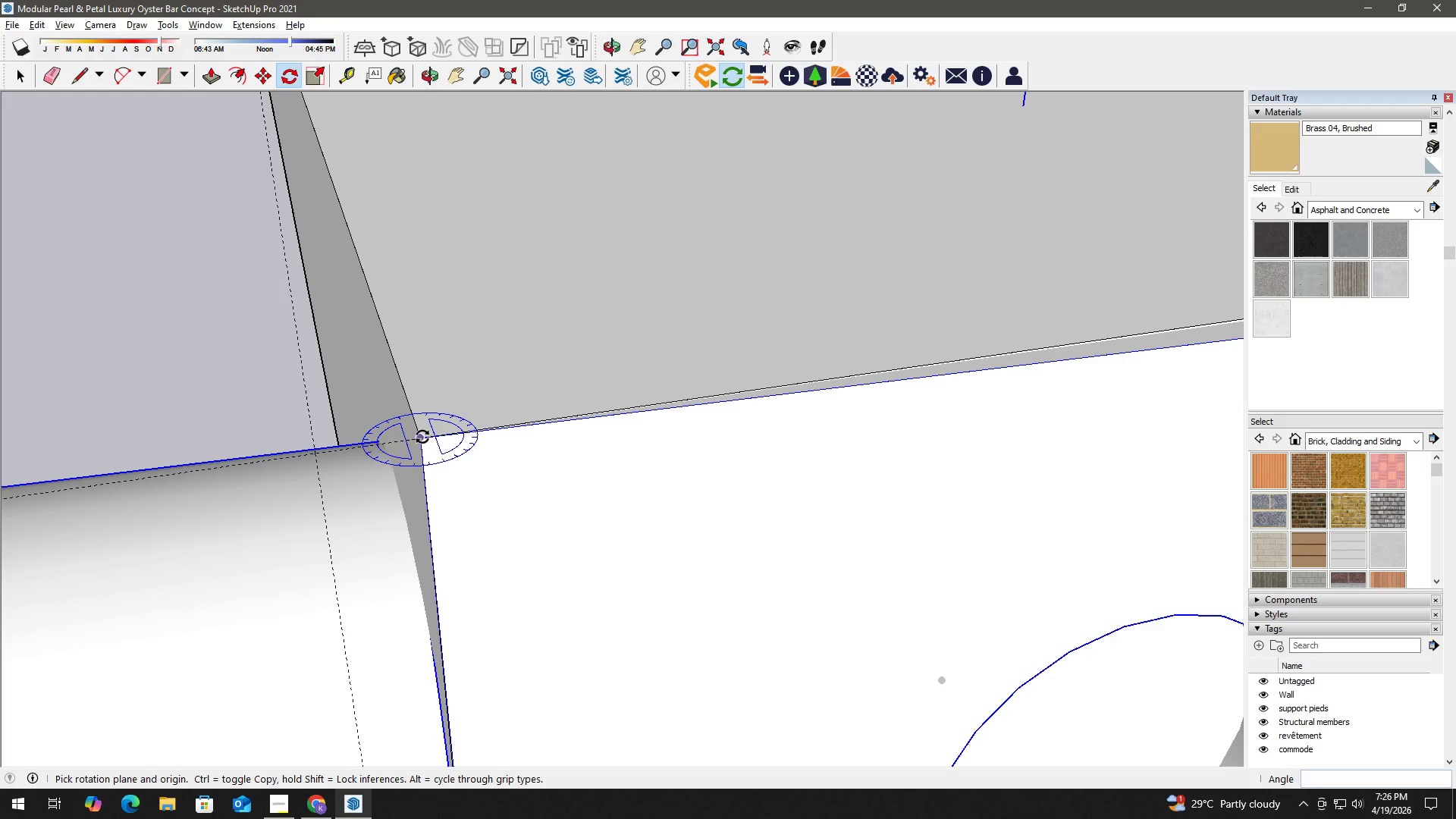 
hold_key(key=ShiftLeft, duration=0.92)
 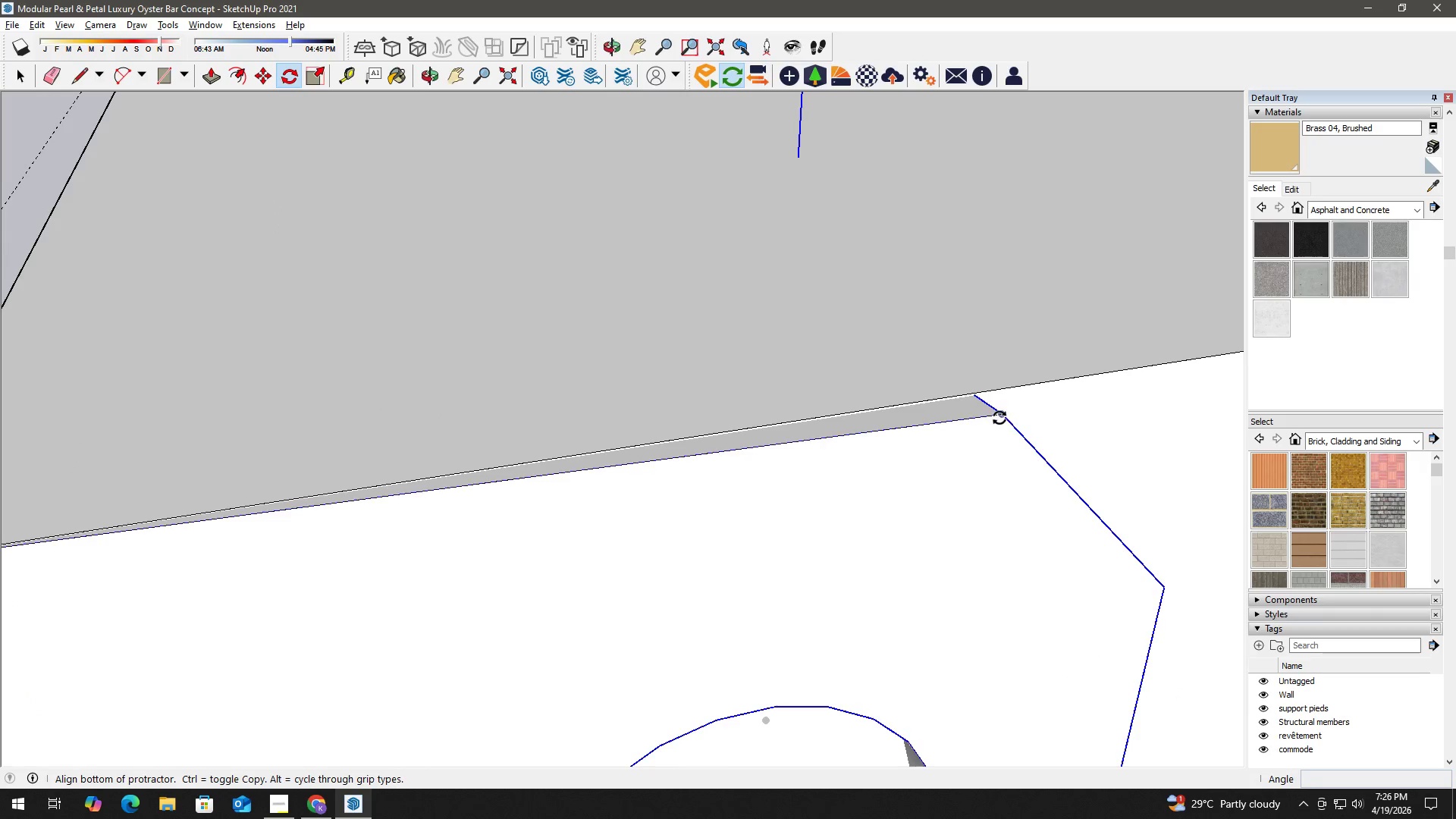 
hold_key(key=ShiftLeft, duration=24.22)
left_click([991, 393])
 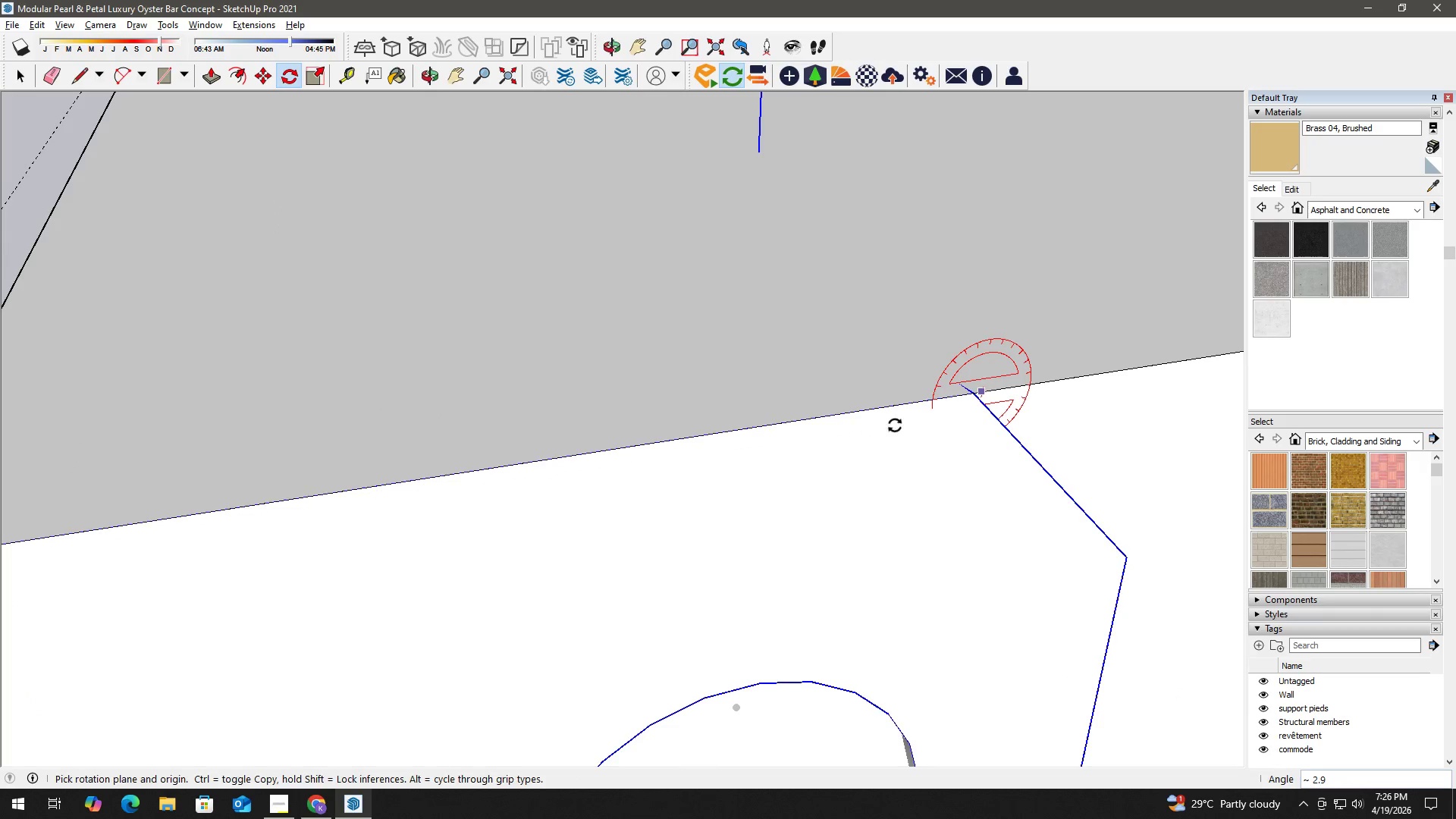 
key(Space)
 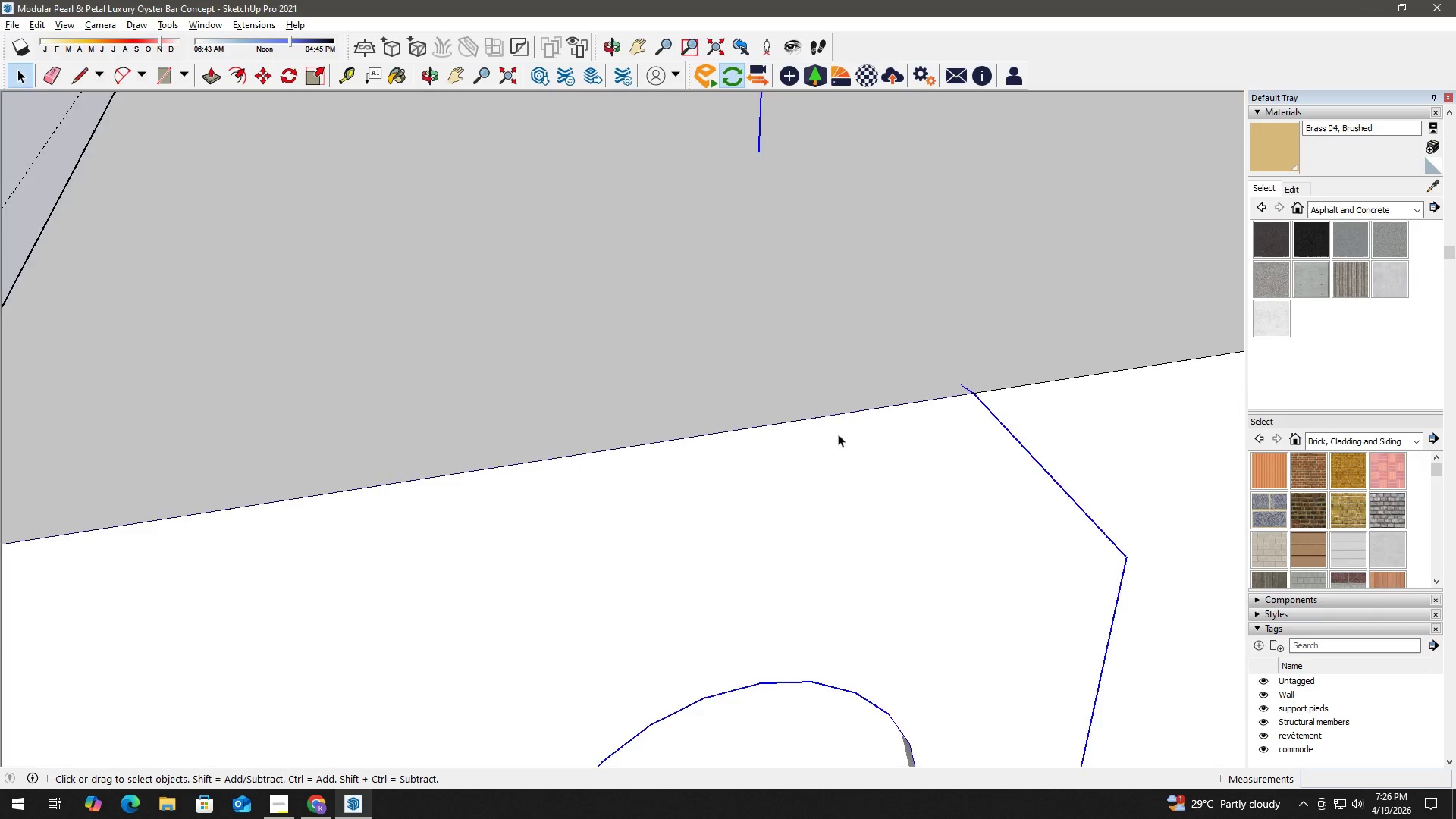 
scroll: coordinate [677, 456], scroll_direction: down, amount: 11.0
 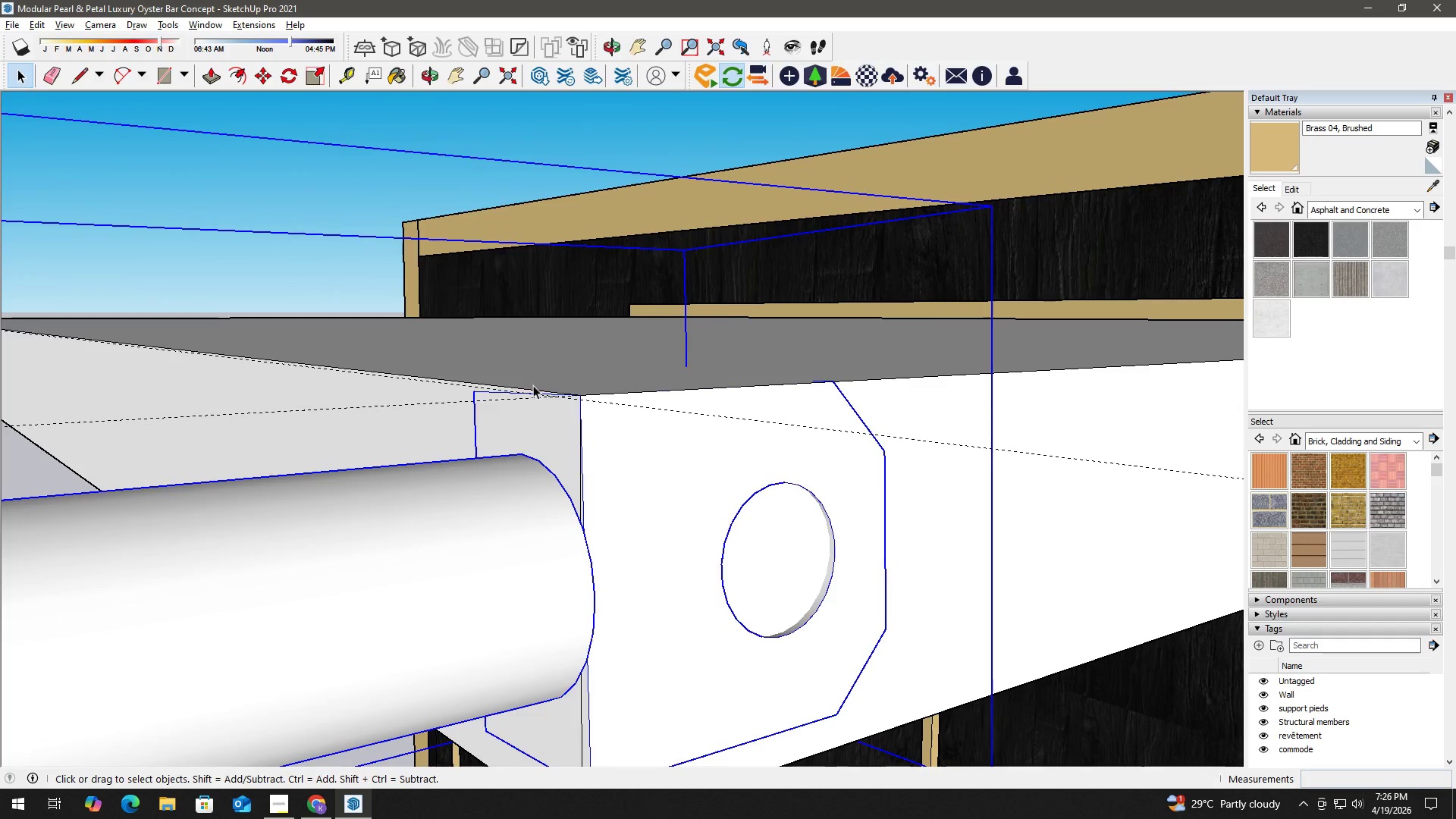 
scroll: coordinate [670, 429], scroll_direction: up, amount: 2.0
 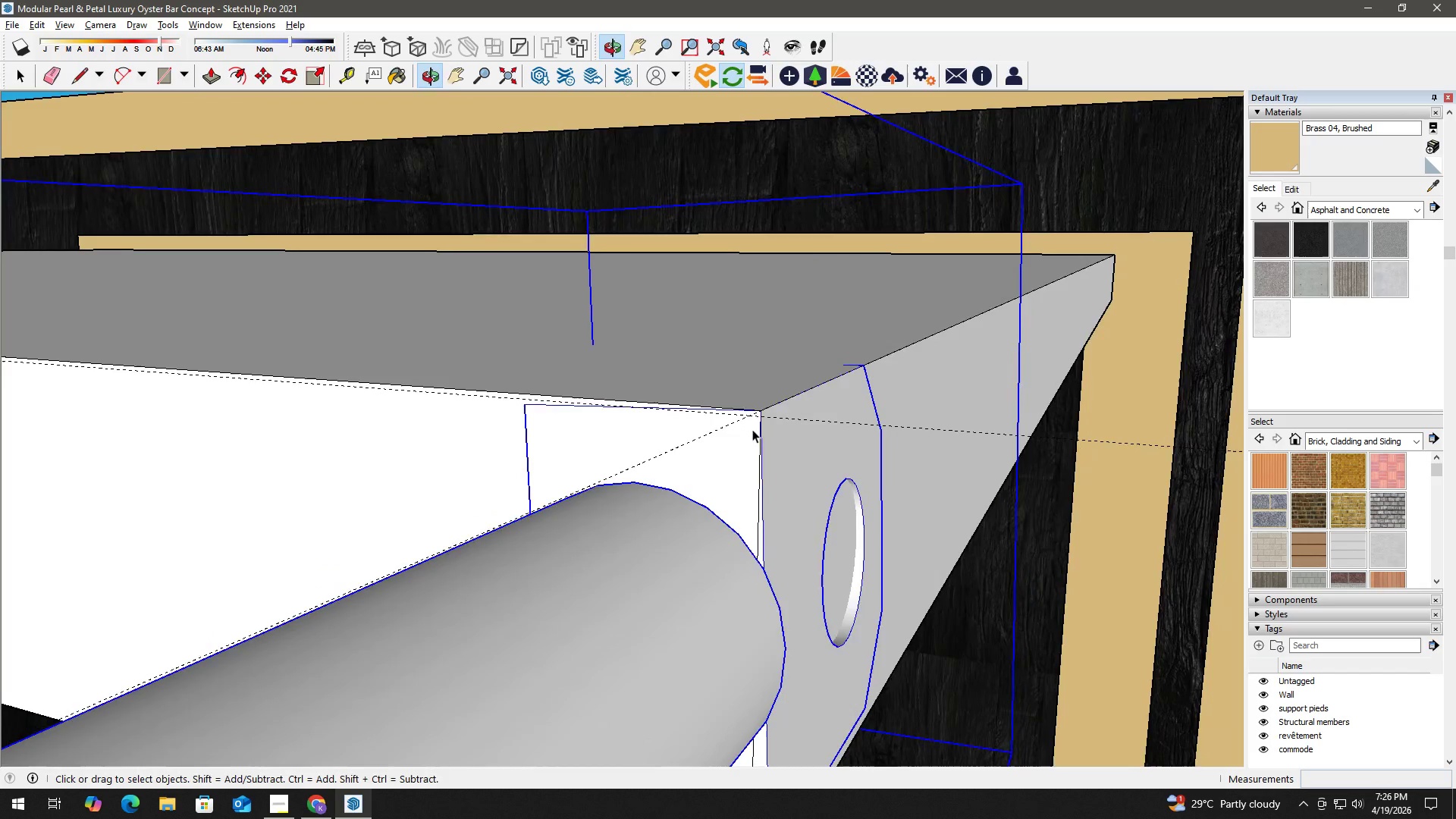 
key(Q)
 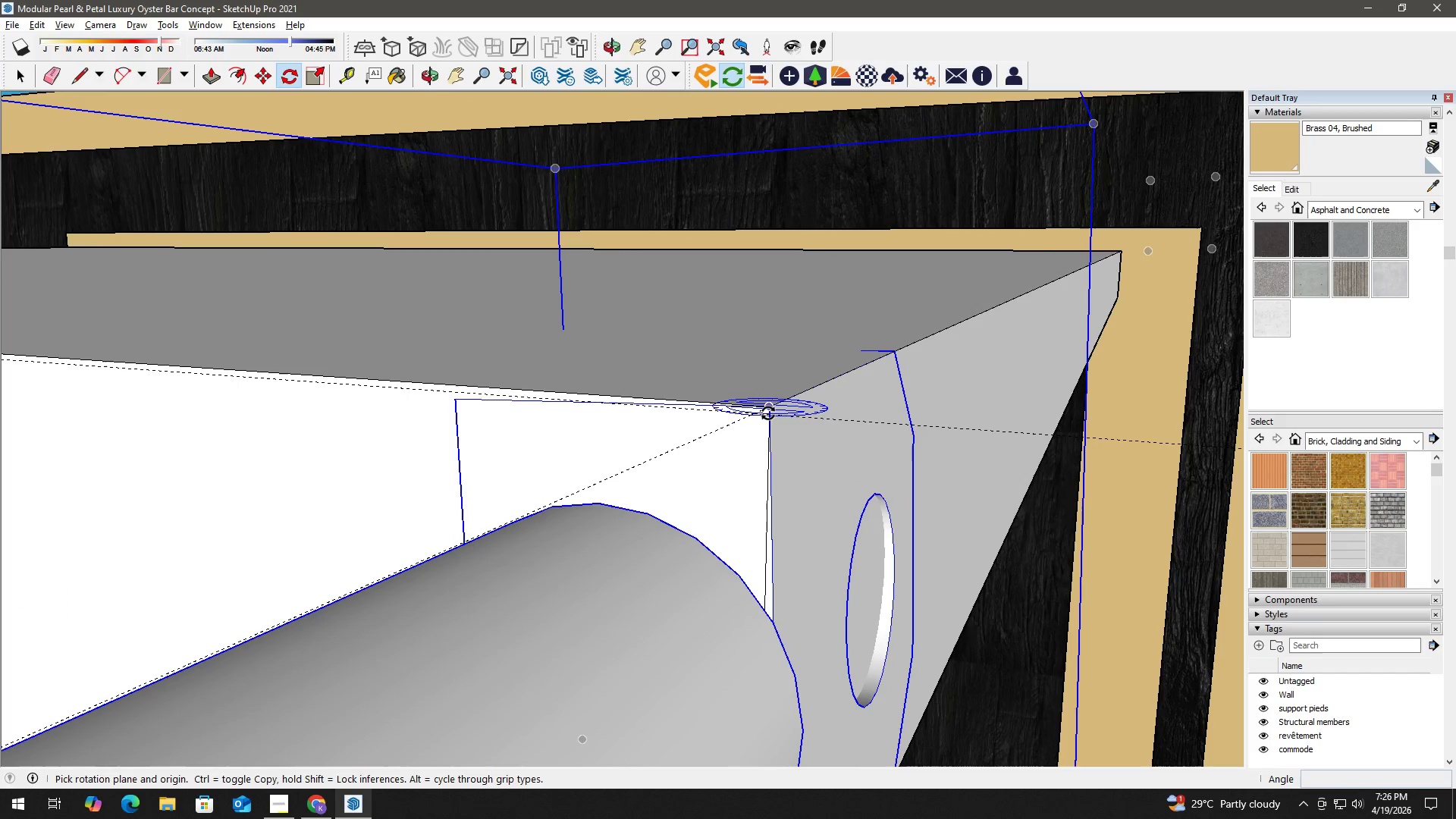 
scroll: coordinate [741, 418], scroll_direction: up, amount: 3.0
 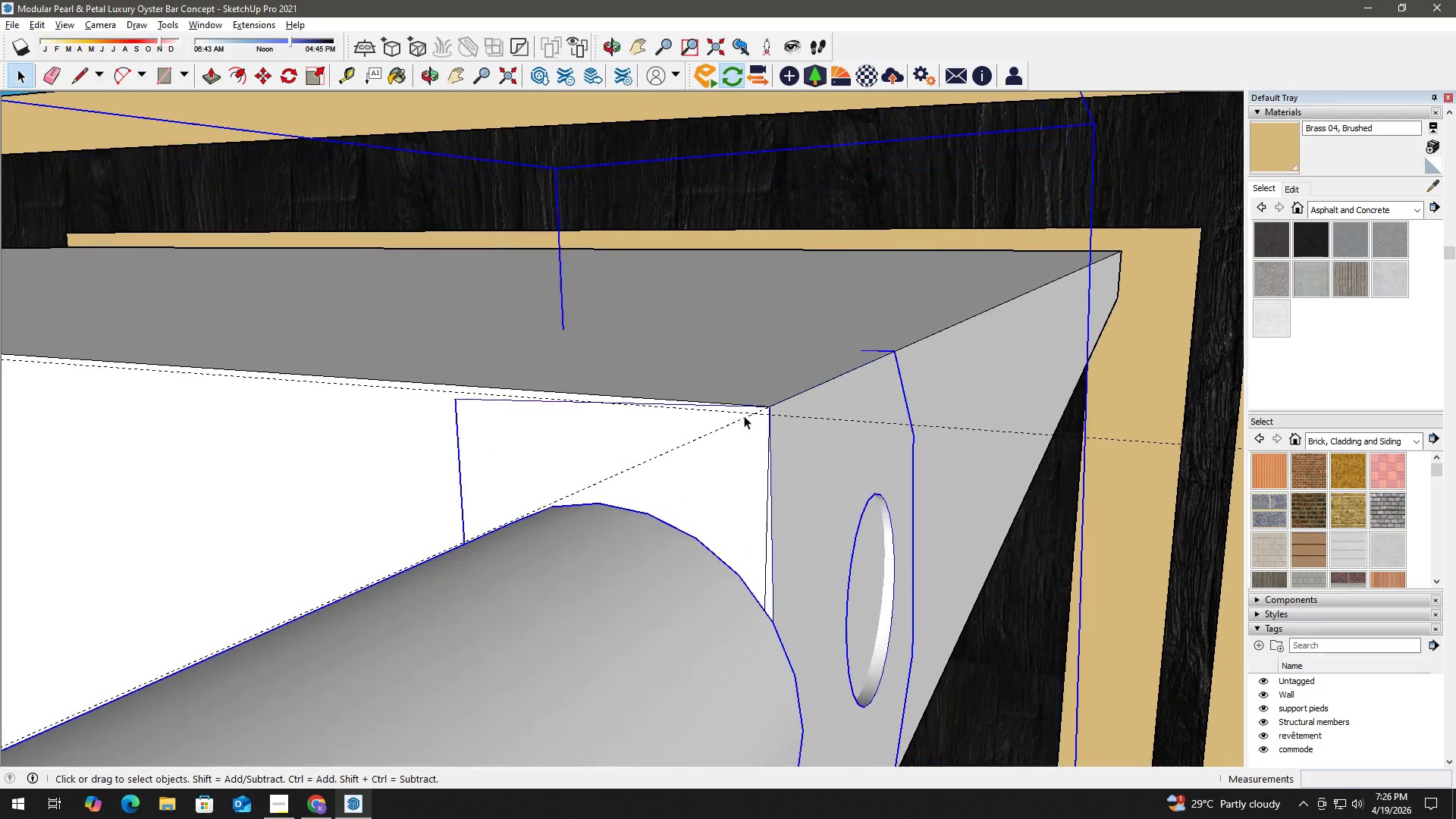 
key(ArrowLeft)
 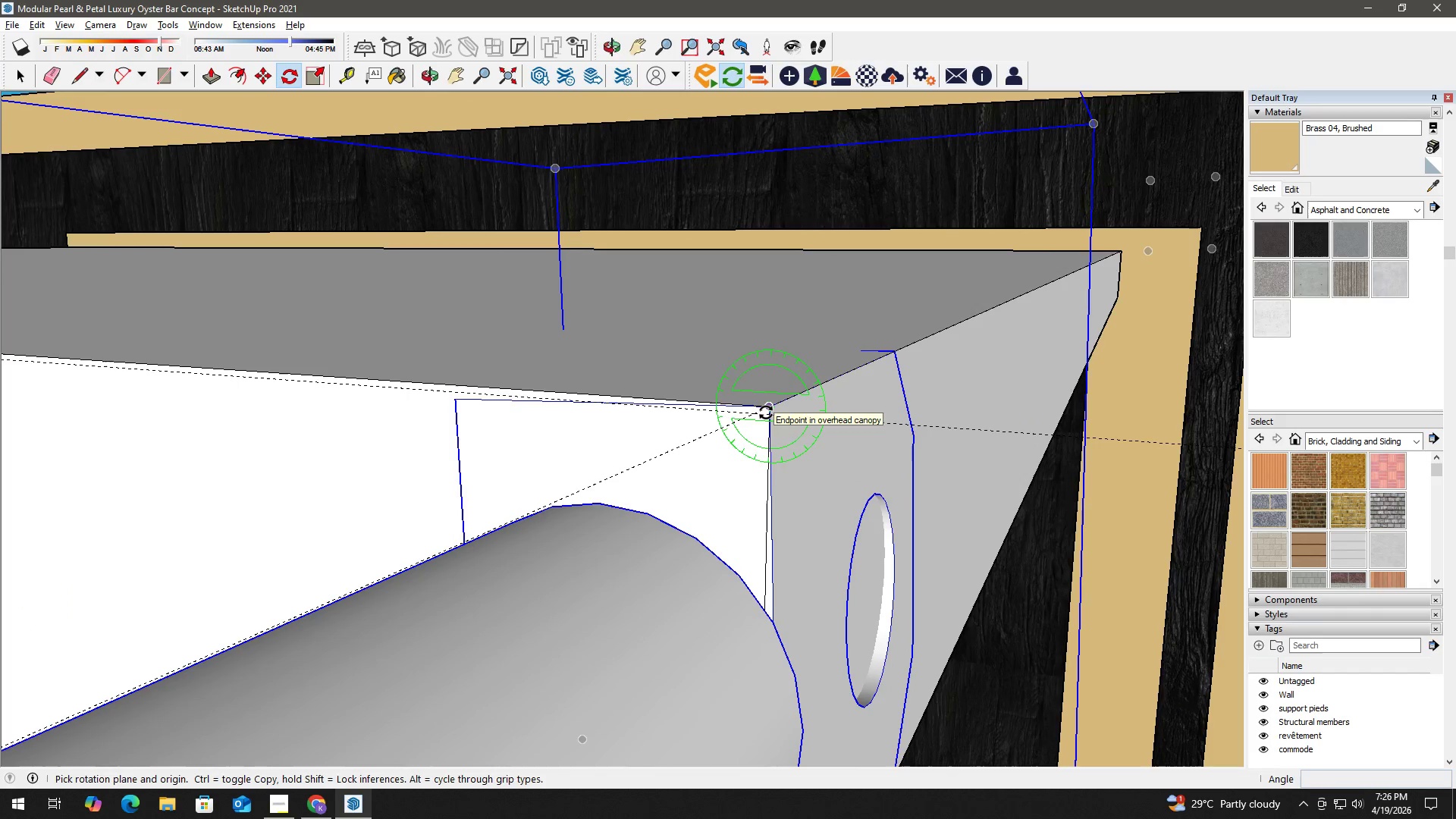 
left_click([766, 413])
 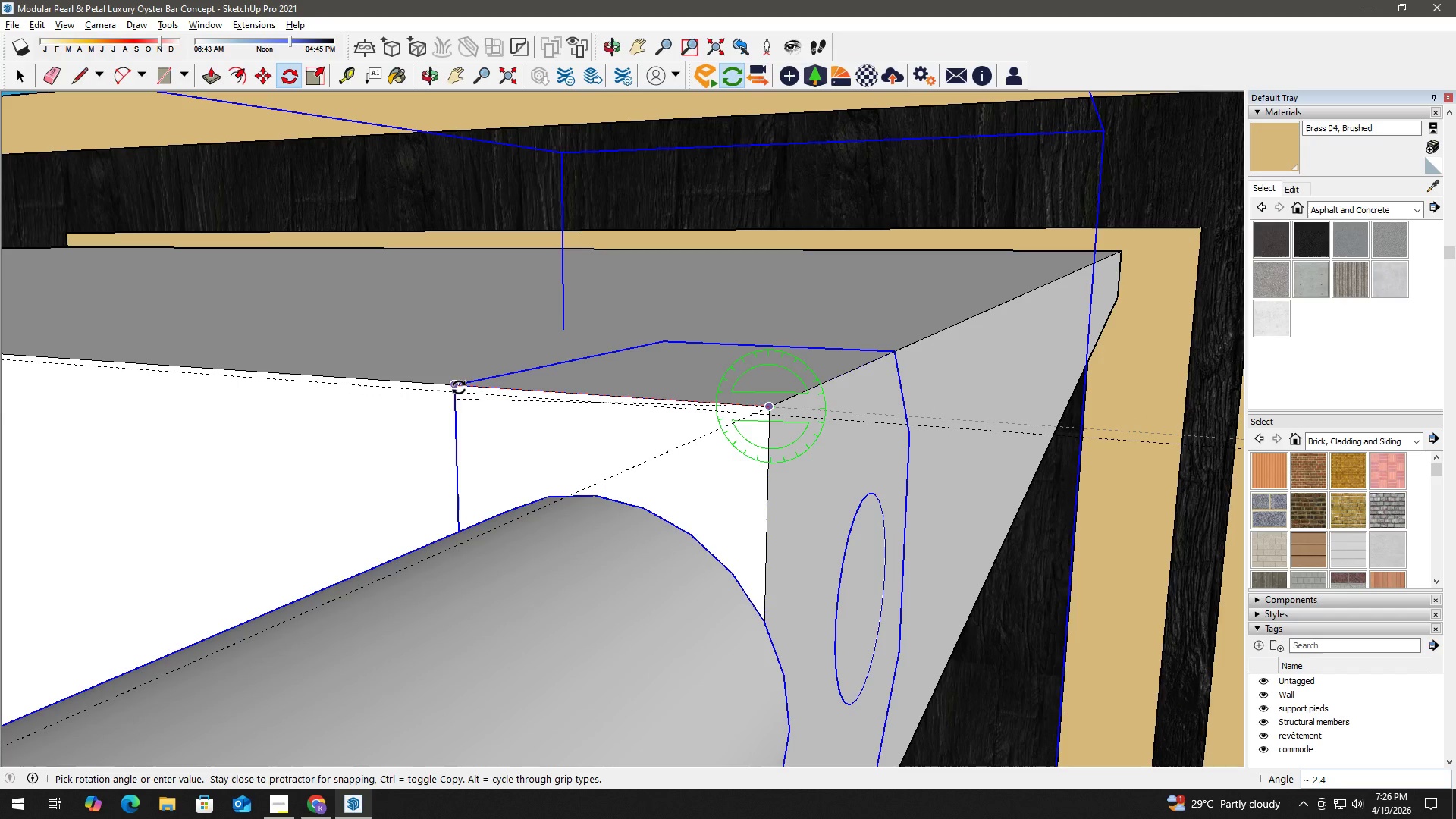 
left_click([460, 385])
 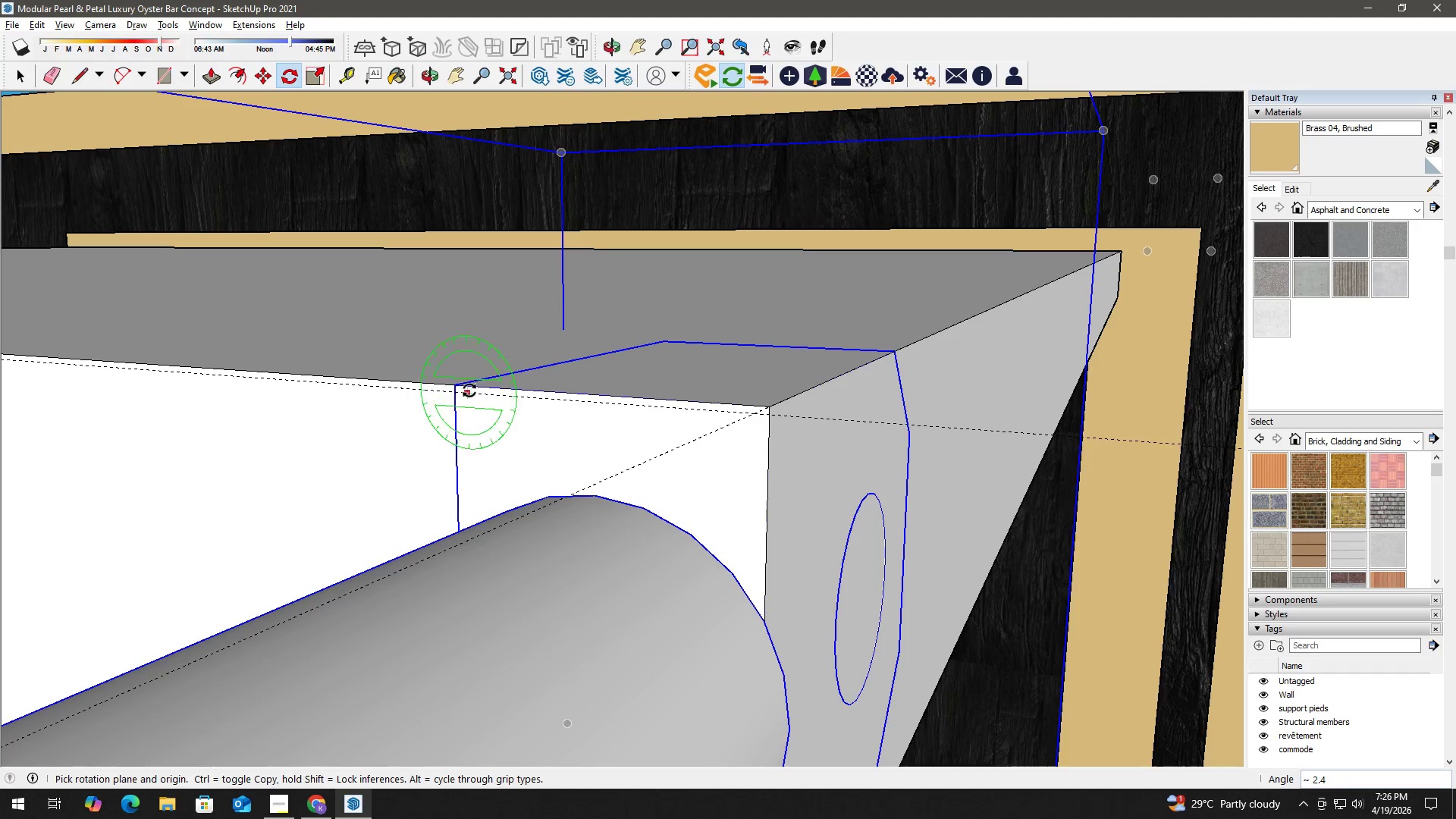 
key(Space)
 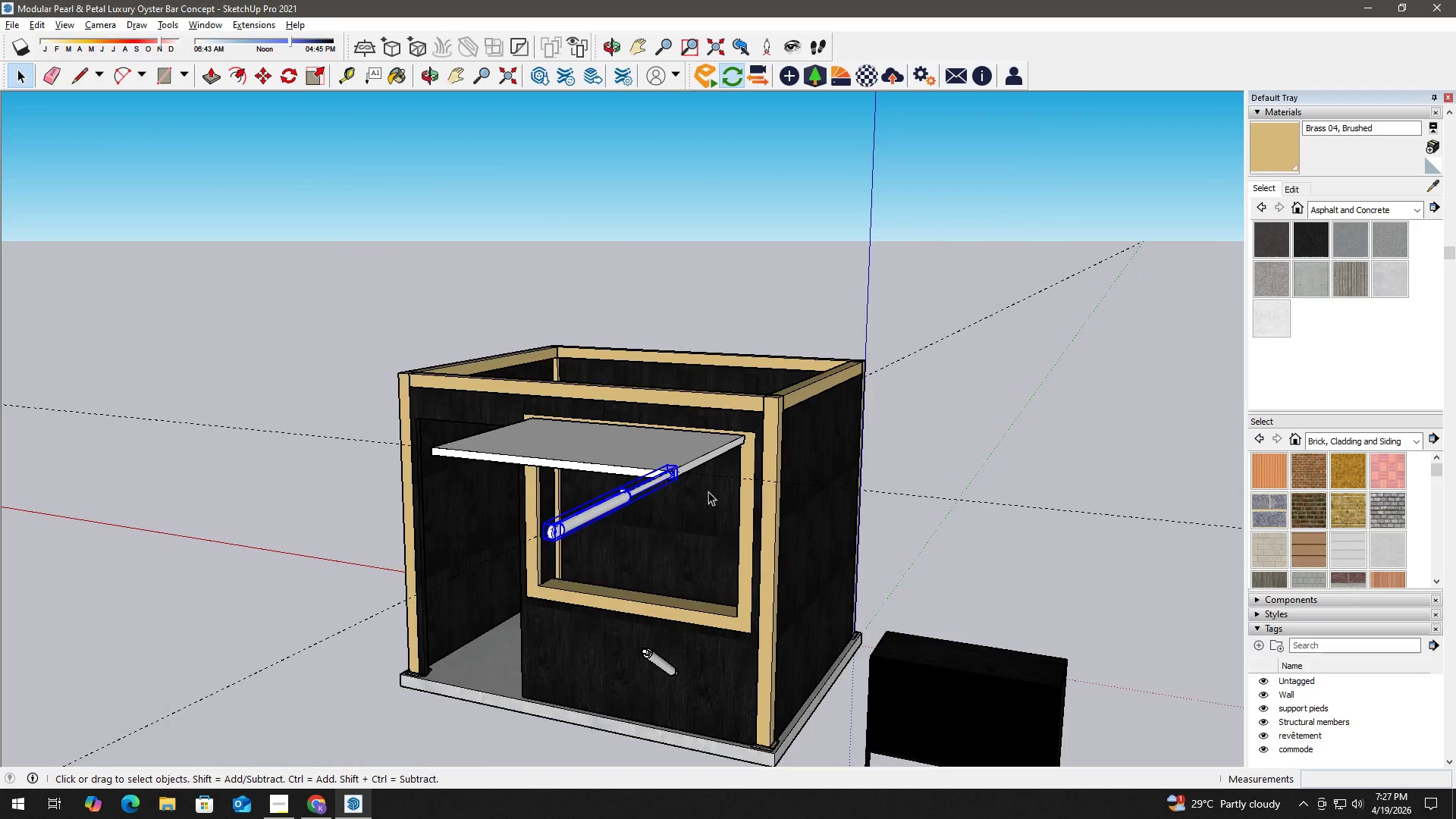 
scroll: coordinate [726, 503], scroll_direction: down, amount: 40.0
 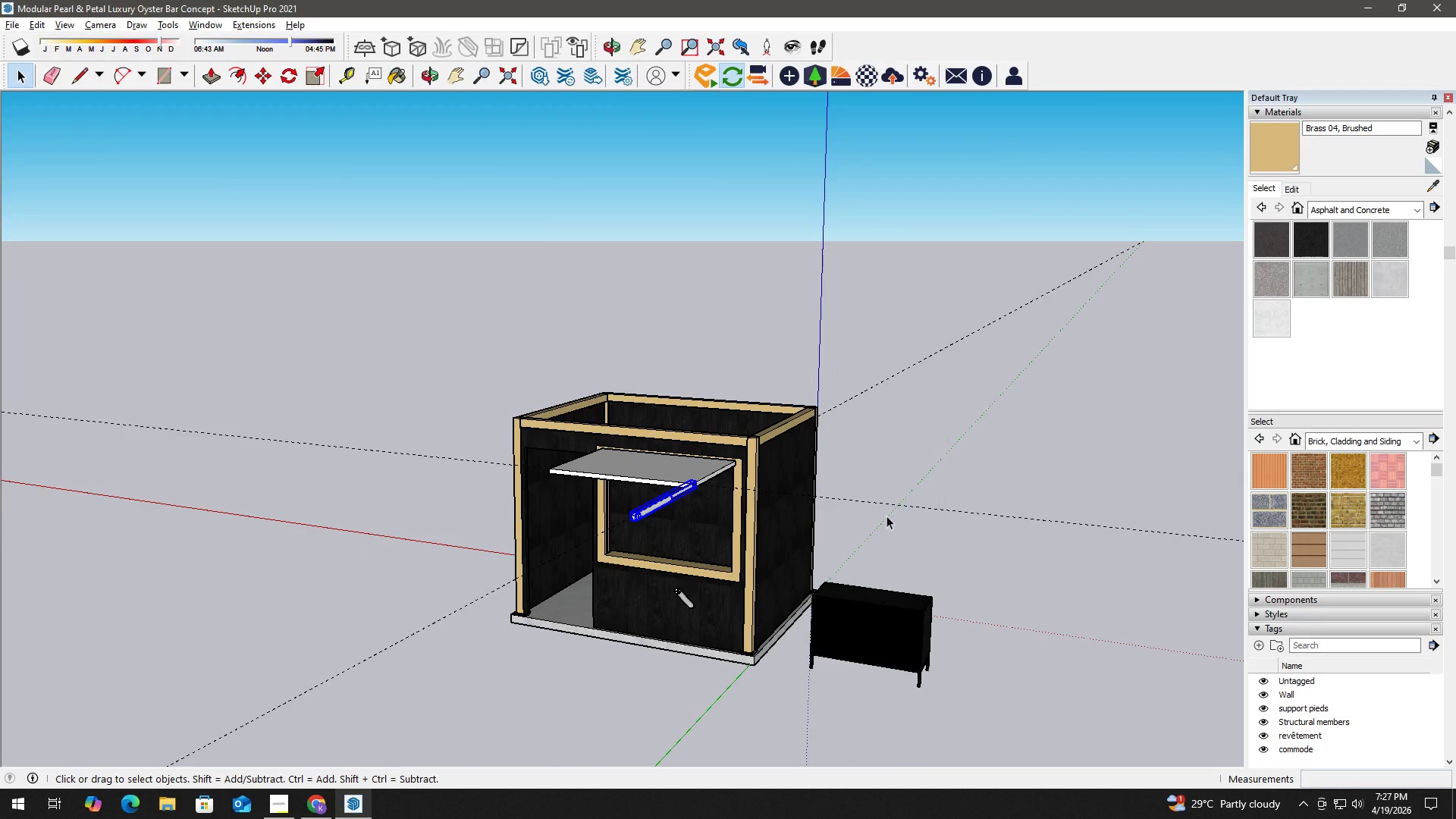 
key(E)
 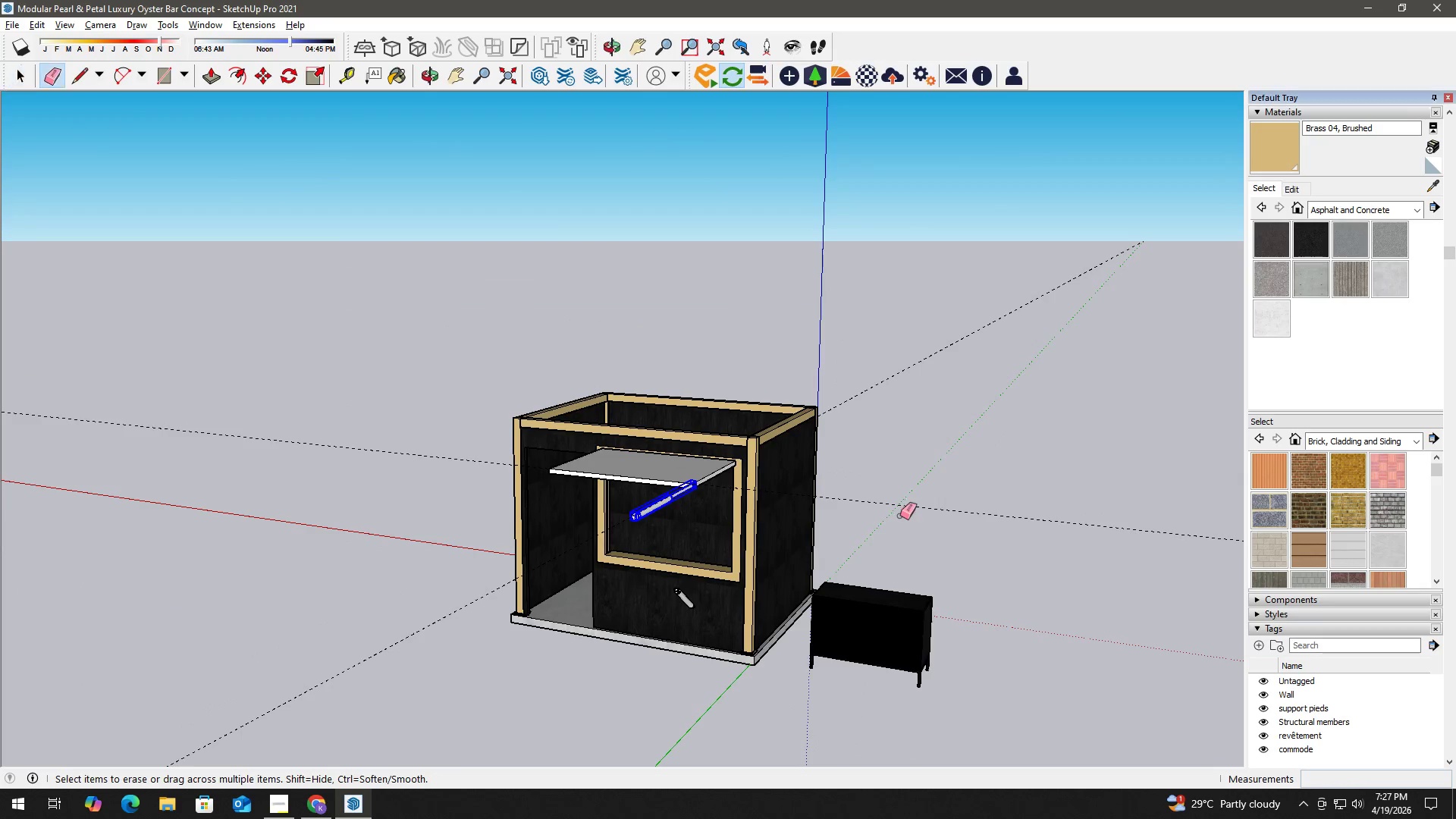 
left_click_drag(start_coordinate=[903, 514], to_coordinate=[877, 374])
 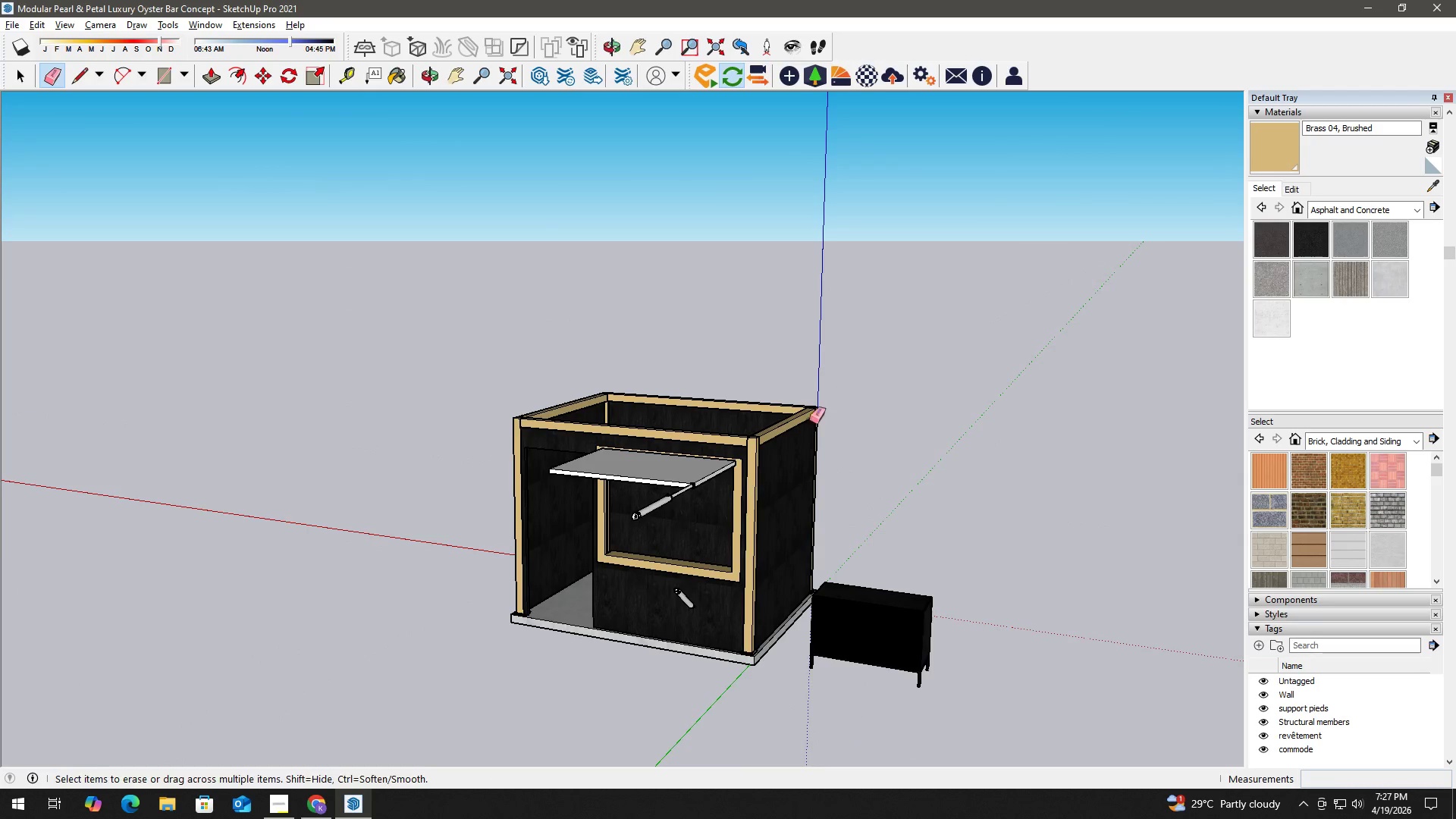 
key(Space)
 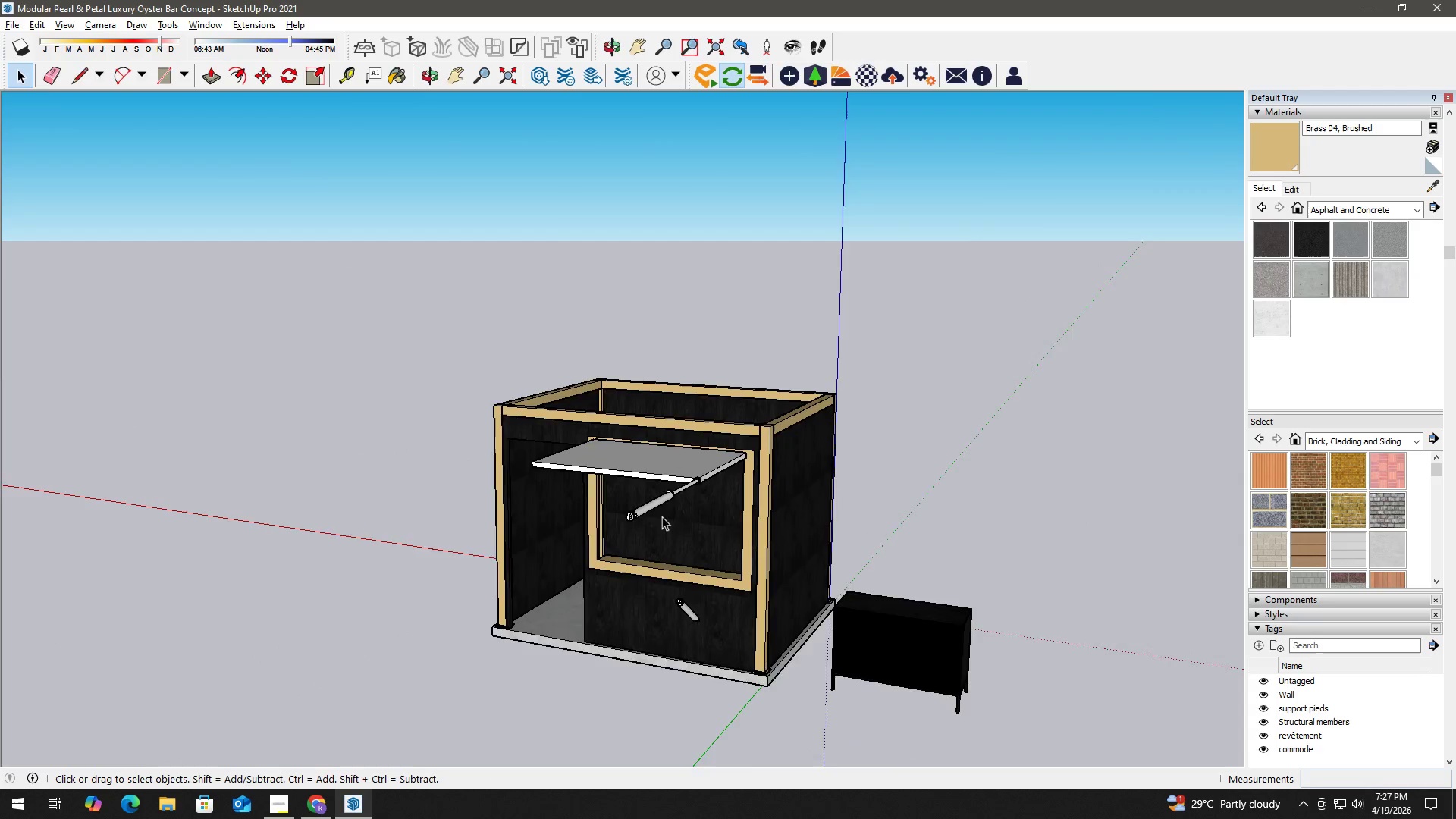 
left_click([748, 451])
 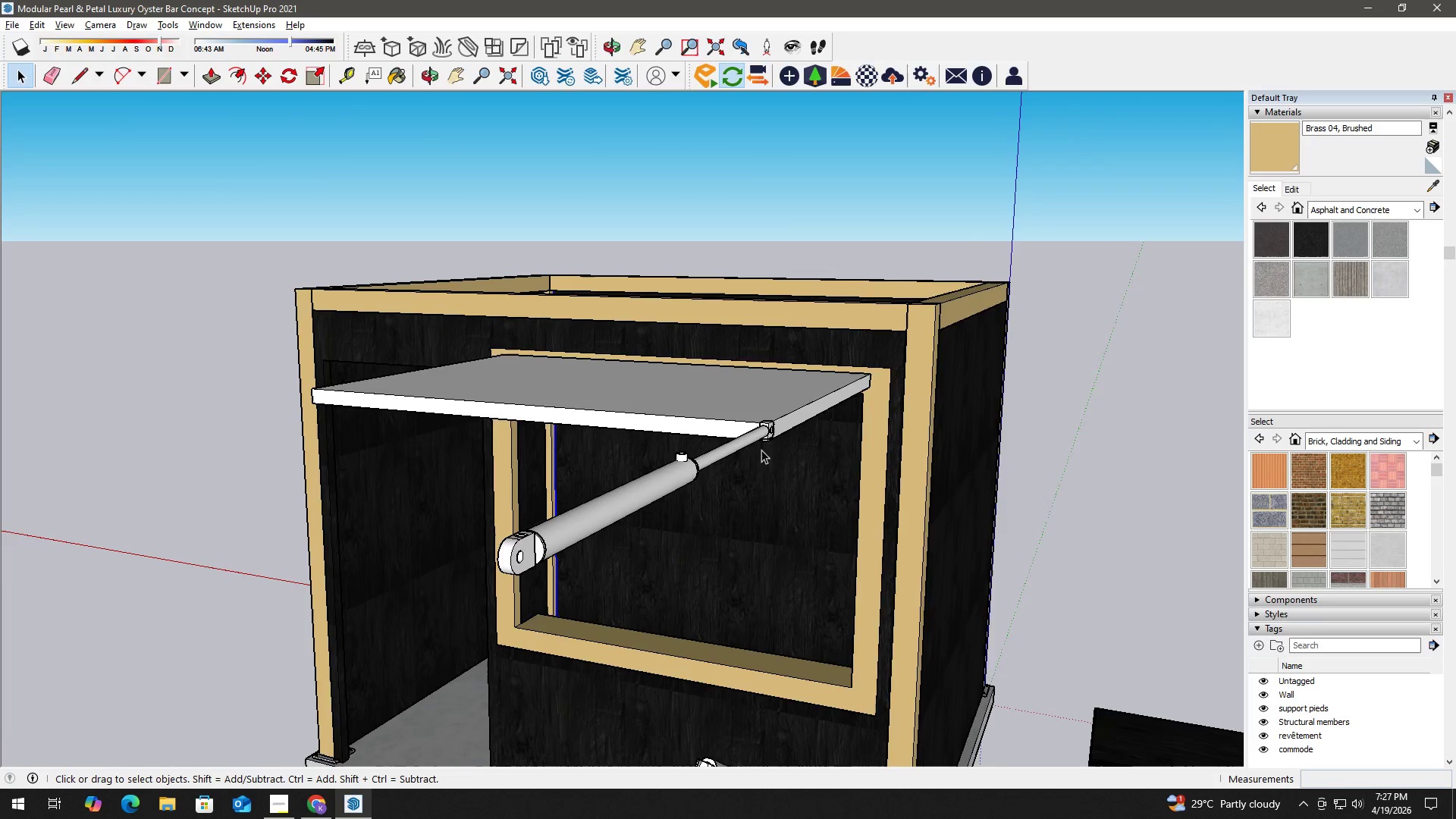 
scroll: coordinate [680, 482], scroll_direction: up, amount: 11.0
 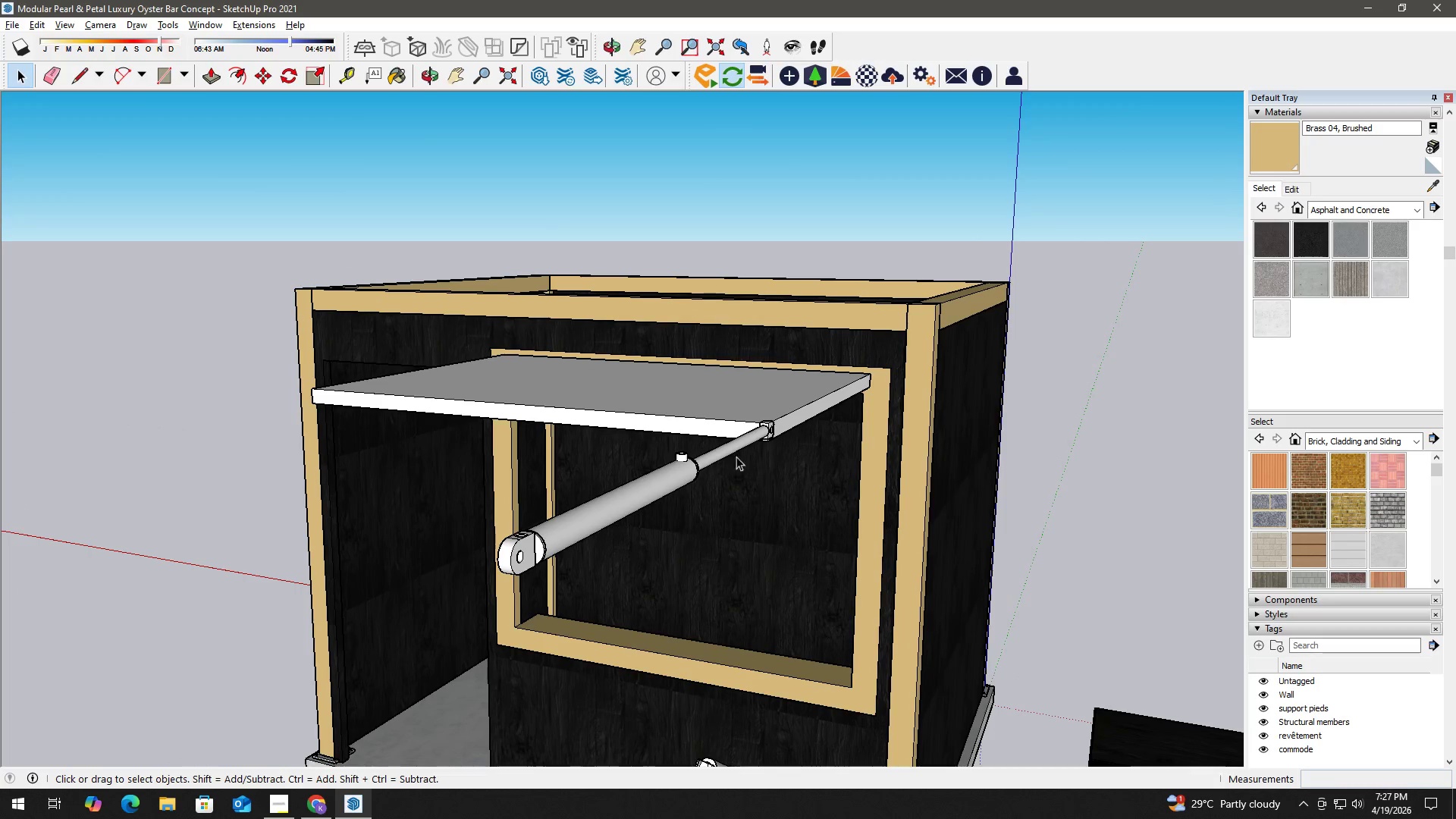 
left_click([733, 434])
 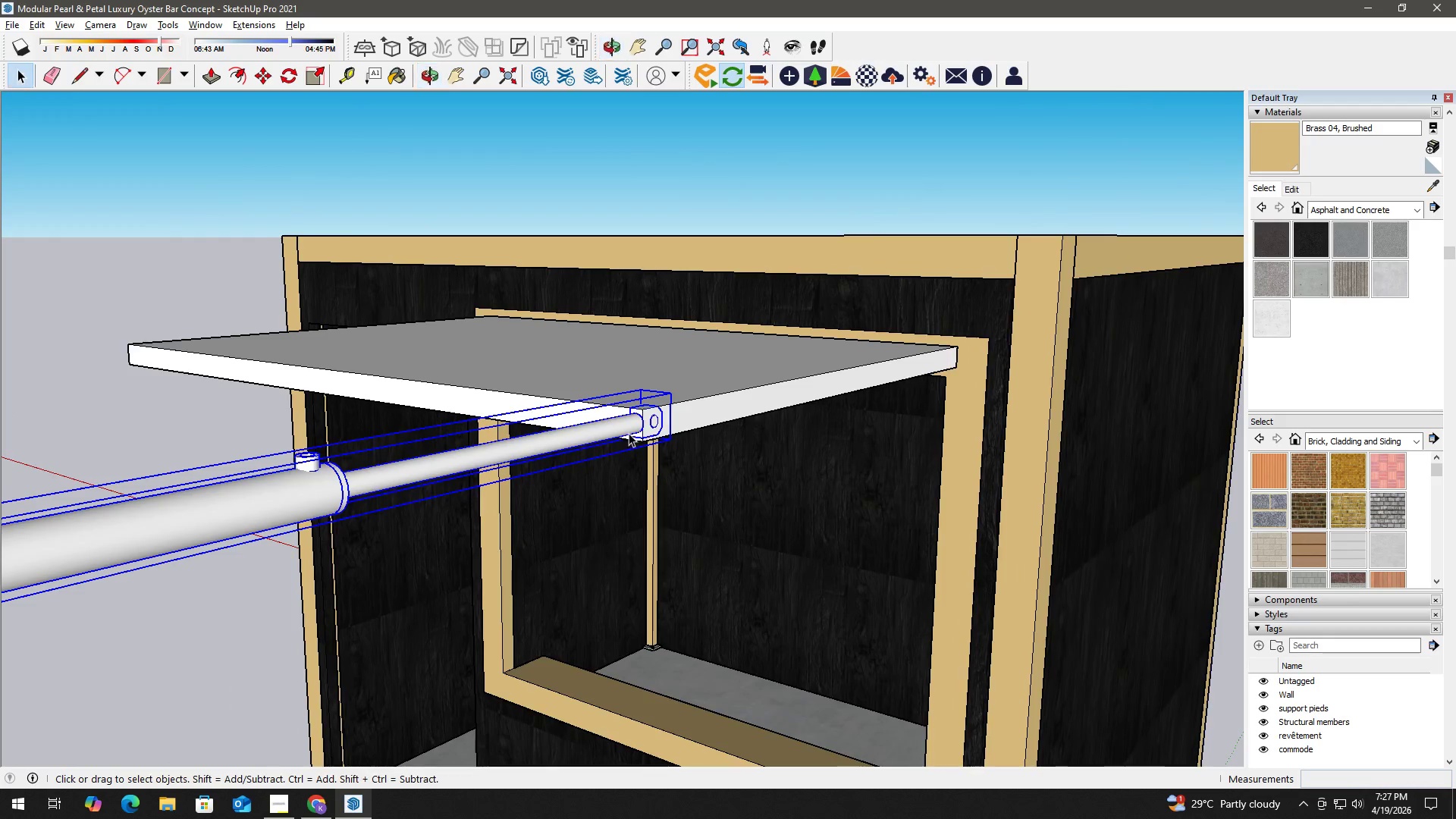 
scroll: coordinate [777, 447], scroll_direction: up, amount: 2.0
 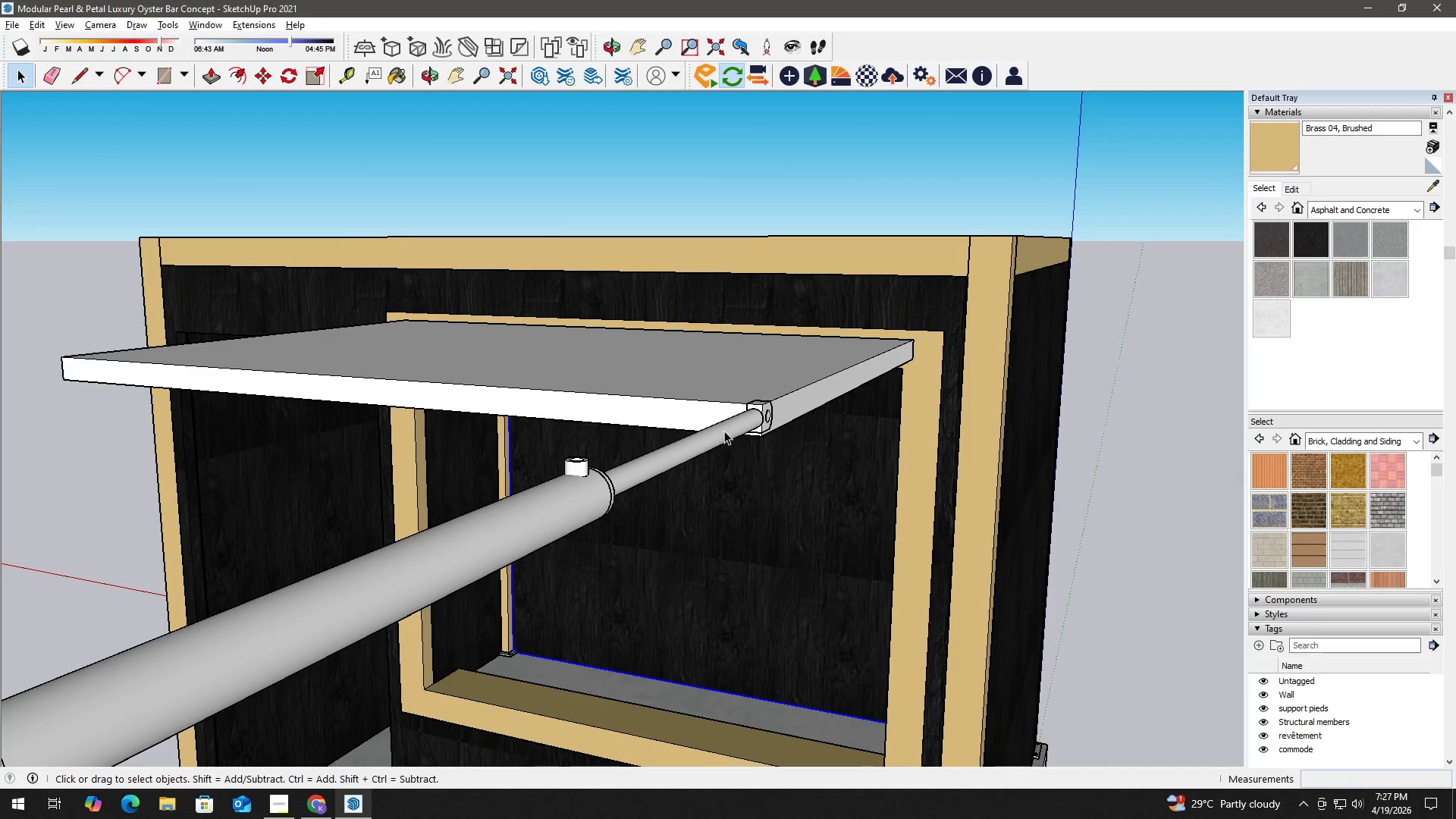 
key(M)
 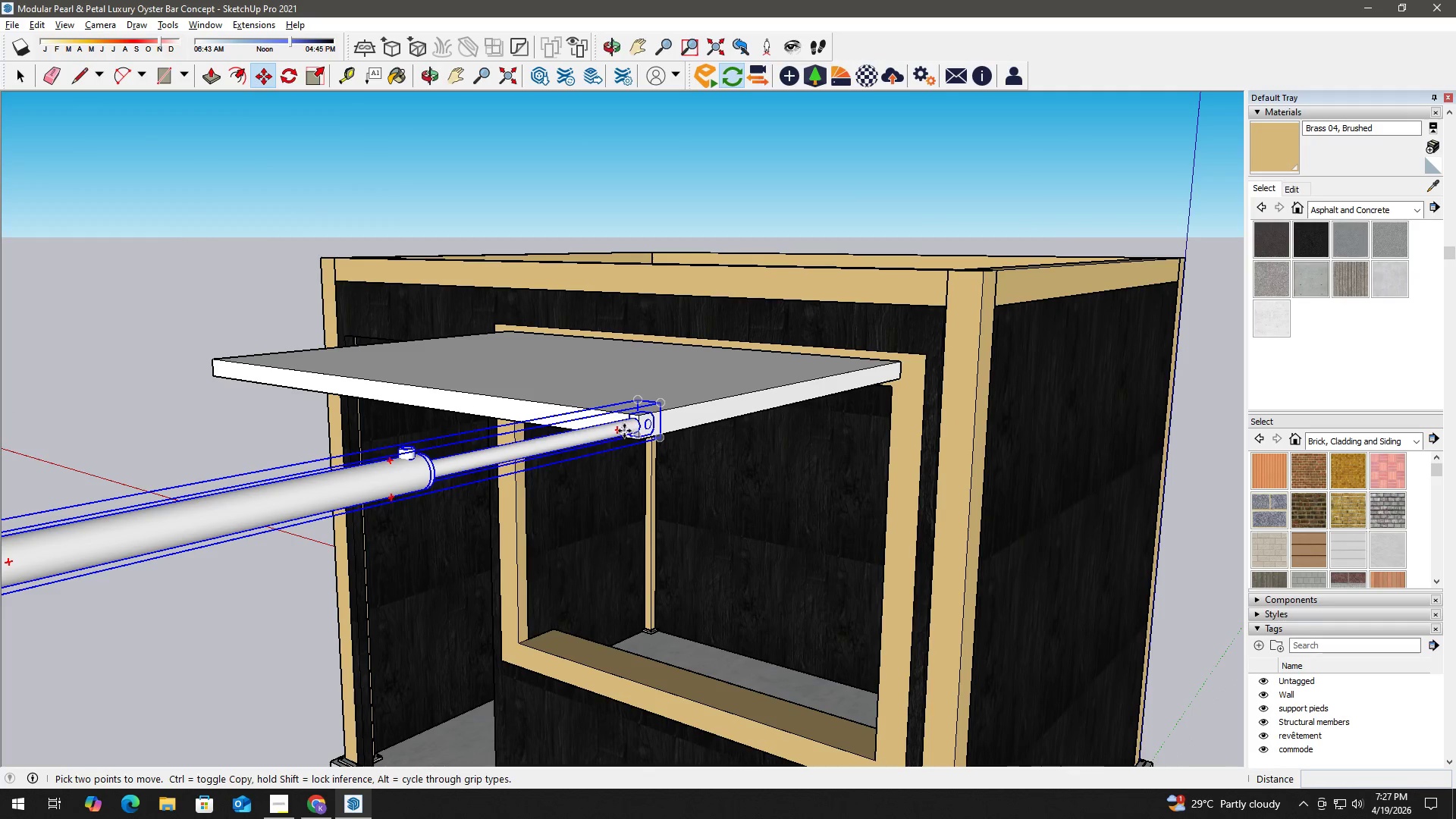 
scroll: coordinate [629, 433], scroll_direction: down, amount: 3.0
 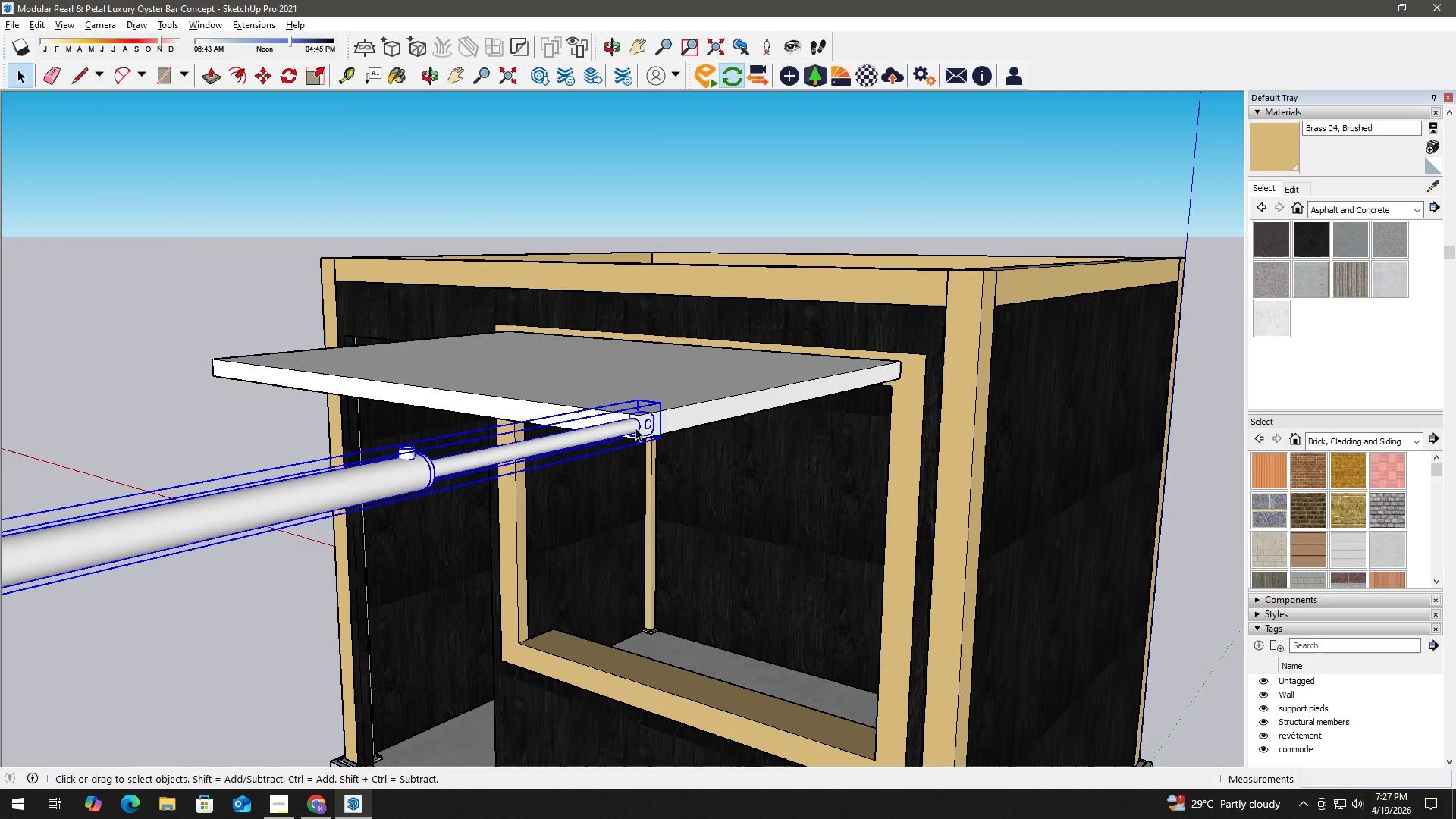 
left_click([616, 431])
 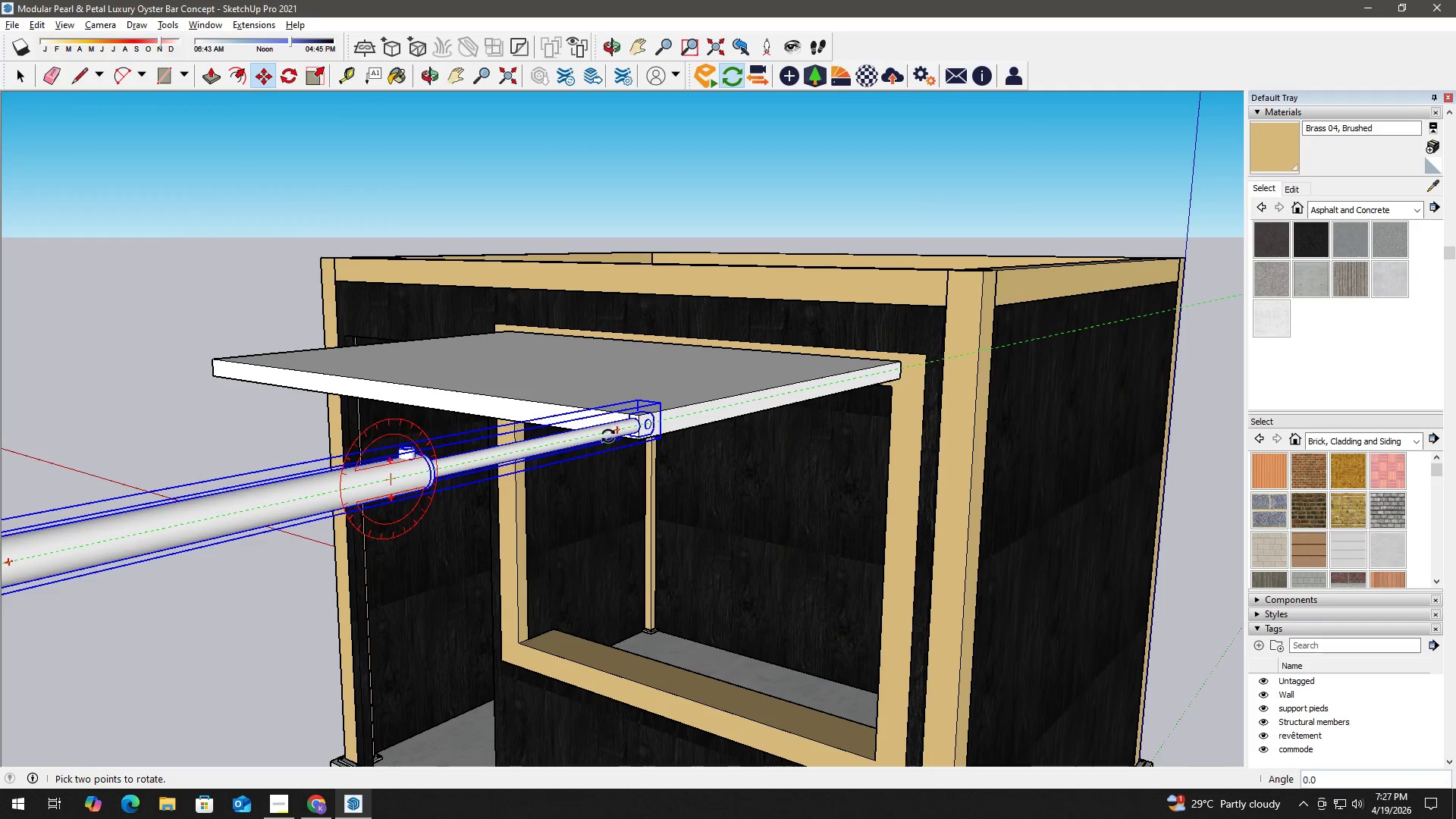 
scroll: coordinate [348, 474], scroll_direction: down, amount: 5.0
 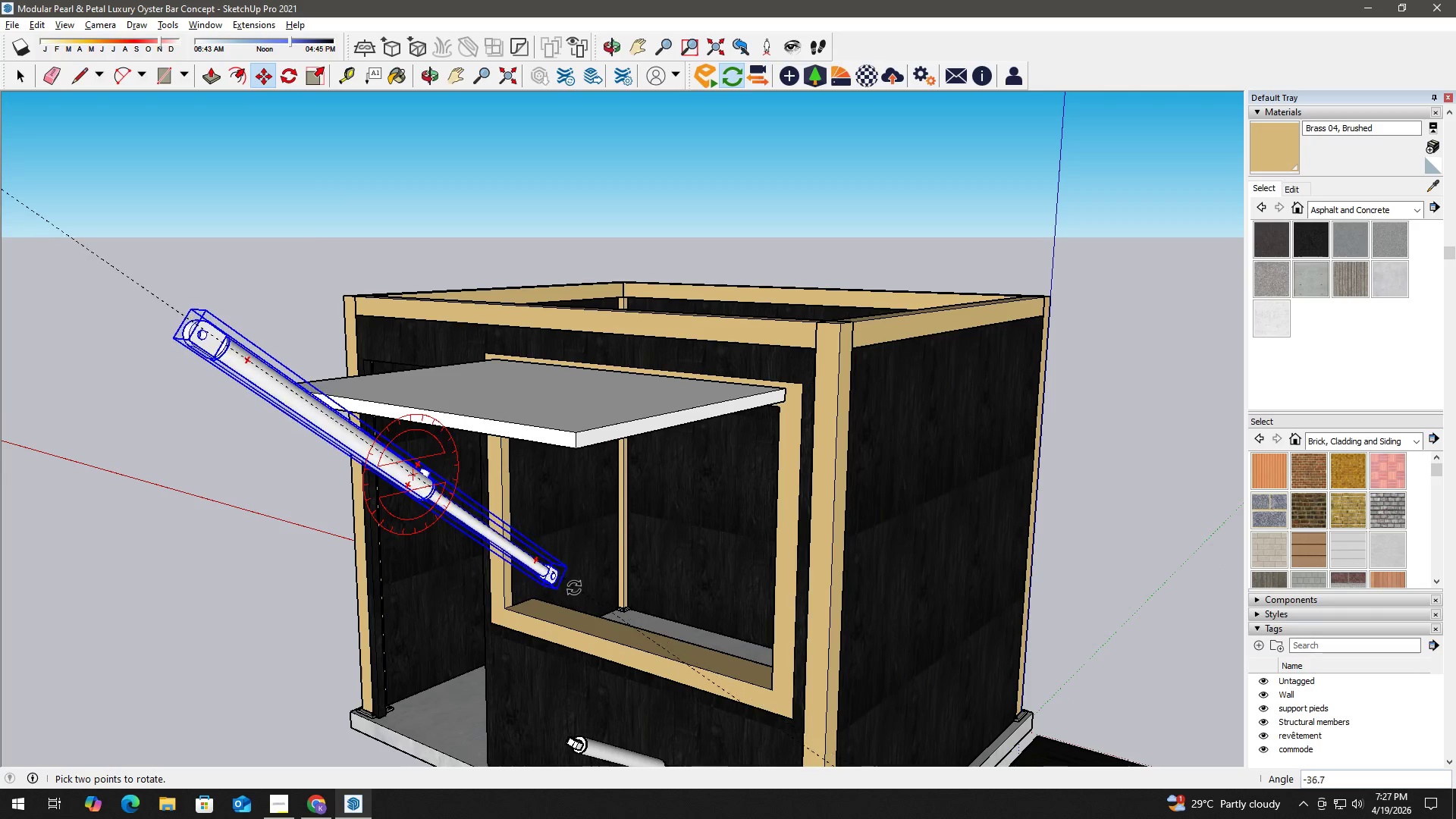 
left_click([575, 590])
 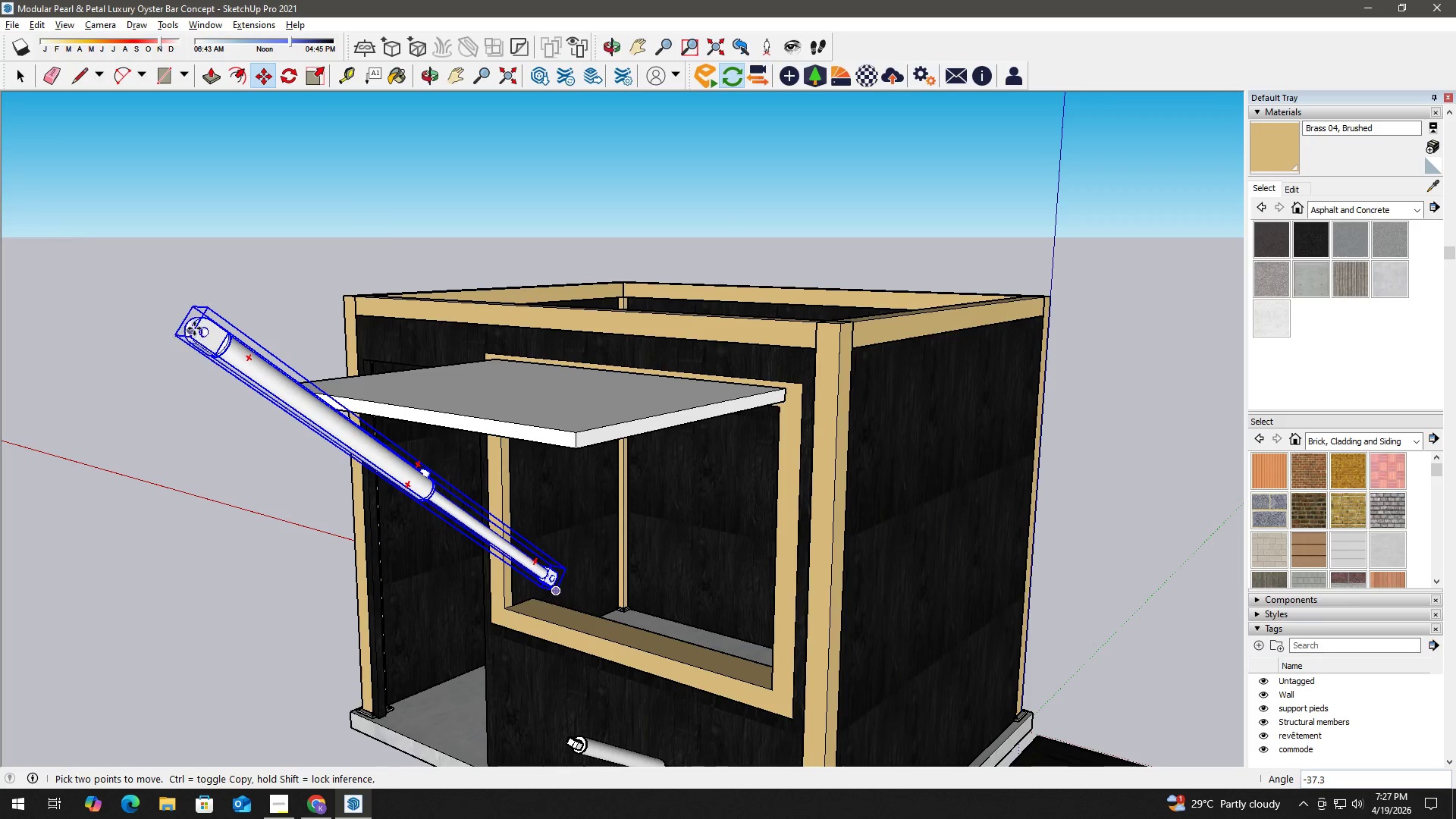 
left_click_drag(start_coordinate=[194, 328], to_coordinate=[210, 339])
 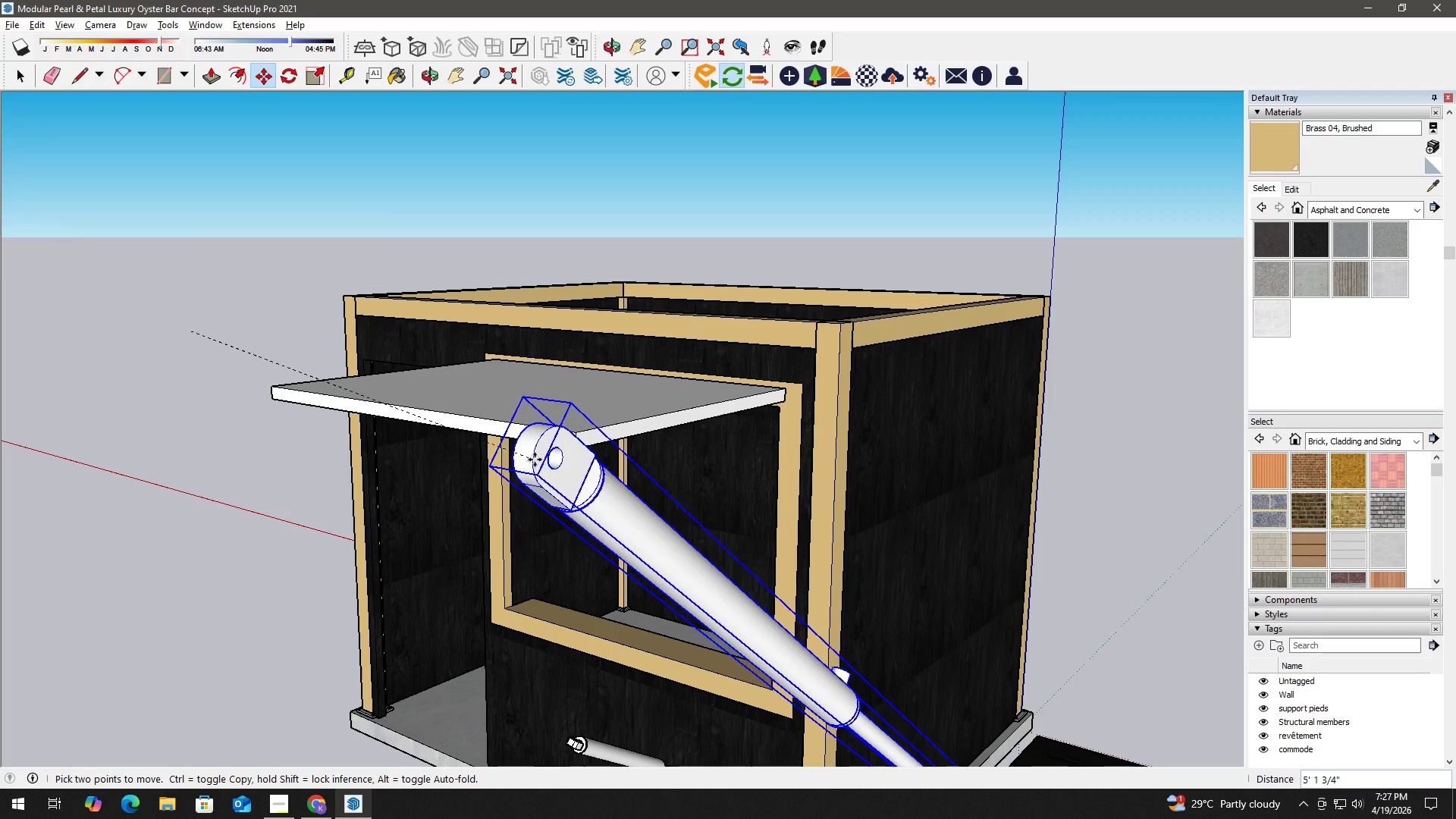 
scroll: coordinate [546, 484], scroll_direction: down, amount: 3.0
 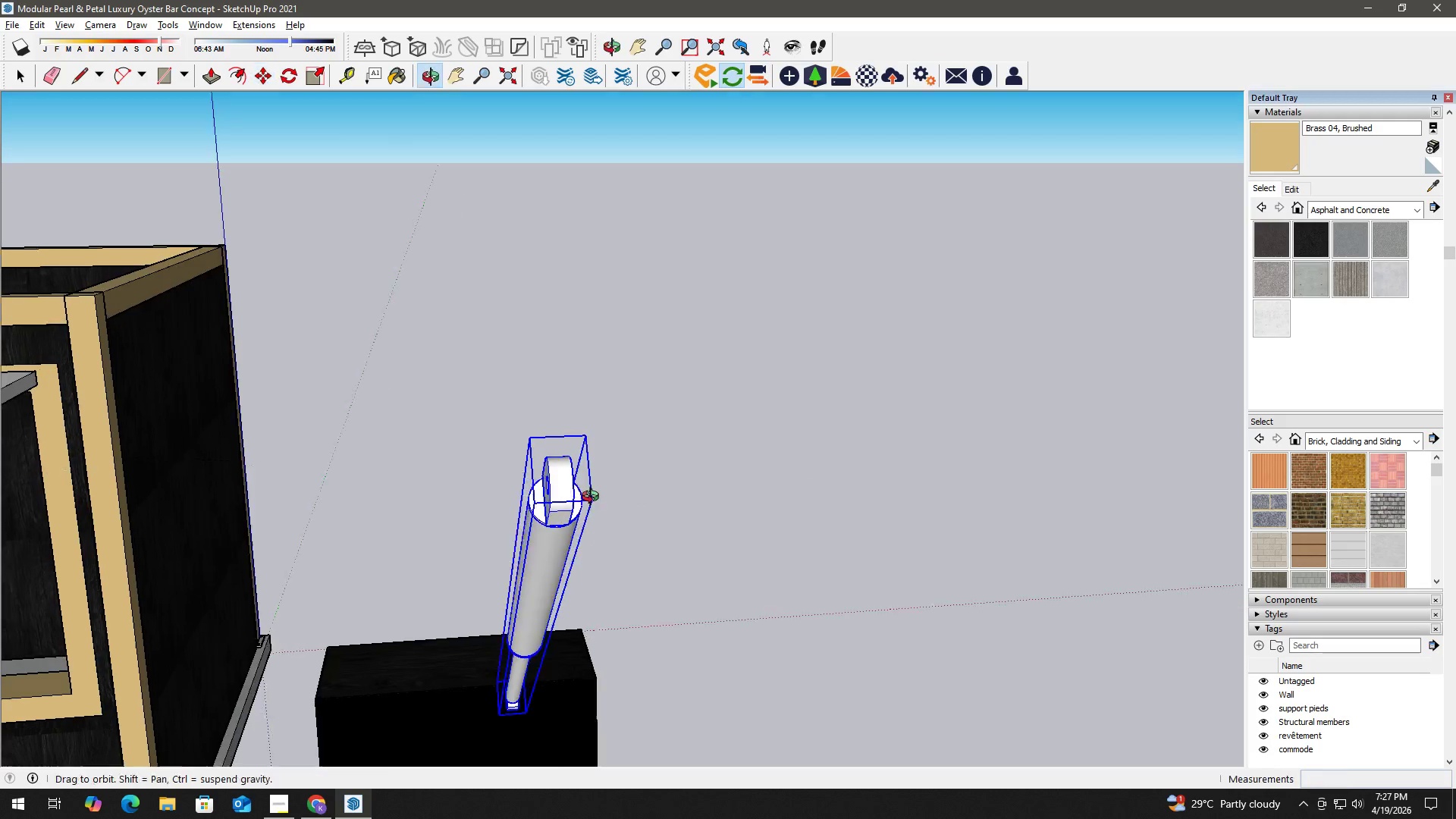 
hold_key(key=ShiftLeft, duration=0.64)
 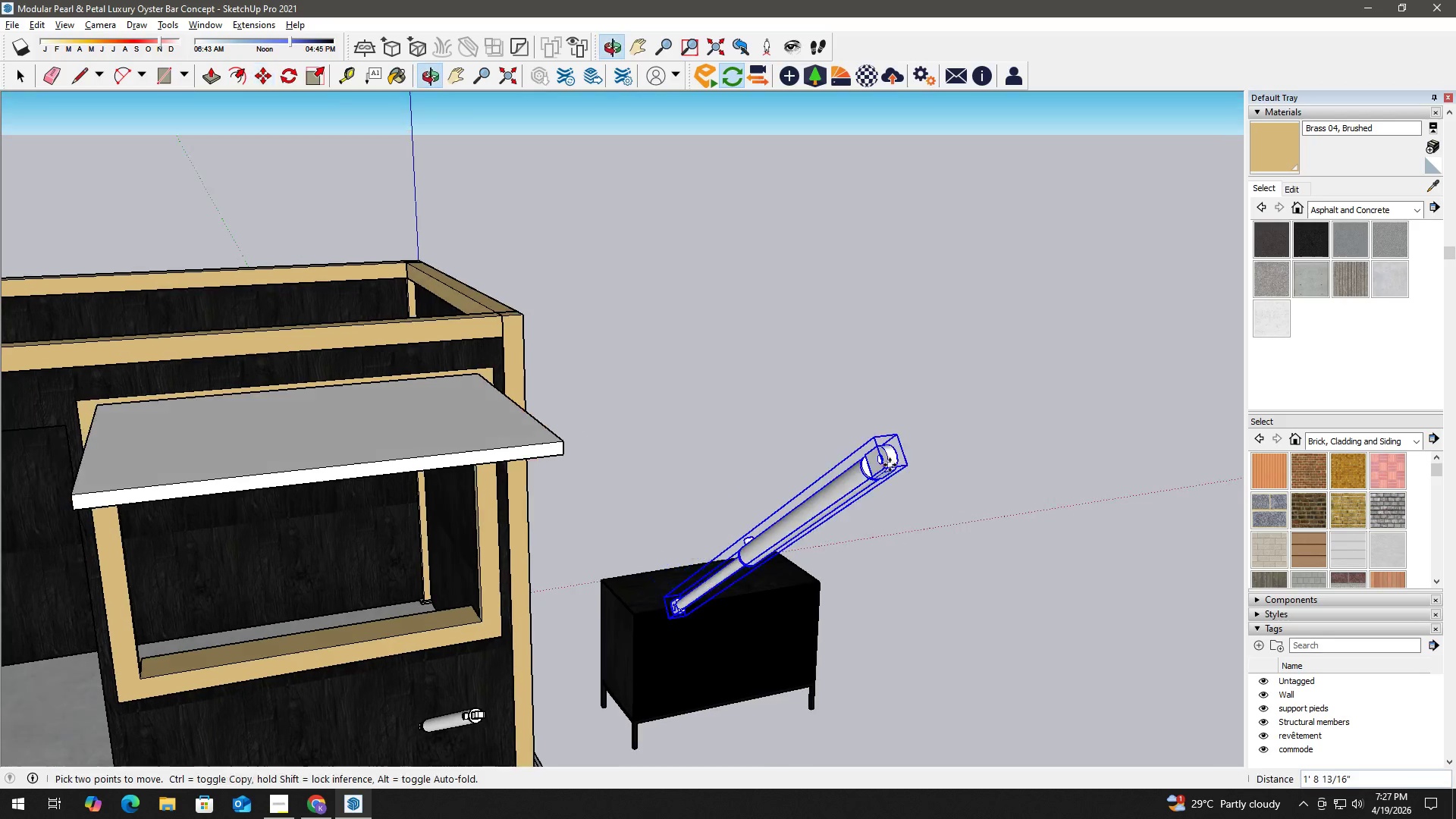 
scroll: coordinate [341, 527], scroll_direction: down, amount: 10.0
 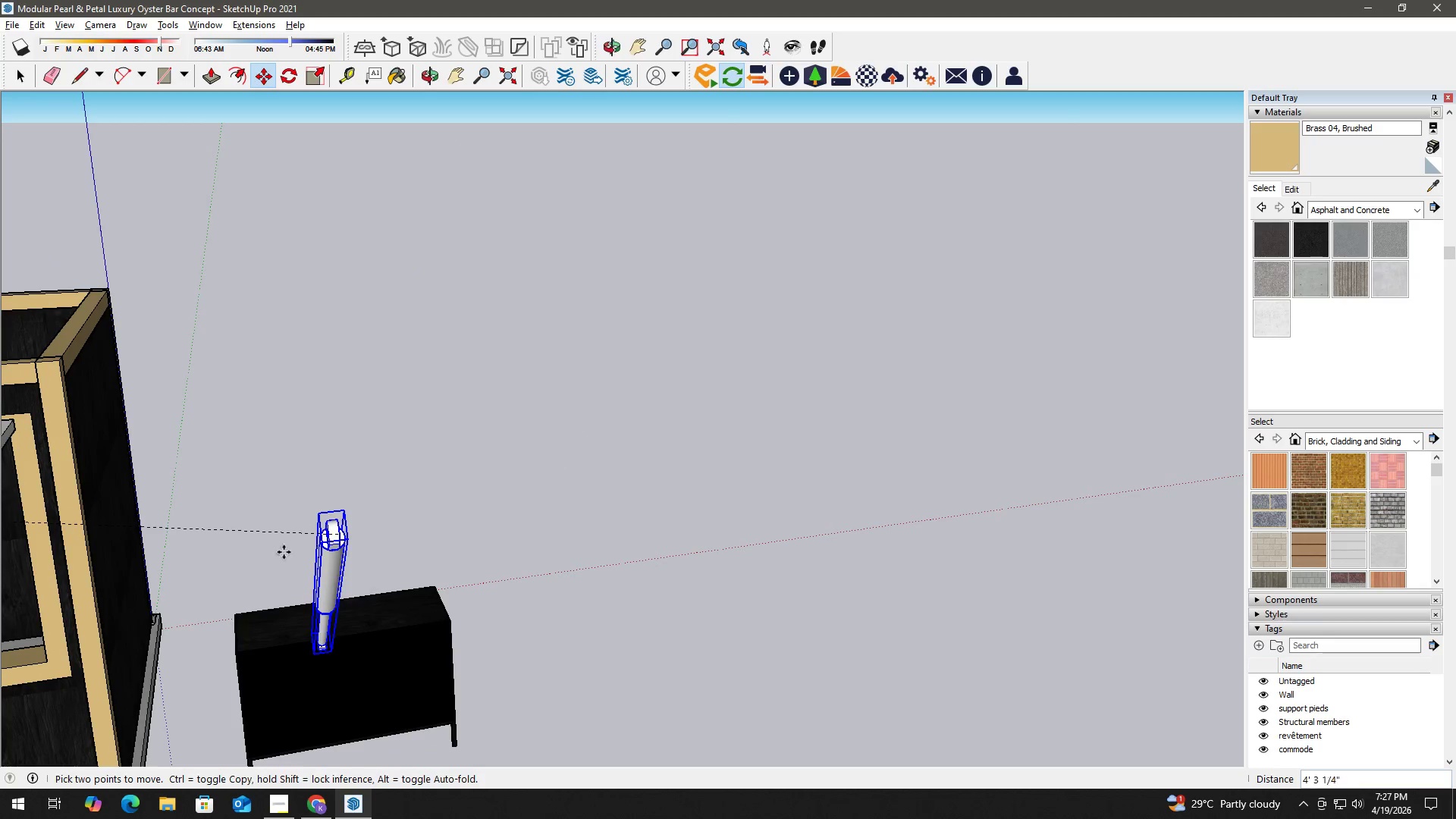 
hold_key(key=ShiftLeft, duration=0.45)
 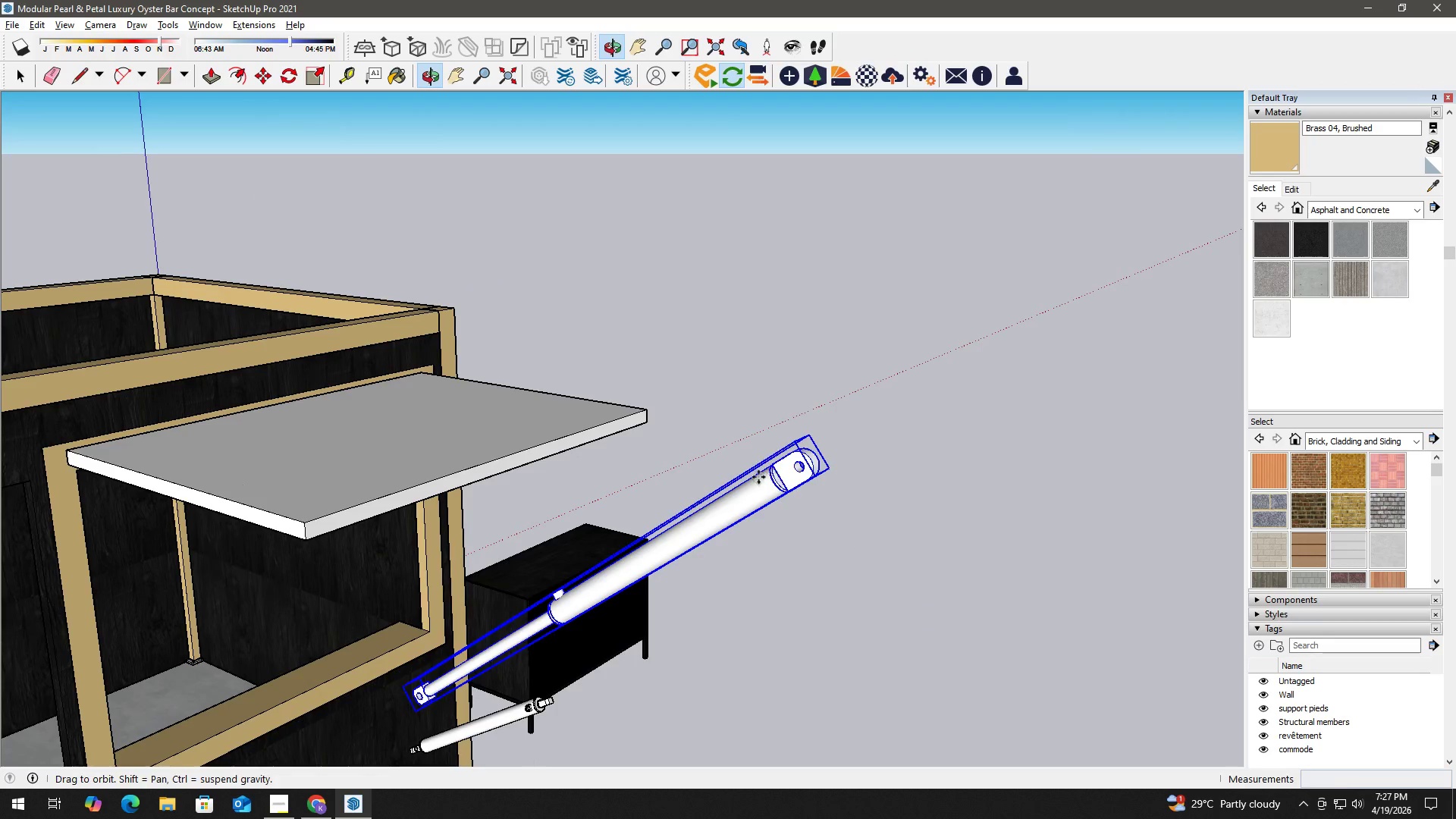 
hold_key(key=ShiftLeft, duration=0.52)
scroll: coordinate [456, 492], scroll_direction: up, amount: 11.0
 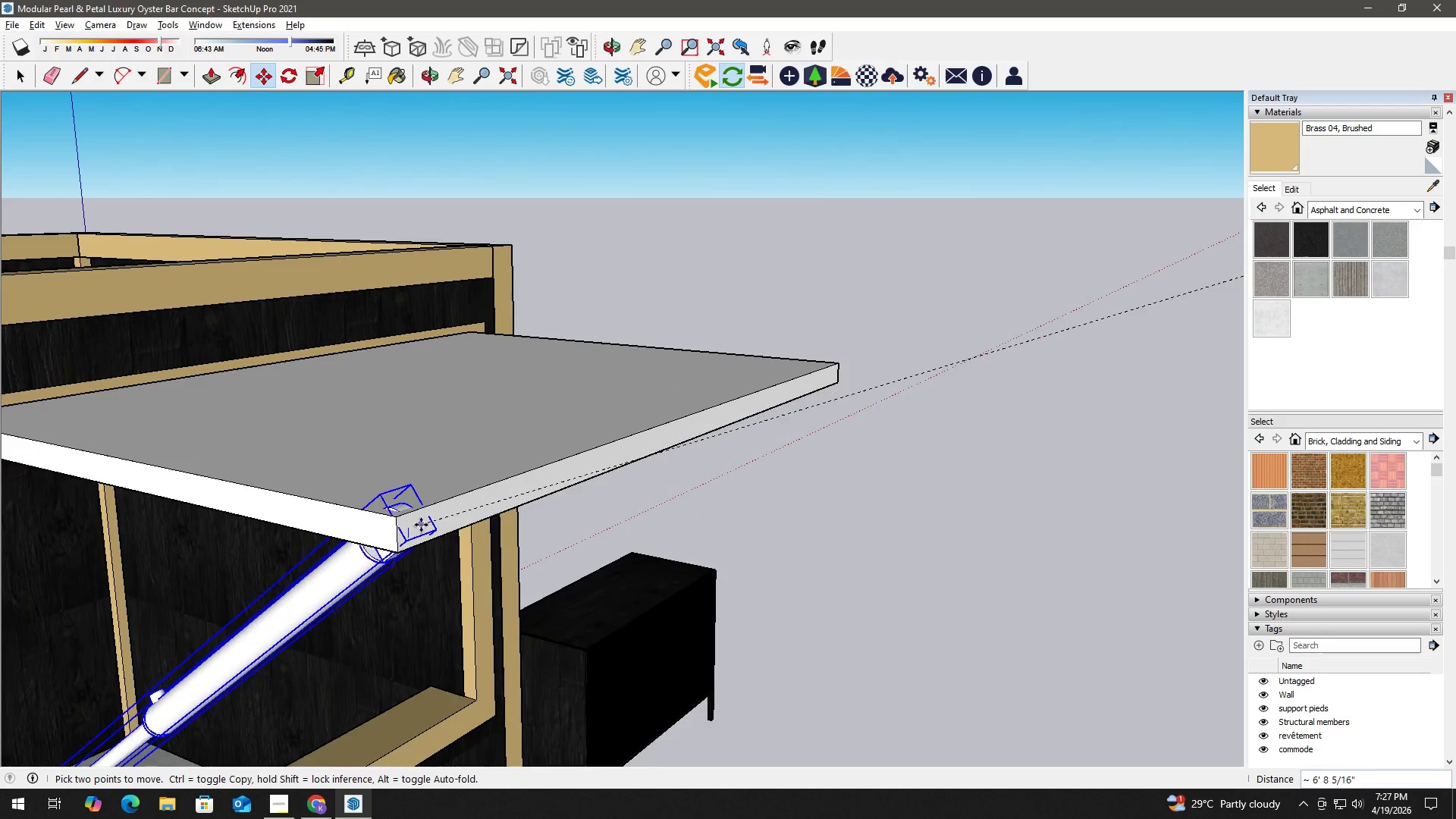 
left_click([414, 531])
 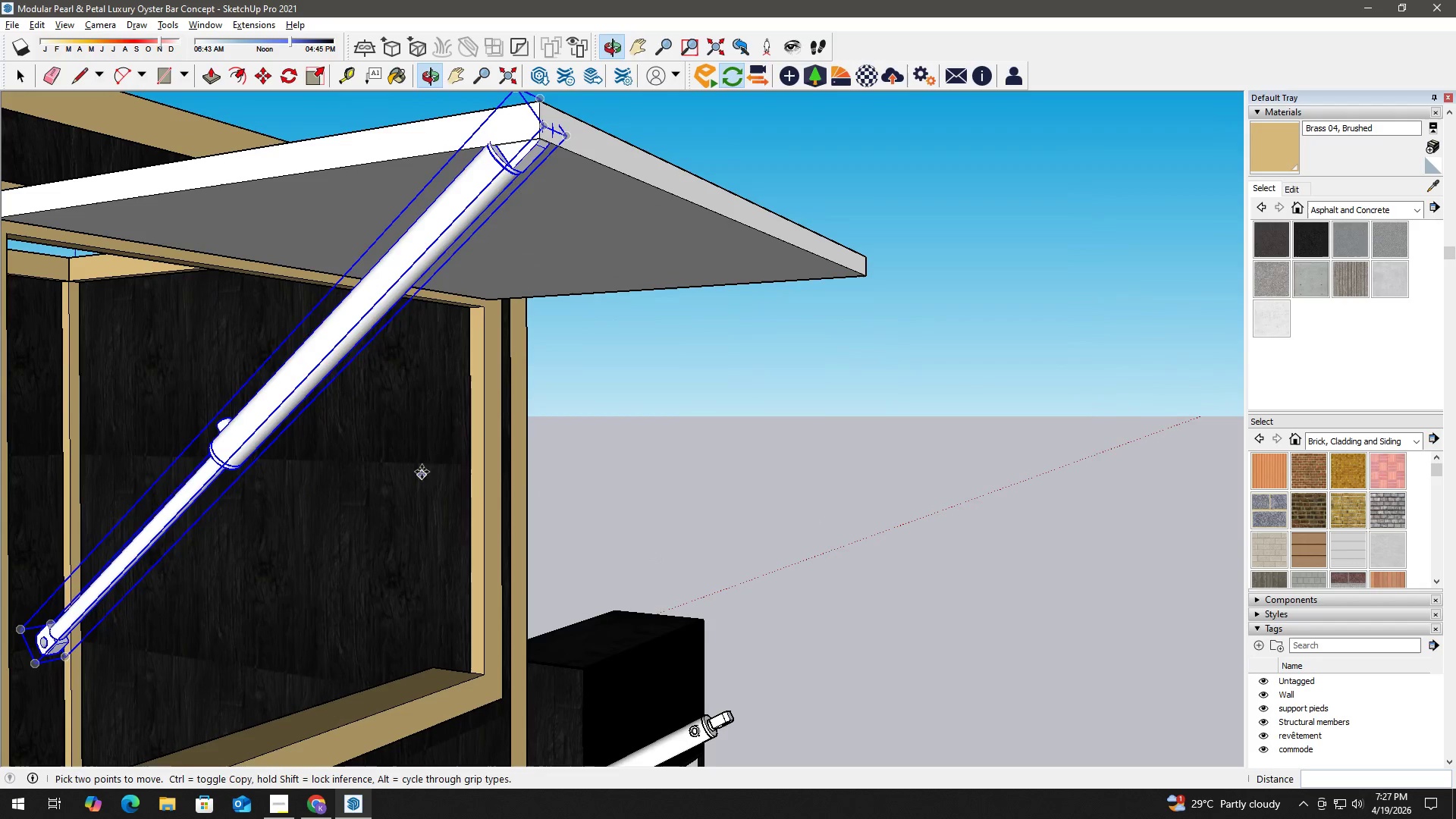 
scroll: coordinate [415, 408], scroll_direction: down, amount: 1.0
 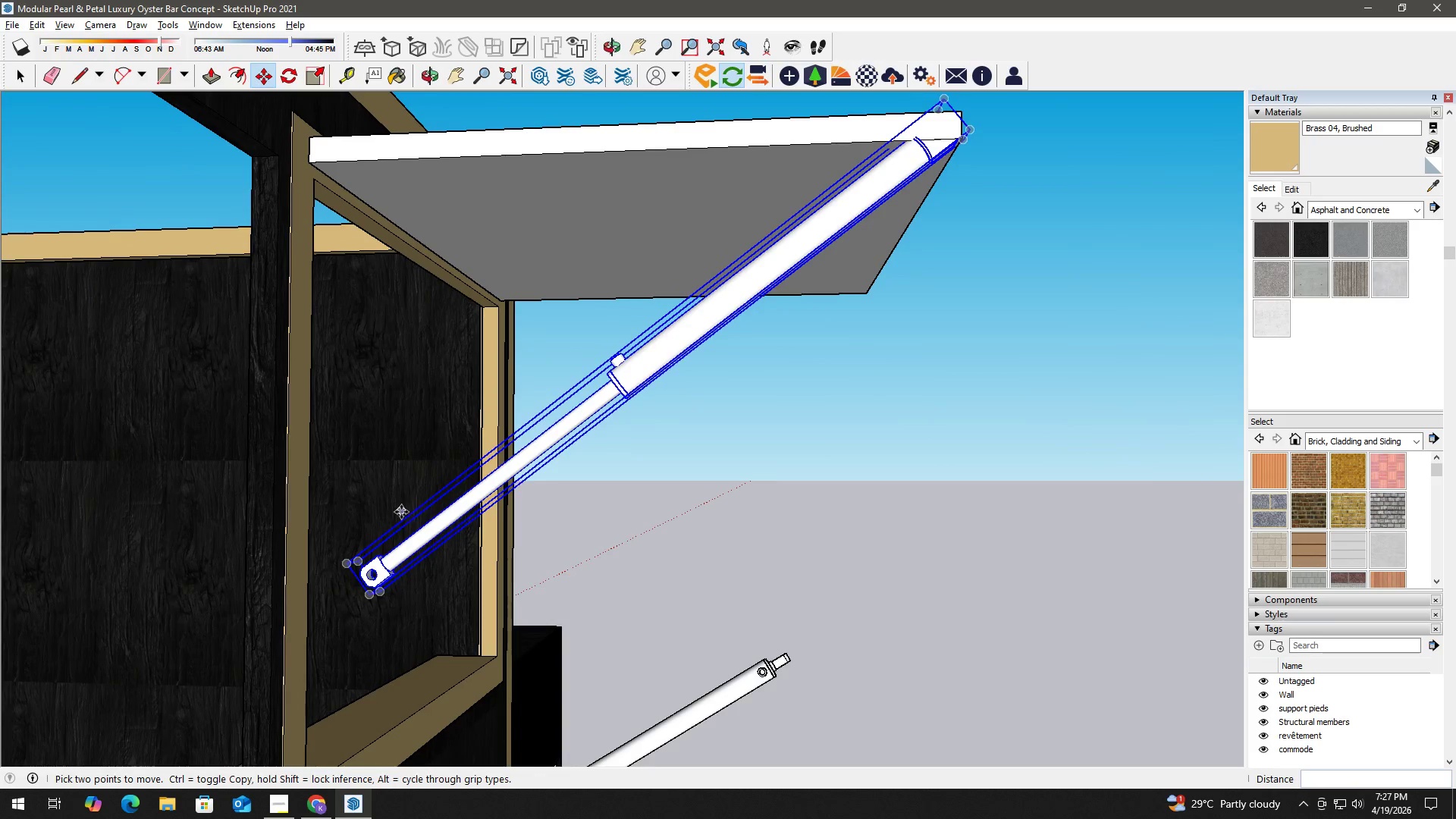 
scroll: coordinate [366, 554], scroll_direction: up, amount: 1.0
 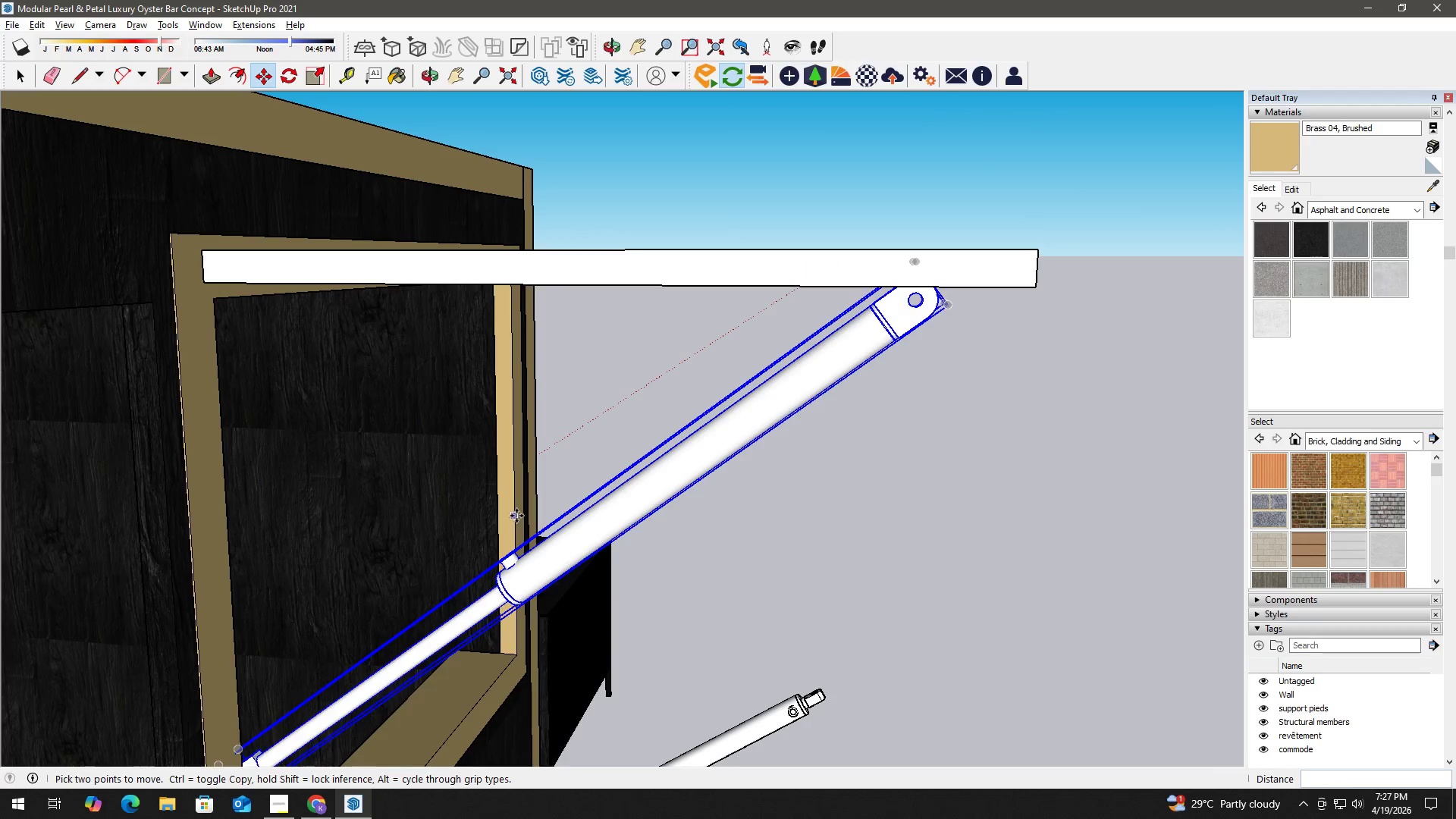 
wait(5.99)
 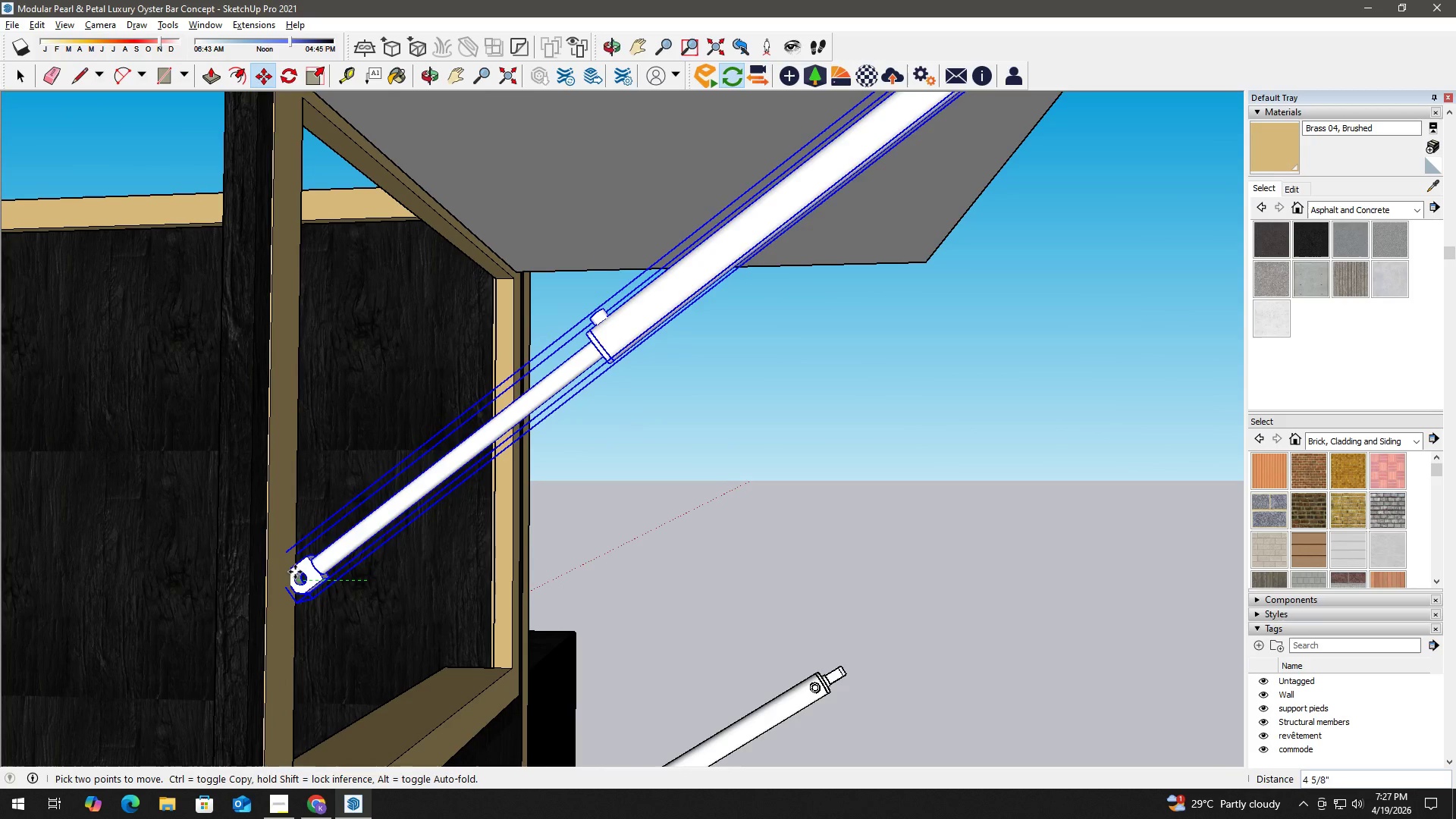 
scroll: coordinate [247, 670], scroll_direction: up, amount: 2.0
 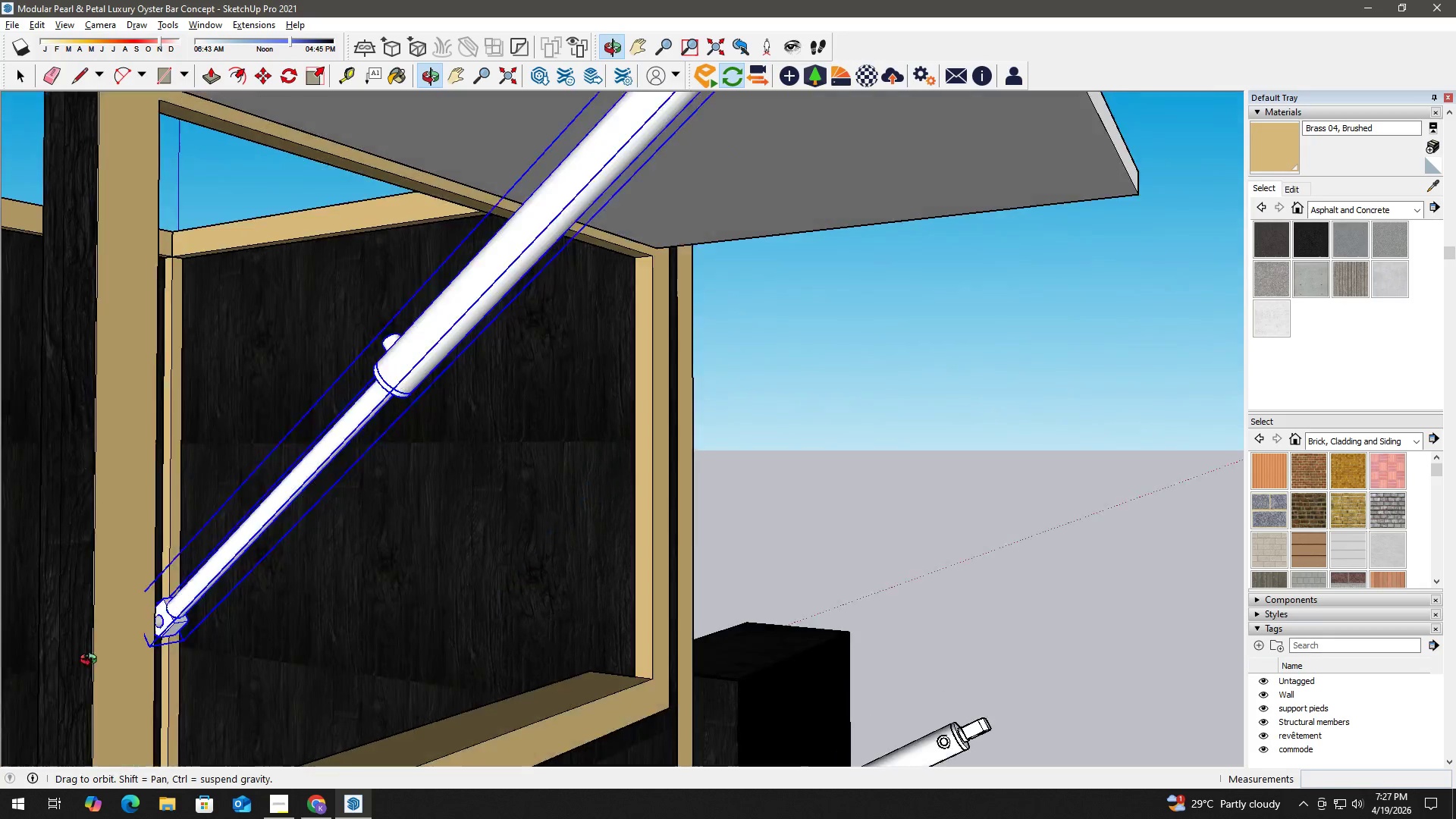 
type(hh )
 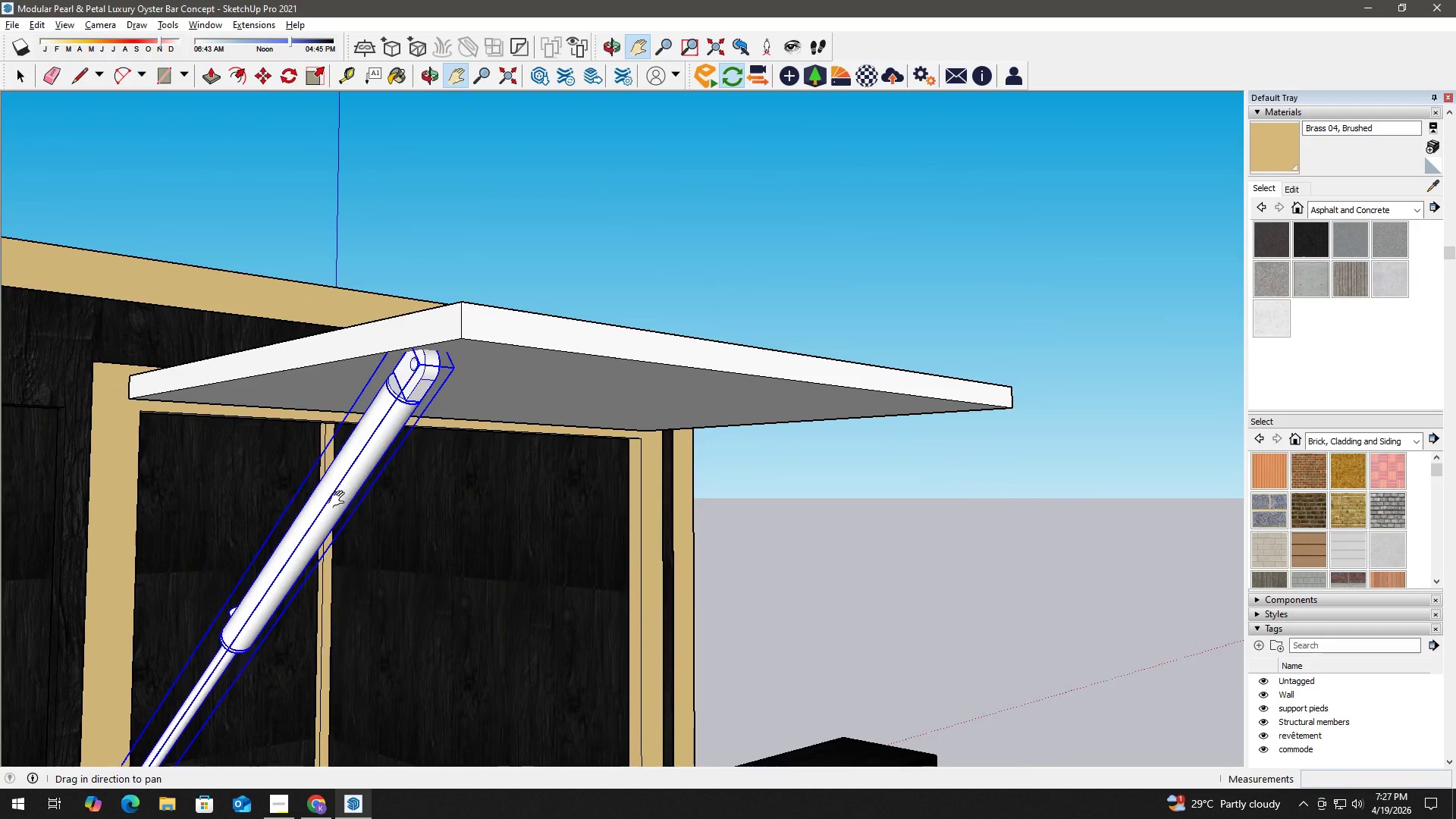 
left_click_drag(start_coordinate=[189, 501], to_coordinate=[152, 618])
 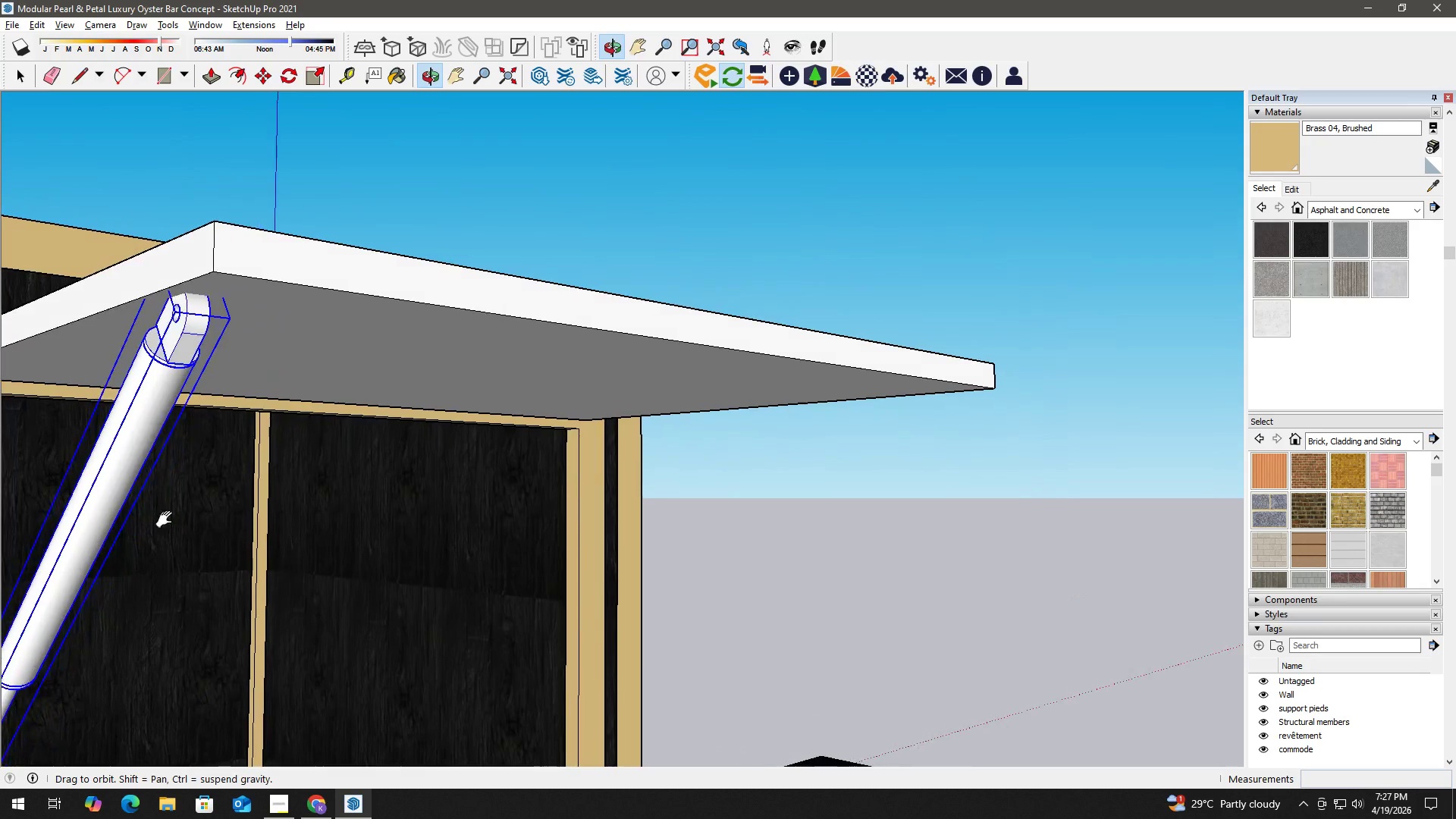 
scroll: coordinate [124, 505], scroll_direction: down, amount: 3.0
 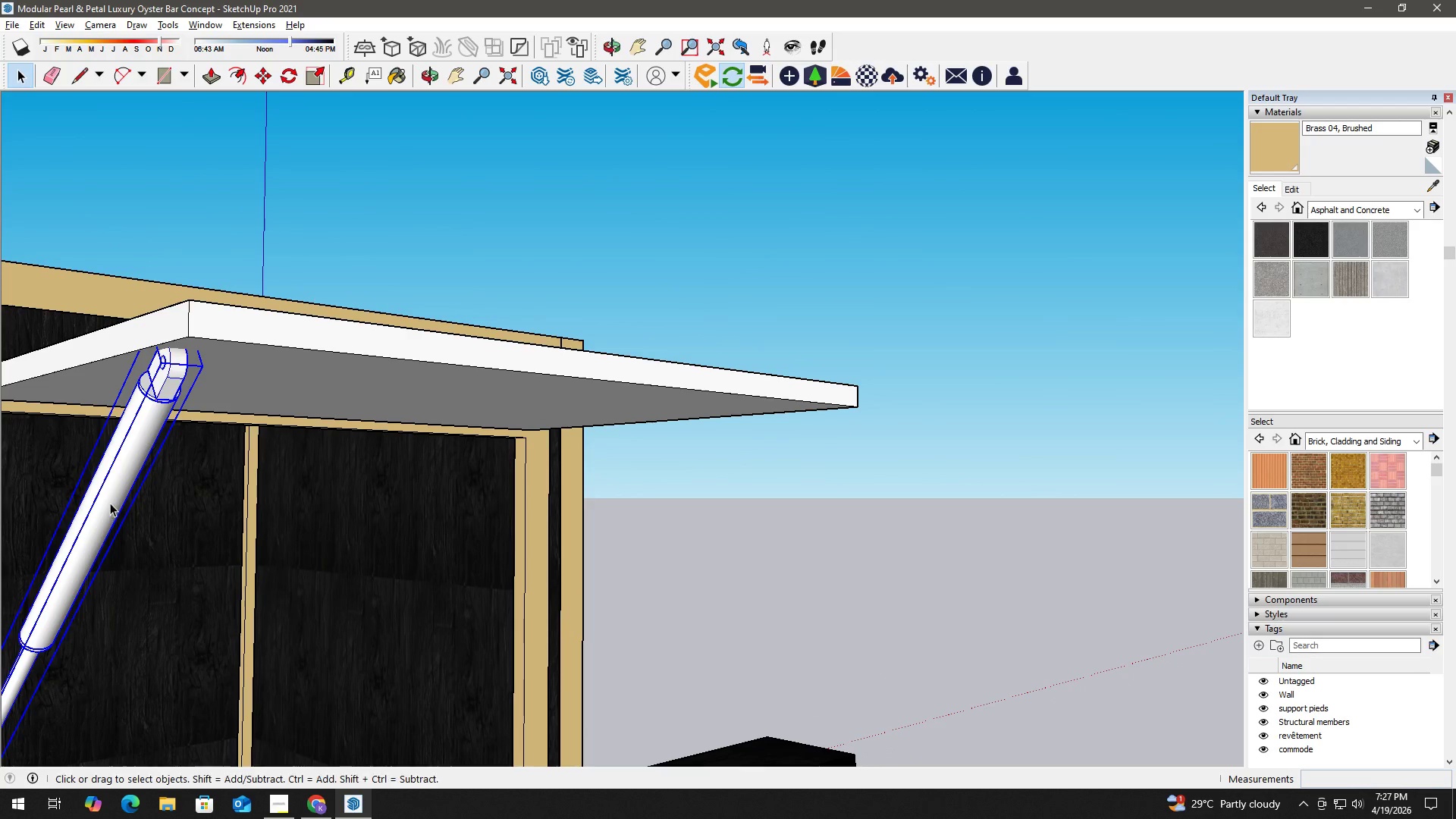 
key(H)
 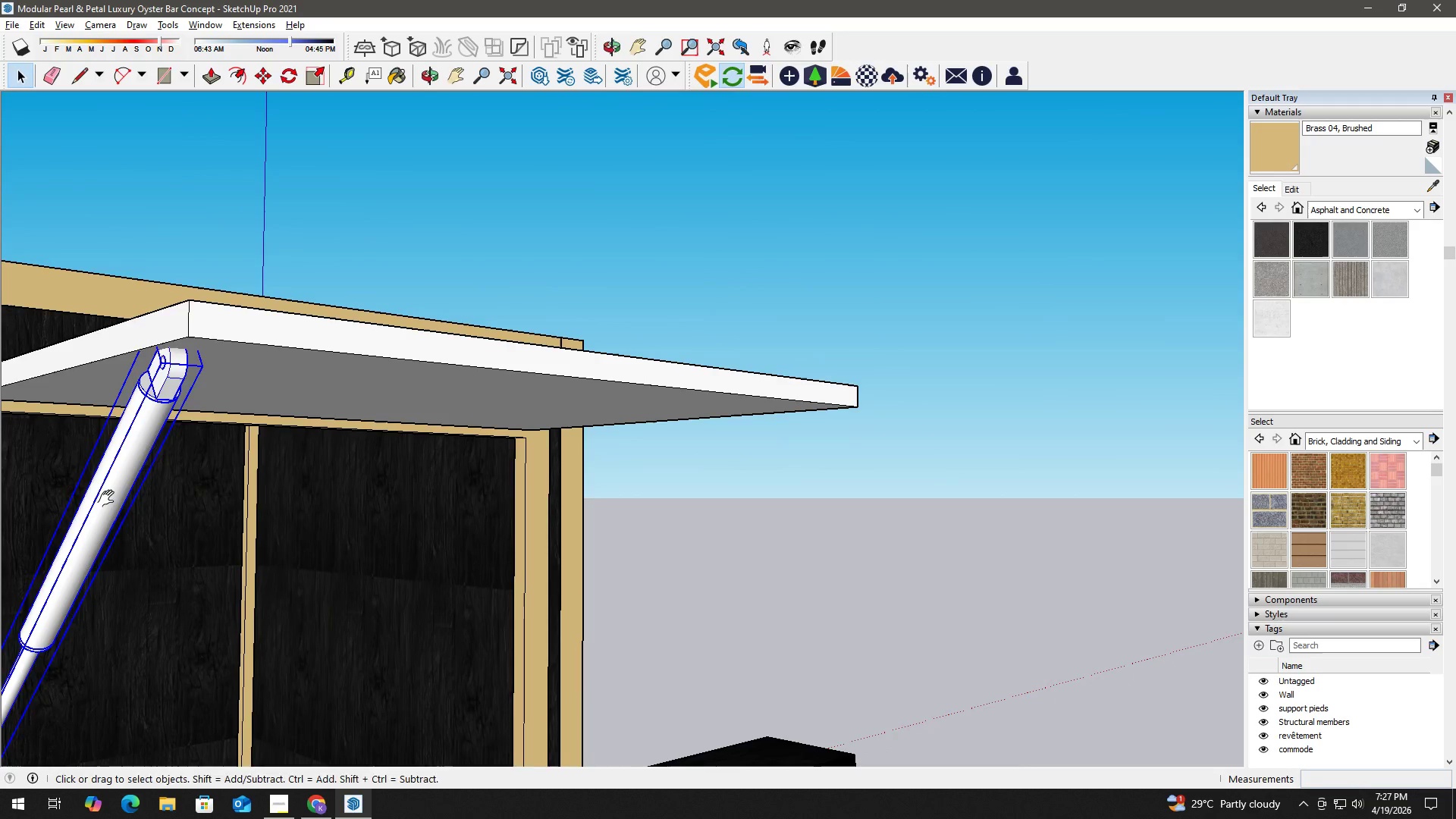 
left_click_drag(start_coordinate=[109, 498], to_coordinate=[340, 500])
 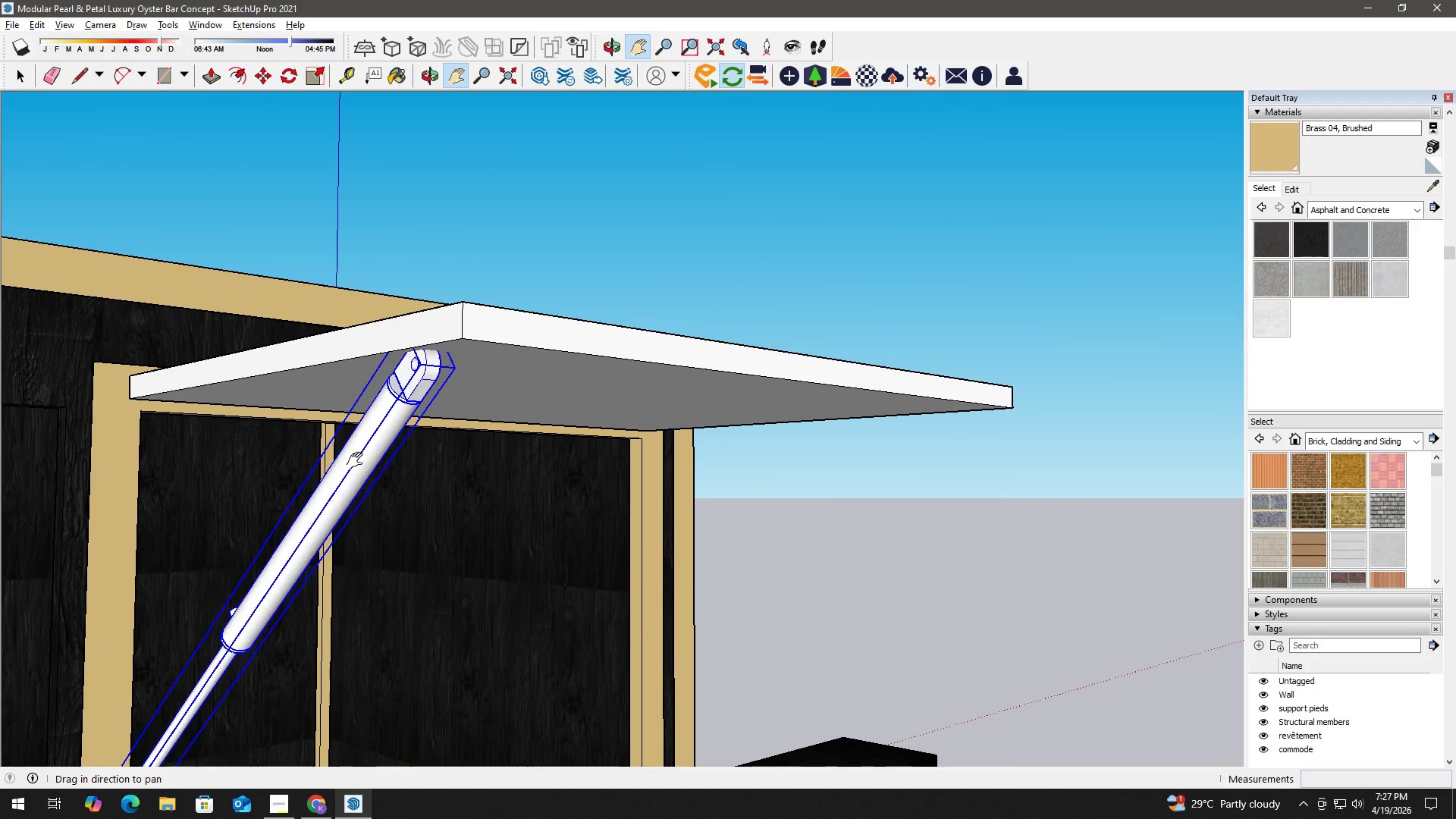 
key(Space)
 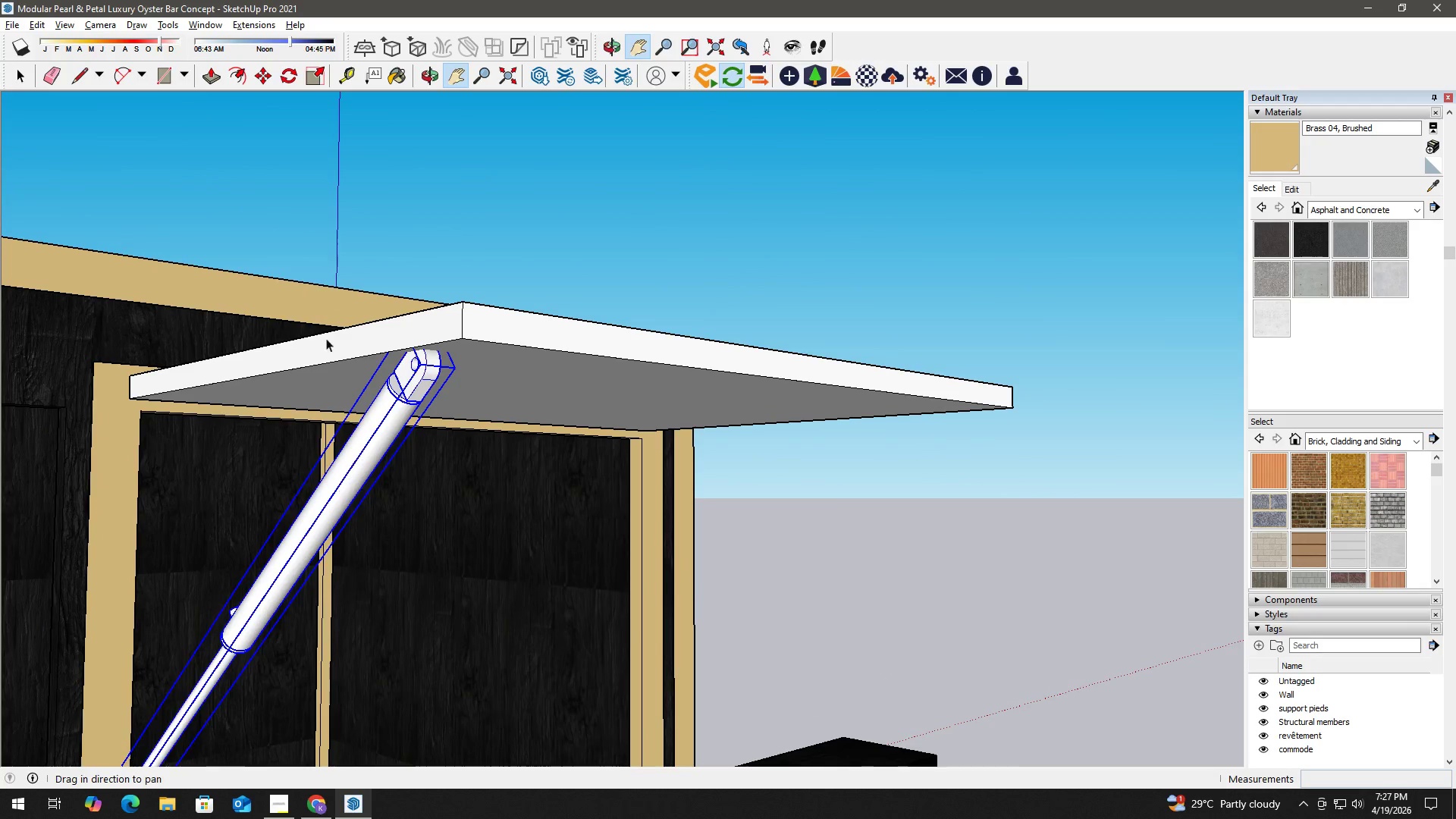 
left_click([363, 346])
 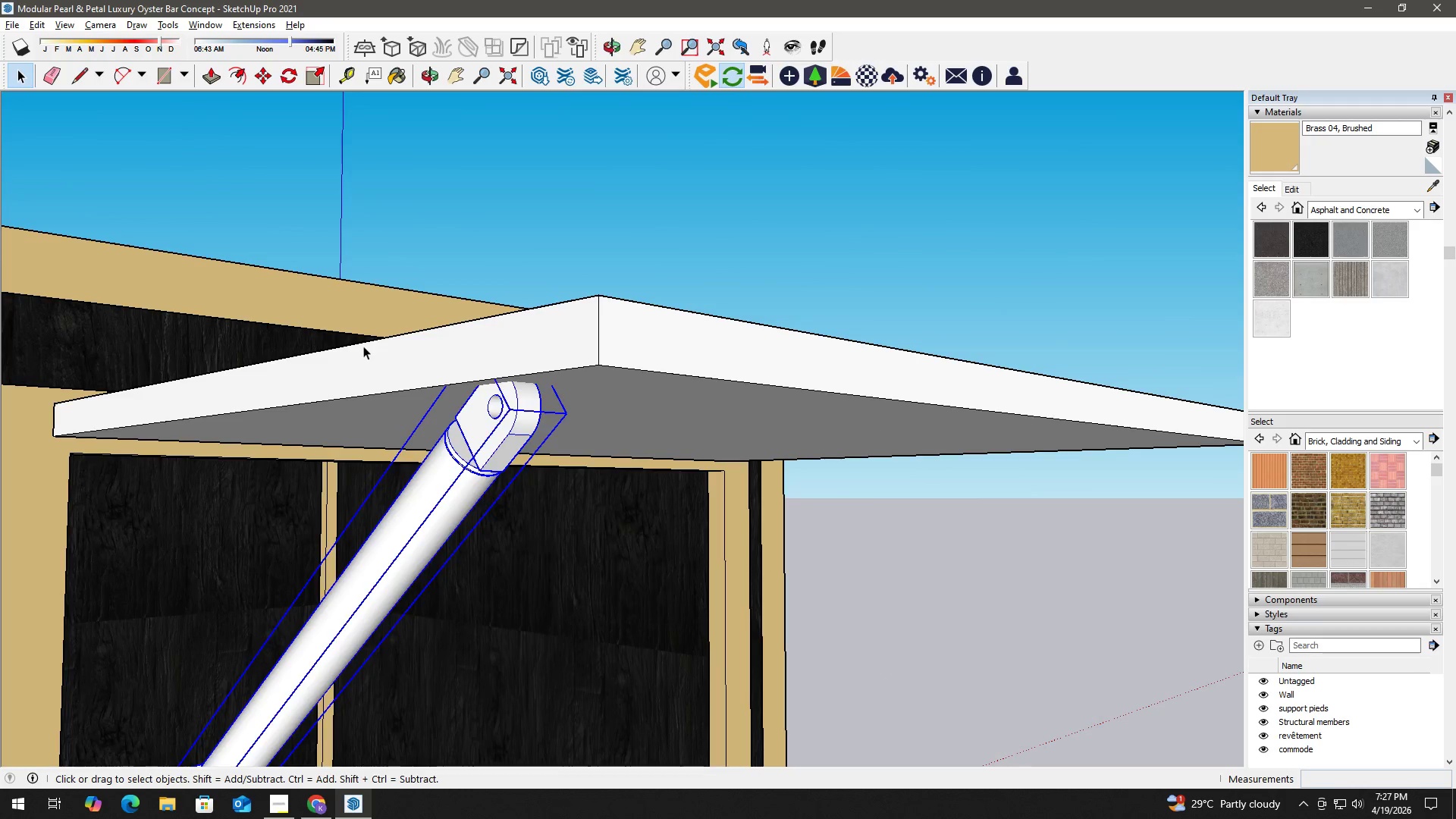 
scroll: coordinate [303, 293], scroll_direction: up, amount: 3.0
 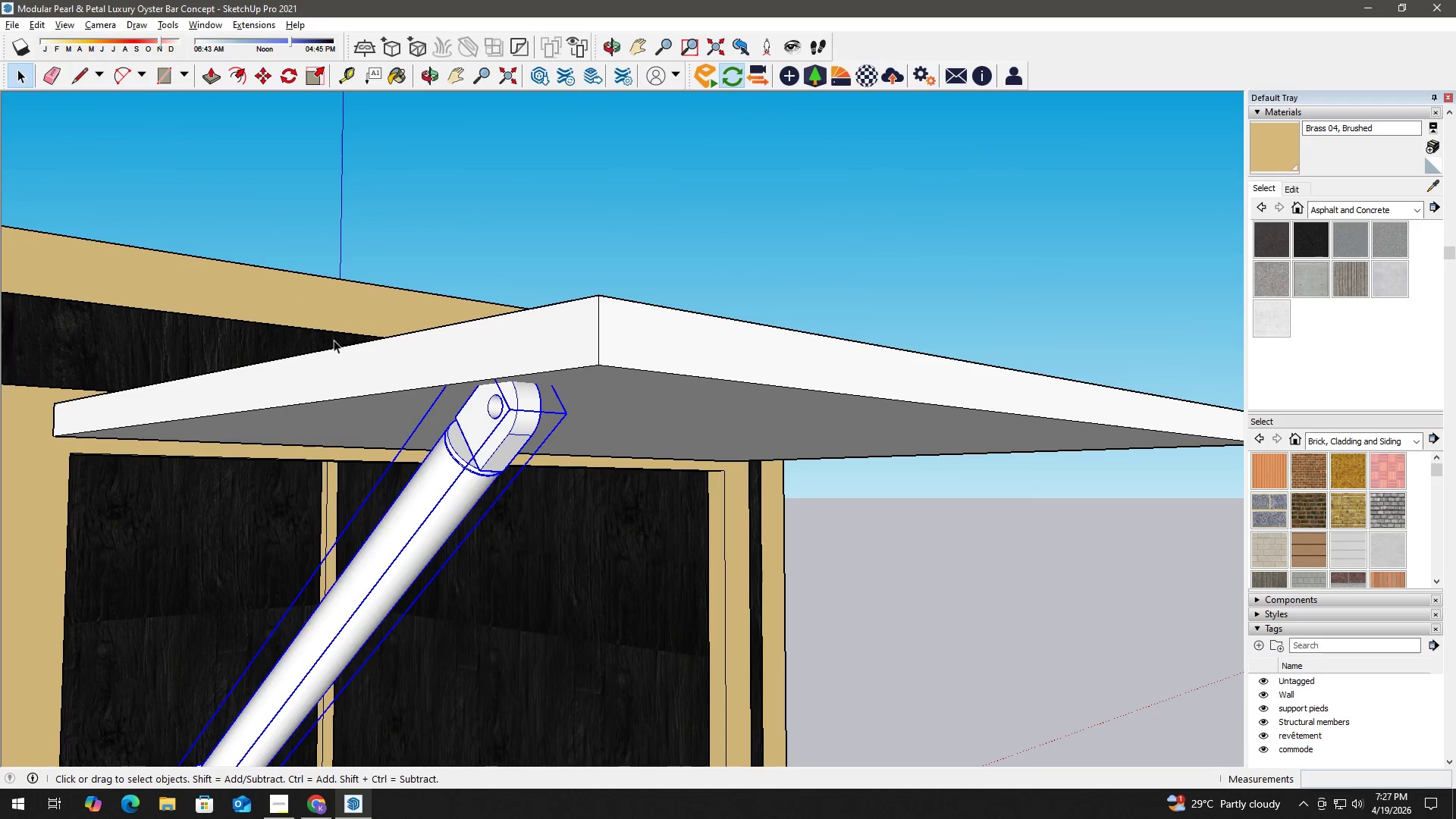 
double_click([363, 346])
 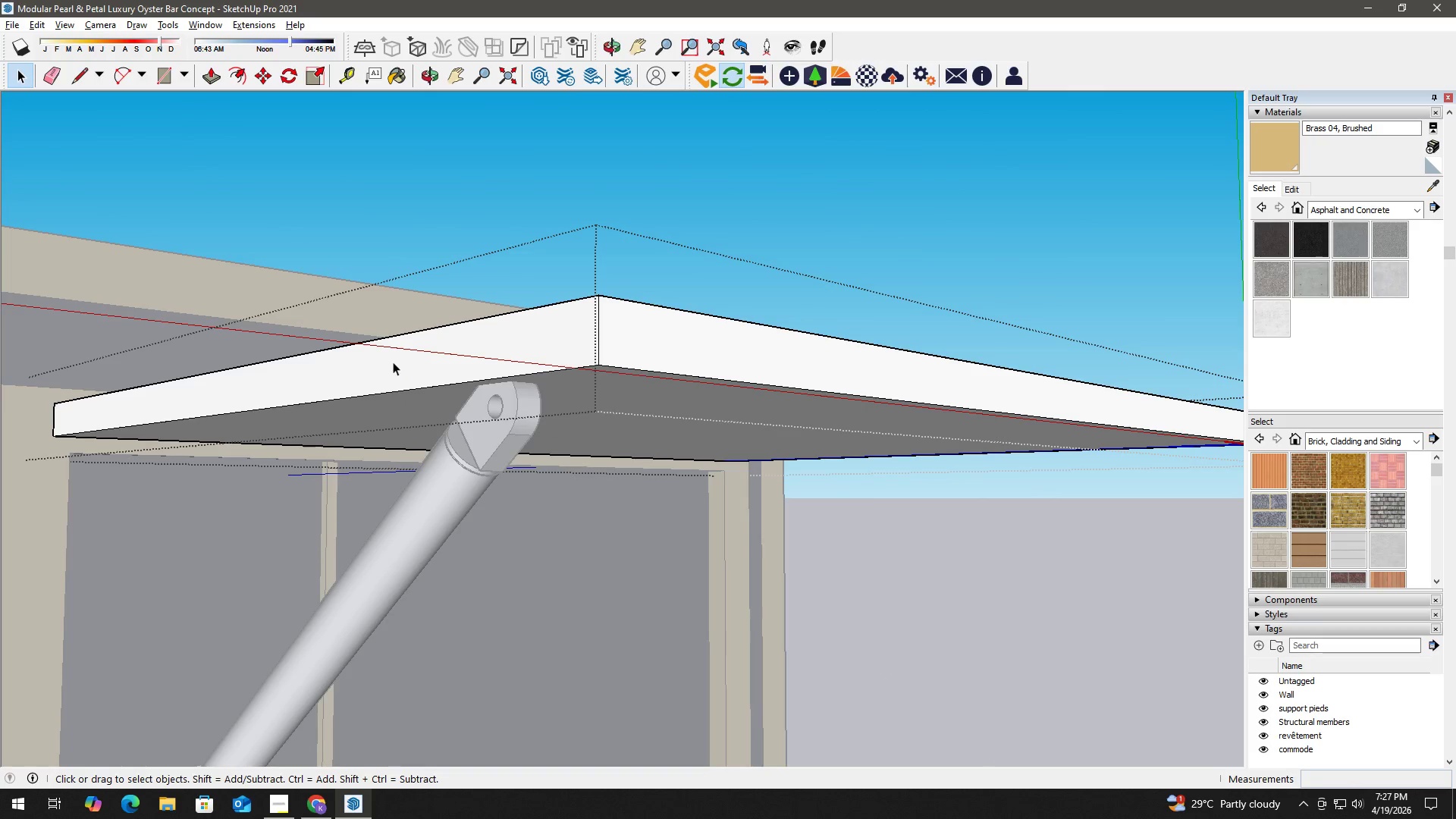 
triple_click([396, 362])
 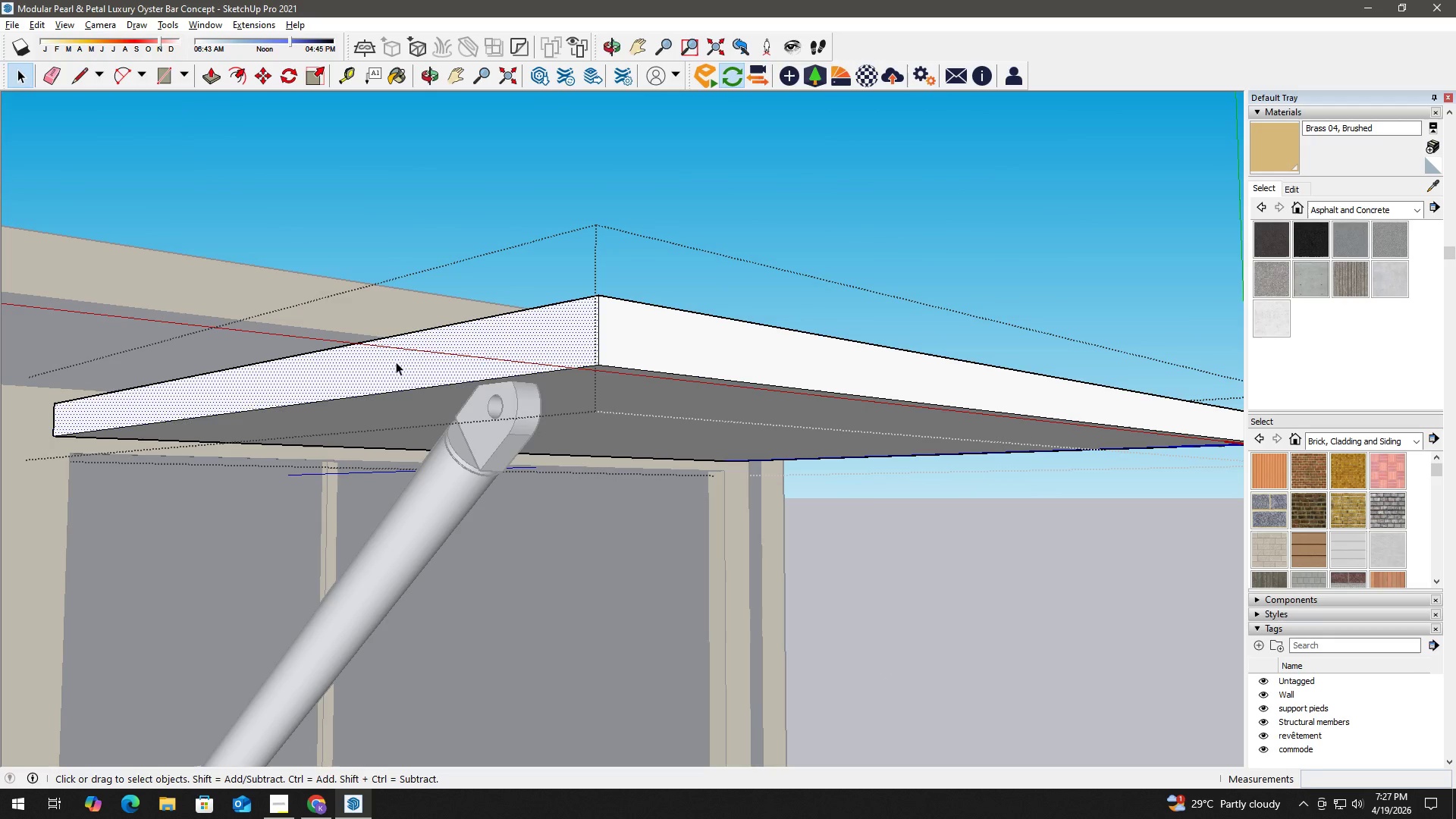 
key(P)
 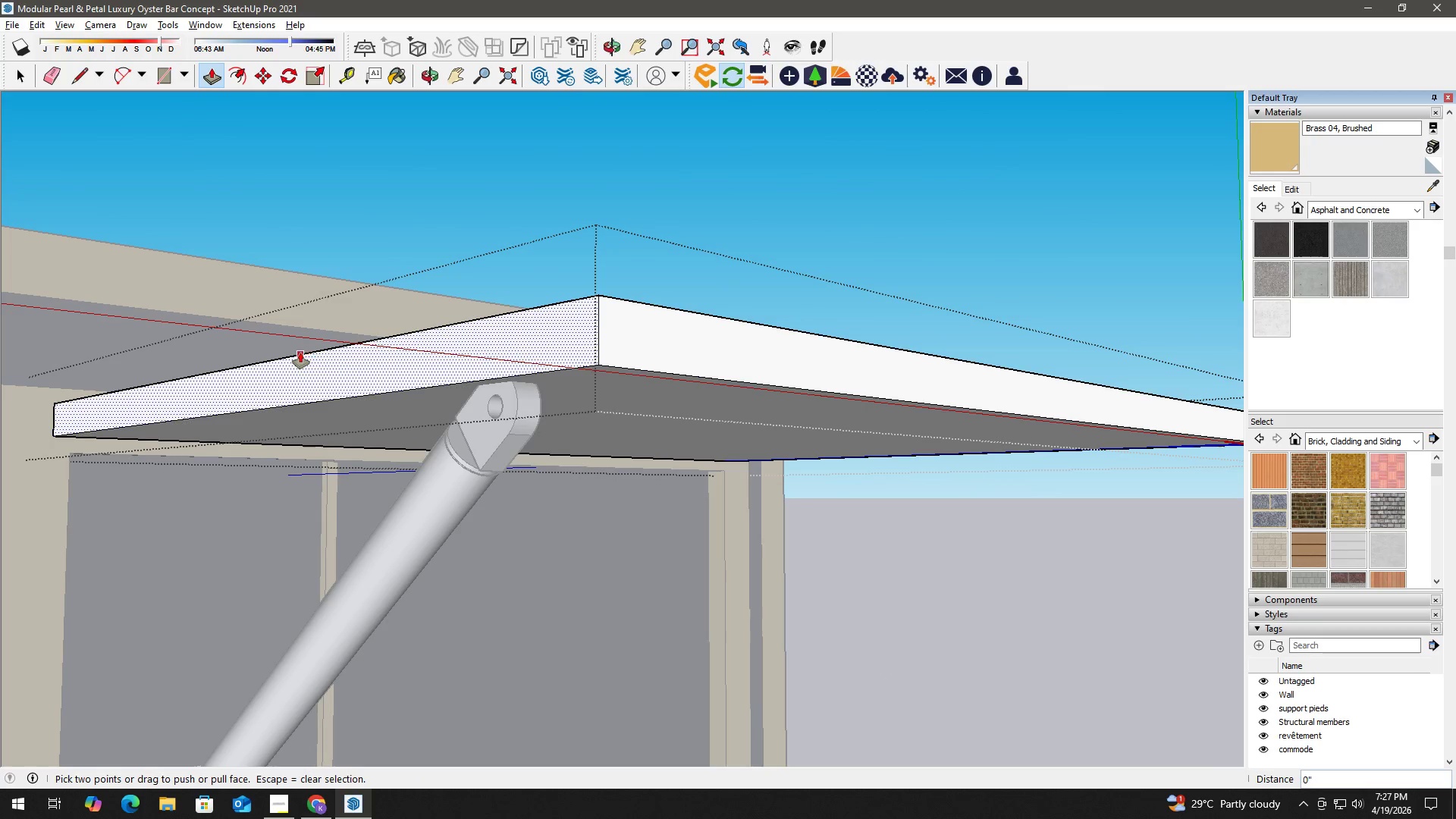 
left_click([350, 372])
 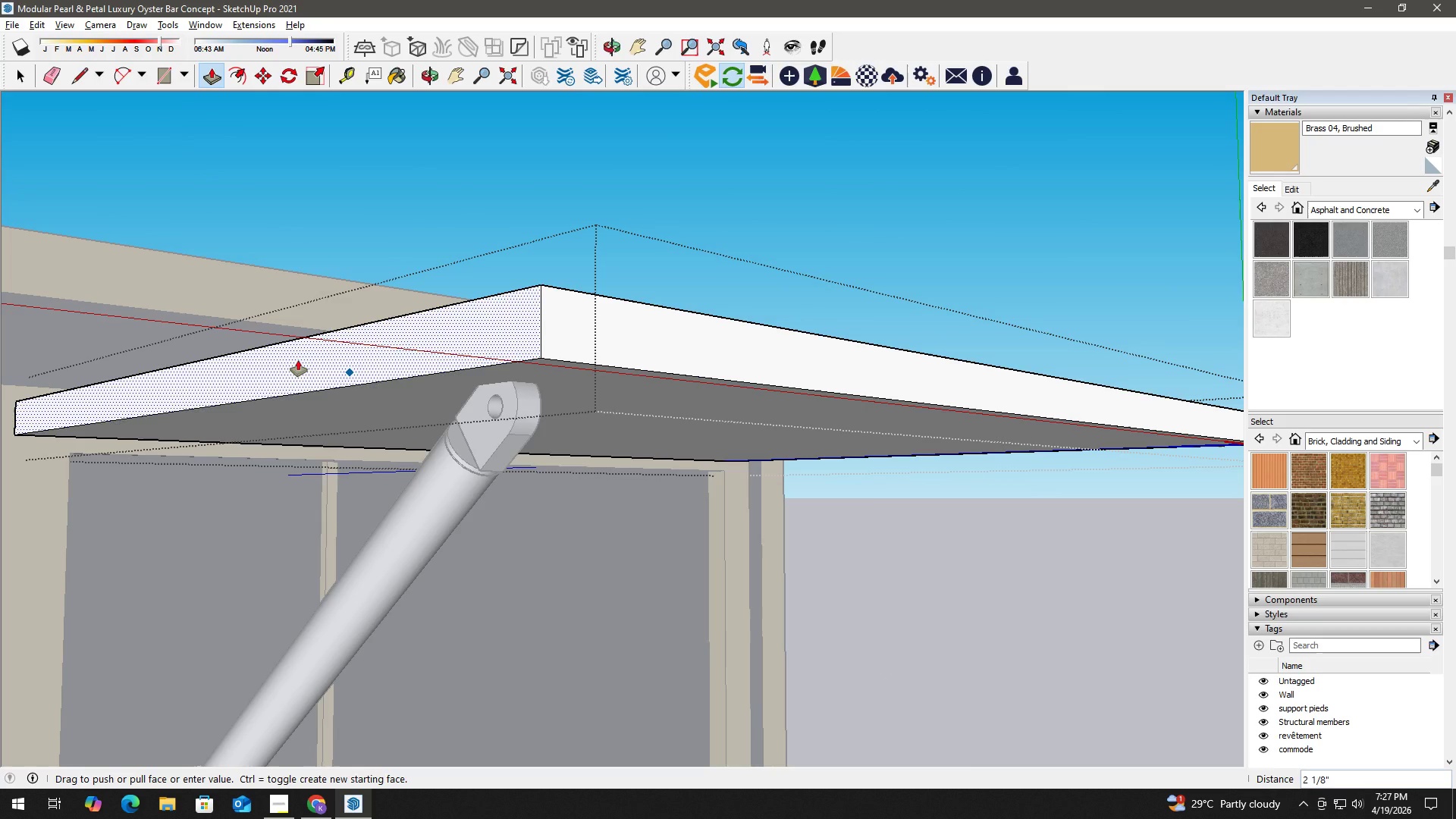 
key(Numpad1)
 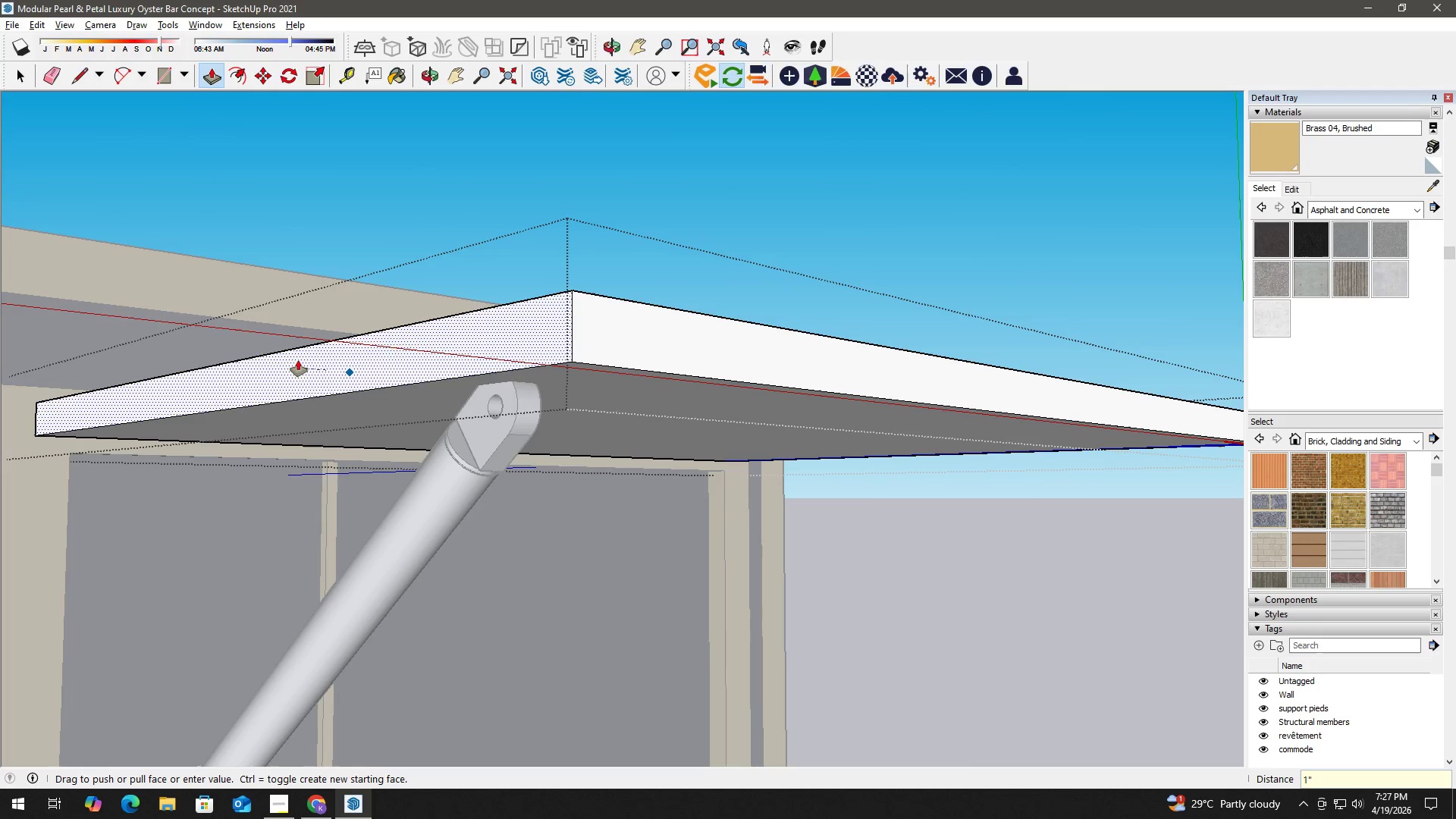 
key(NumpadEnter)
 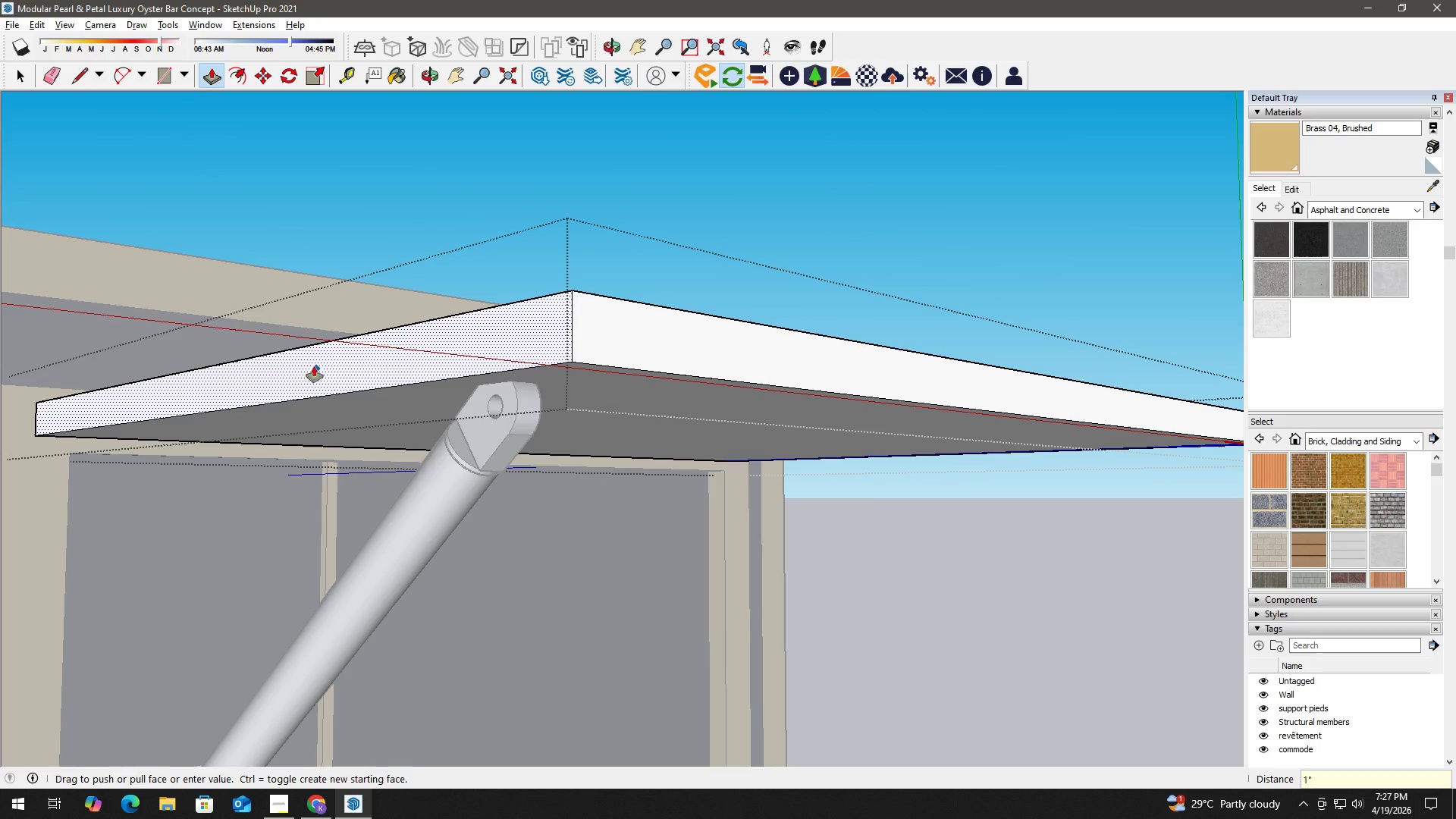 
key(Space)
 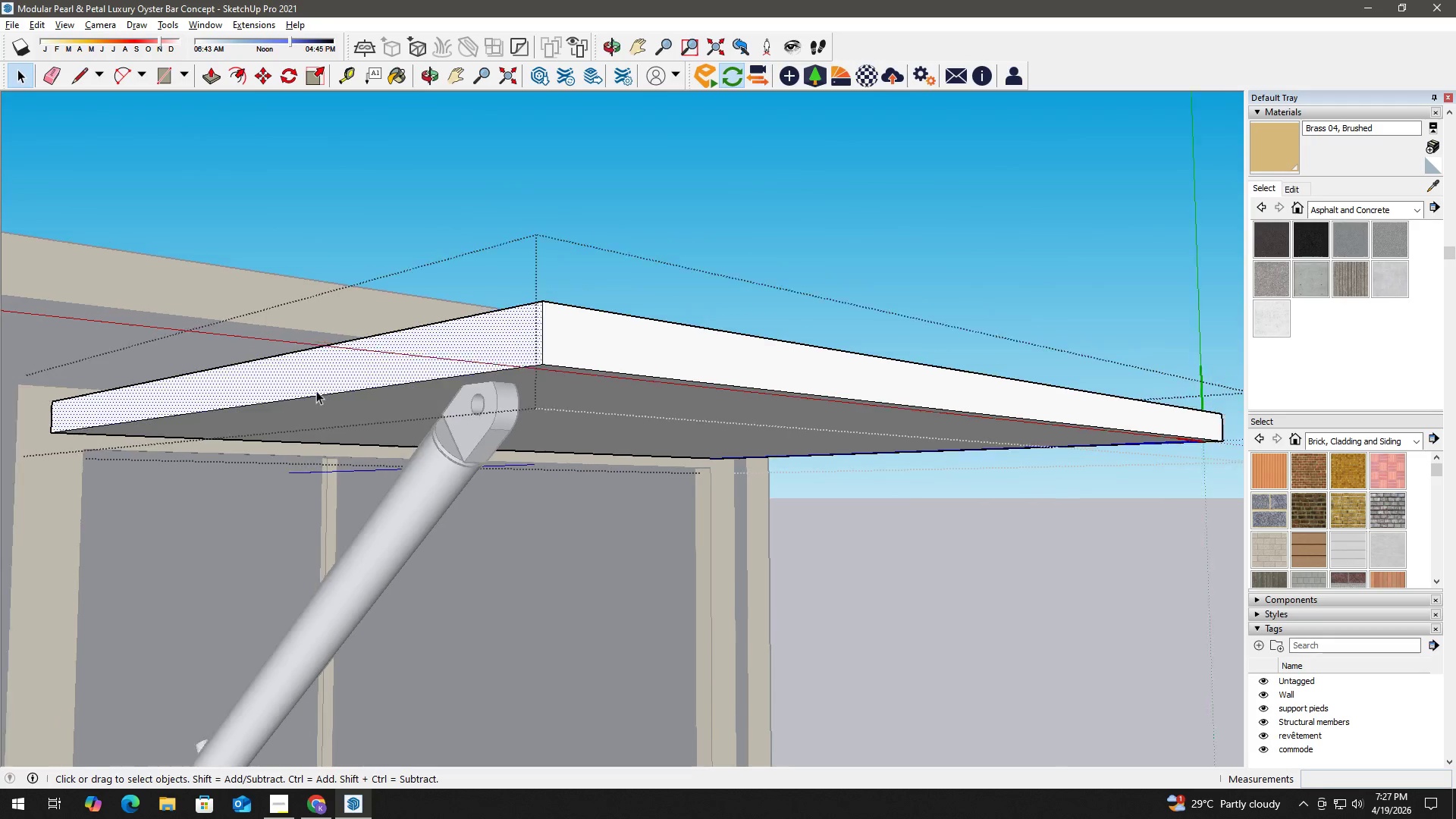 
scroll: coordinate [337, 478], scroll_direction: down, amount: 9.0
 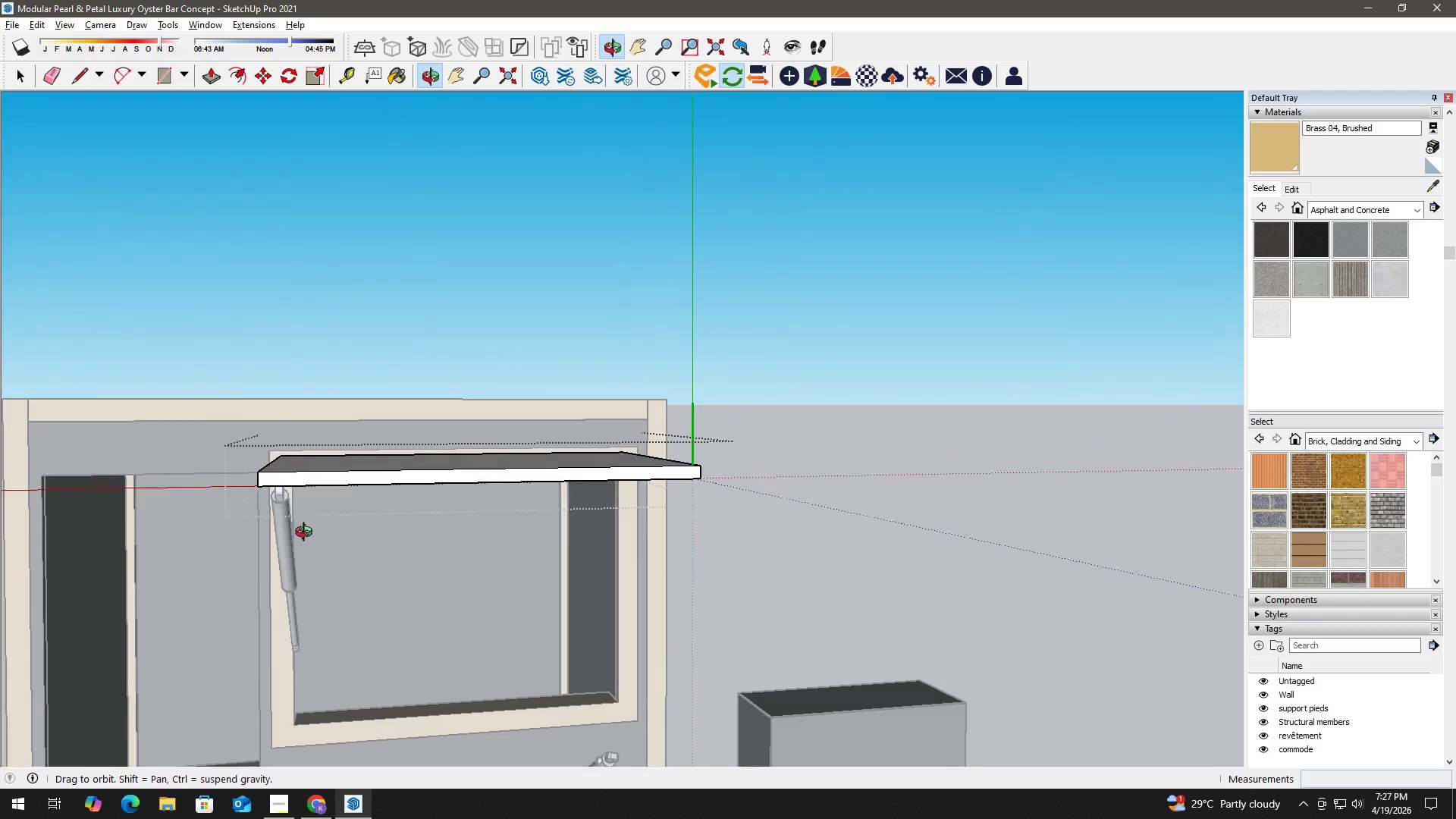 
scroll: coordinate [597, 541], scroll_direction: up, amount: 3.0
 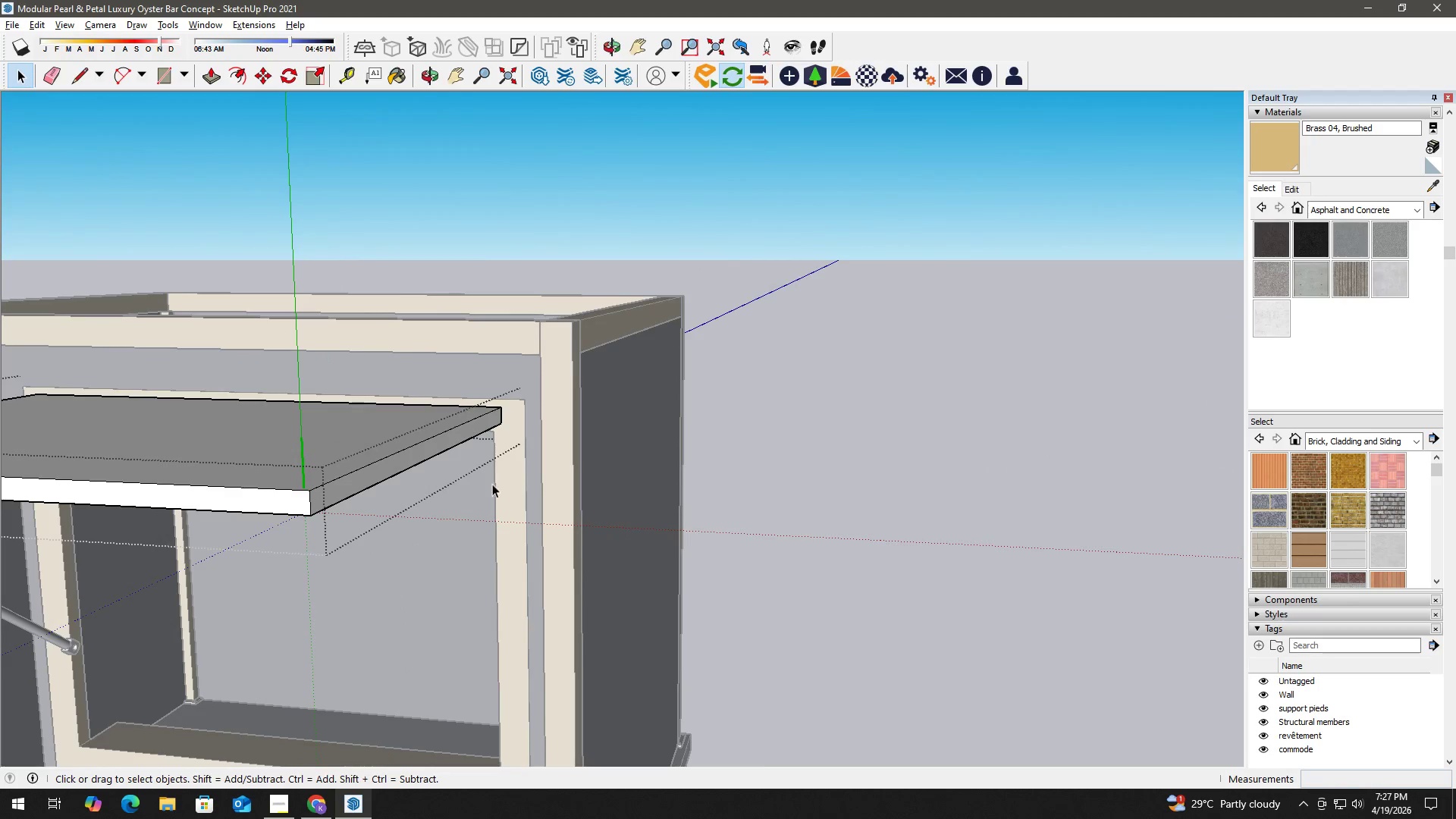 
key(P)
 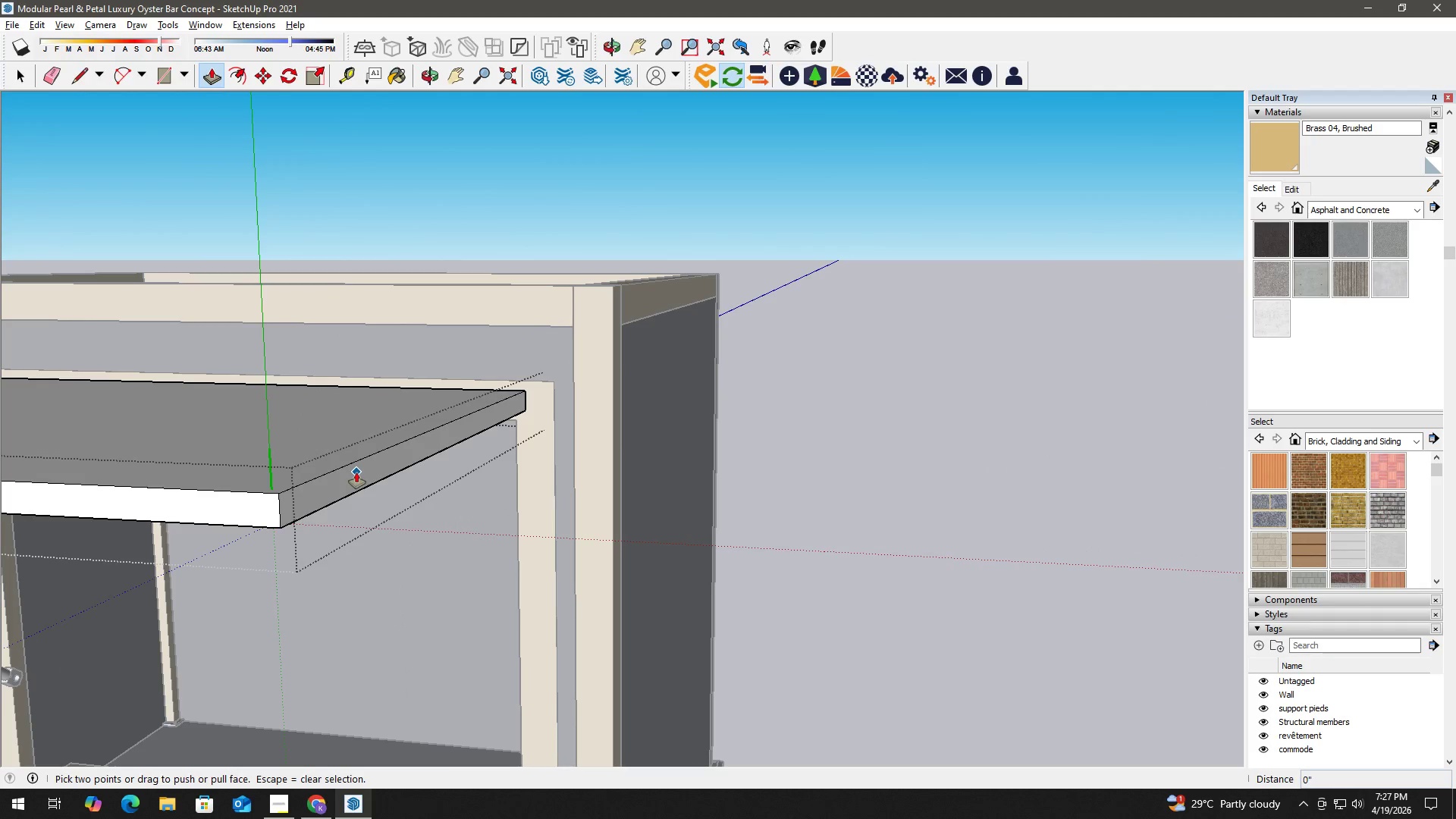 
scroll: coordinate [390, 483], scroll_direction: up, amount: 1.0
 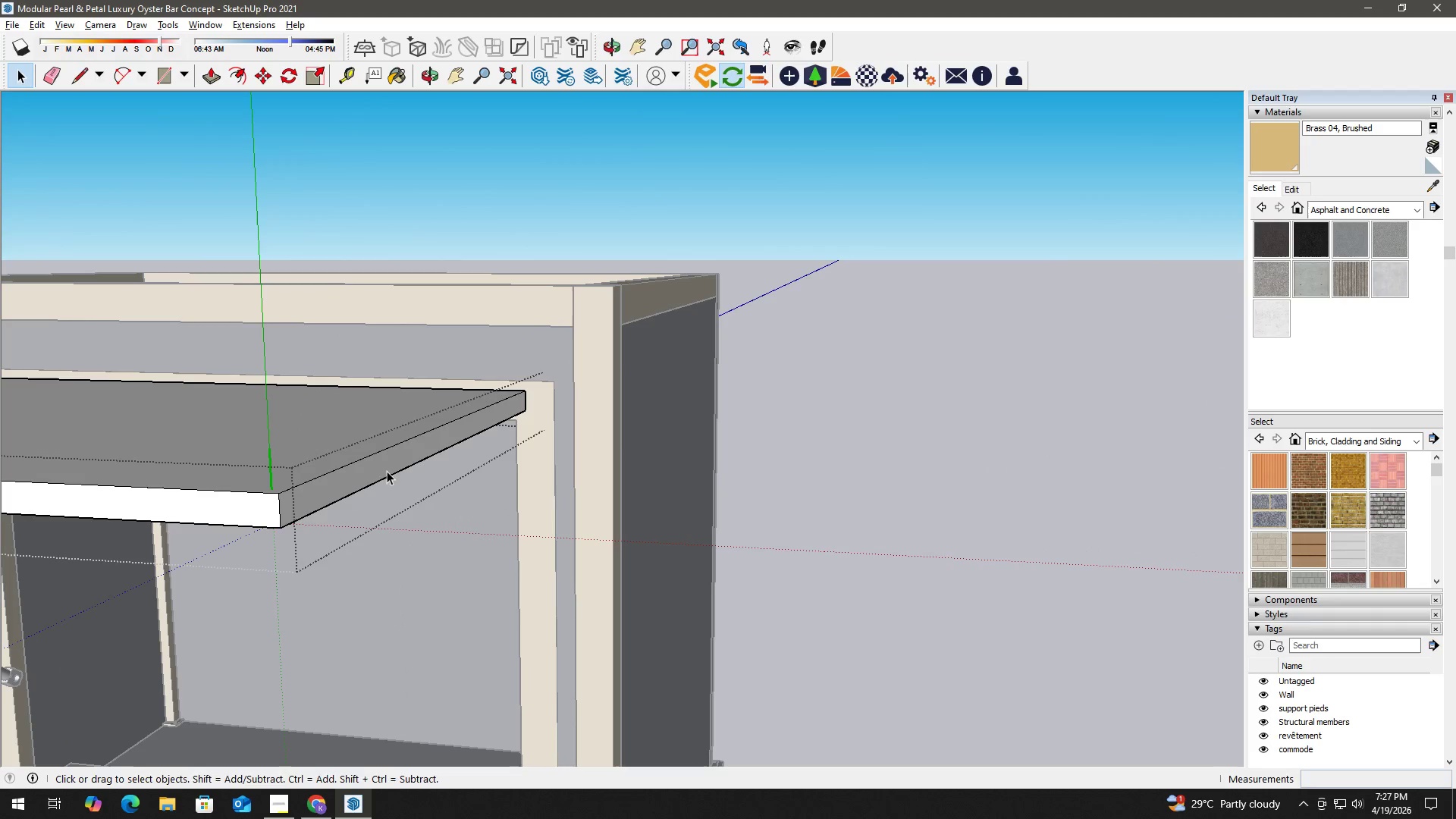 
key(Space)
 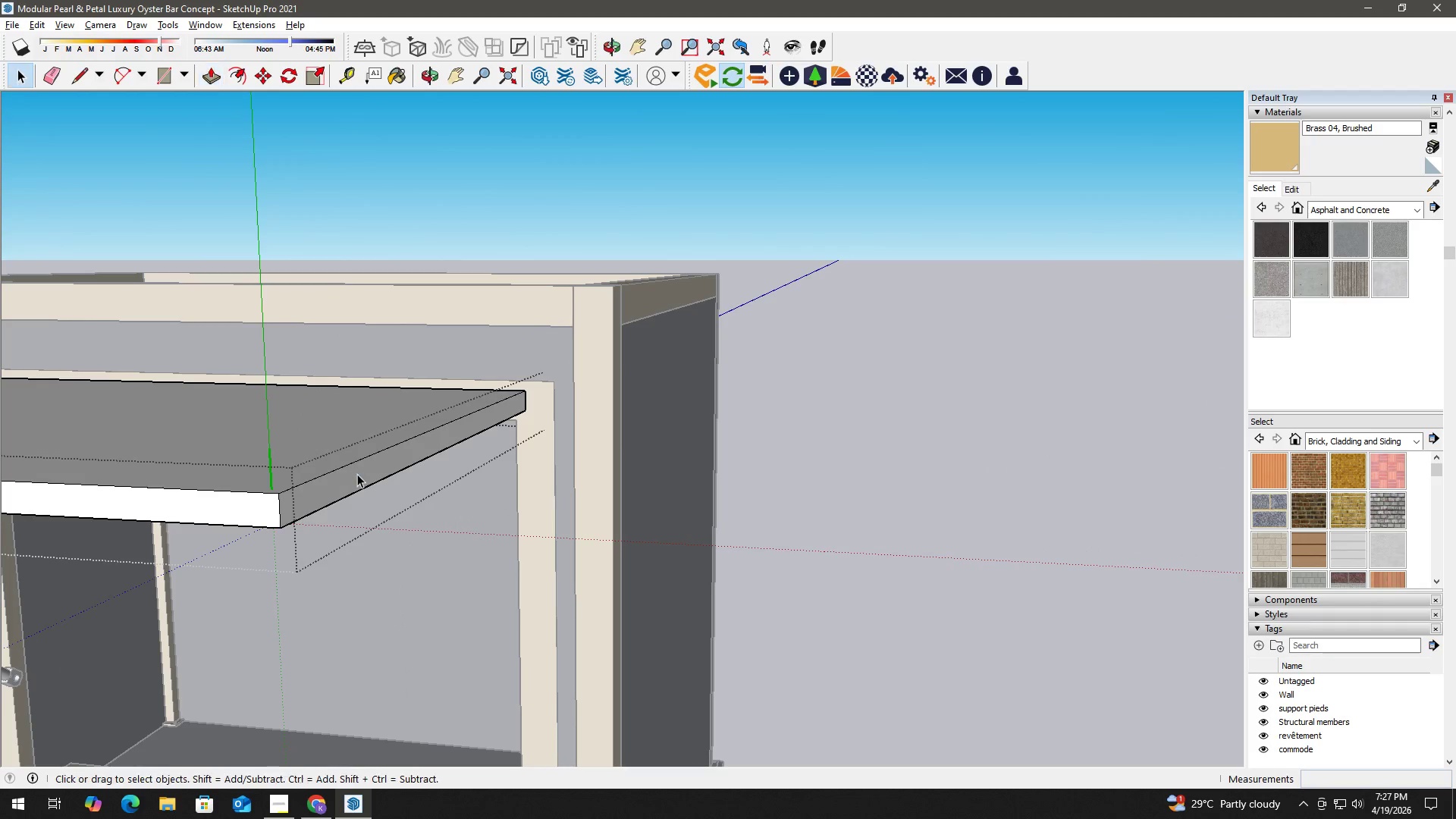 
left_click([357, 474])
 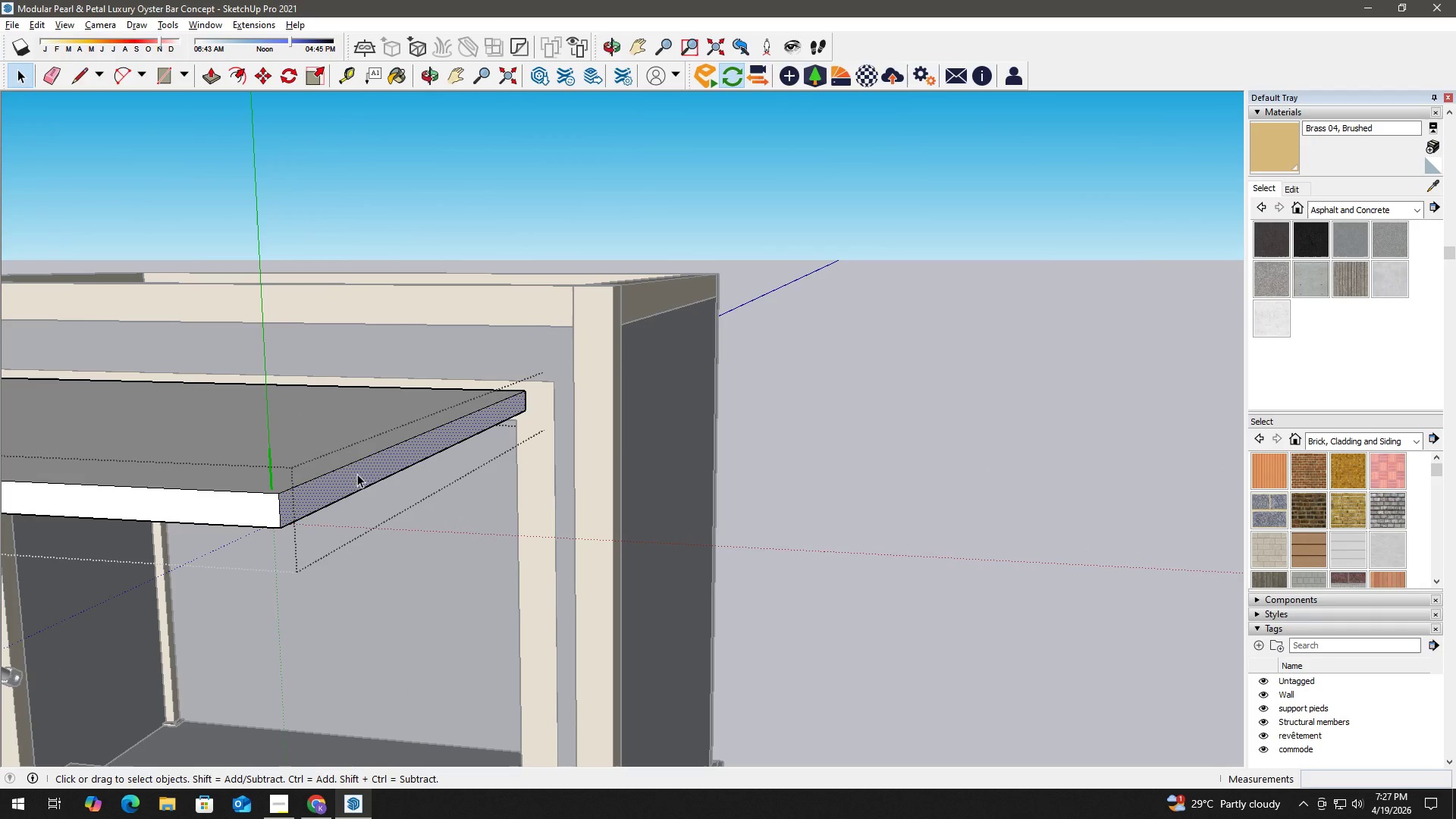 
key(P)
 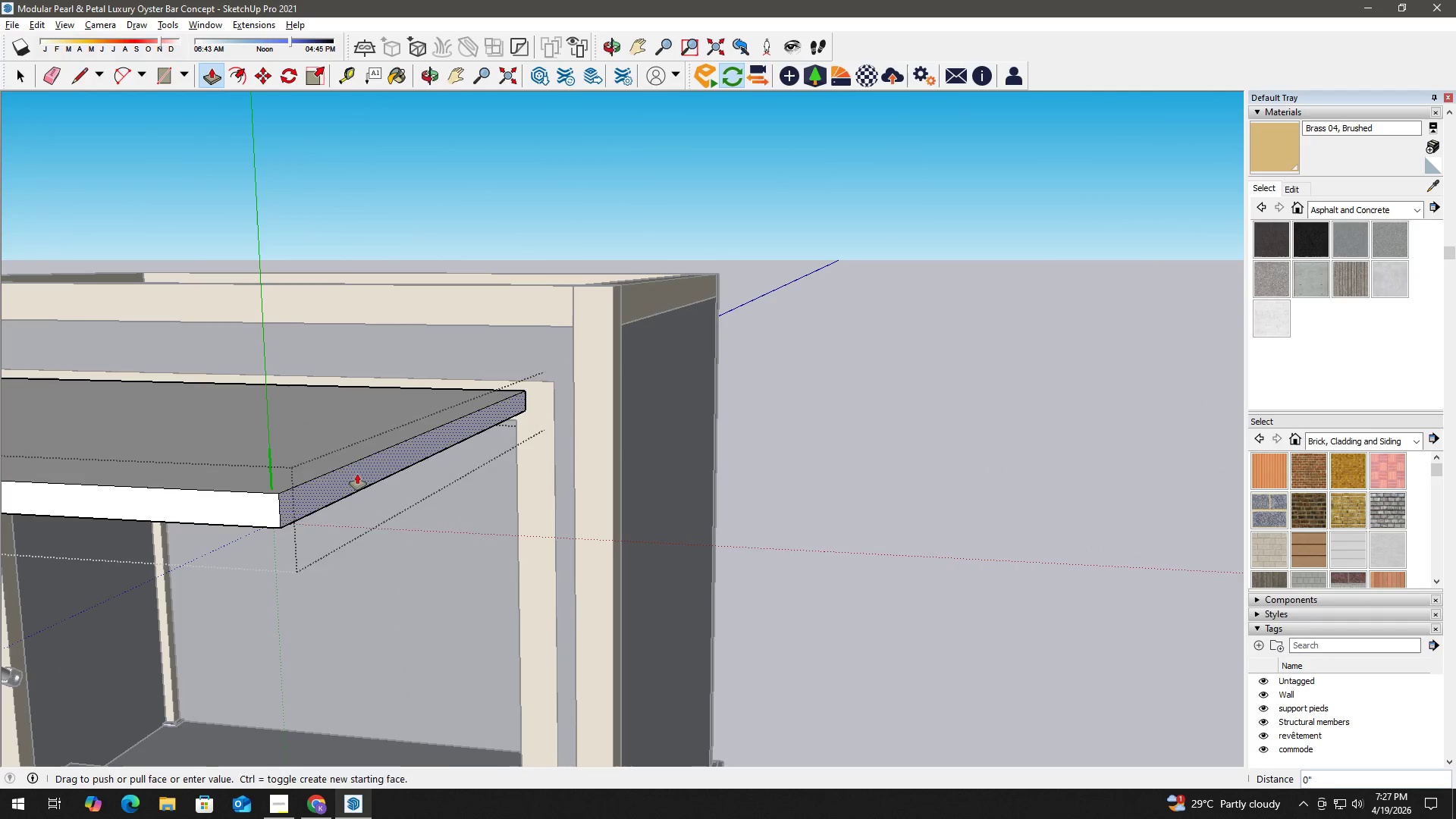 
double_click([357, 474])
 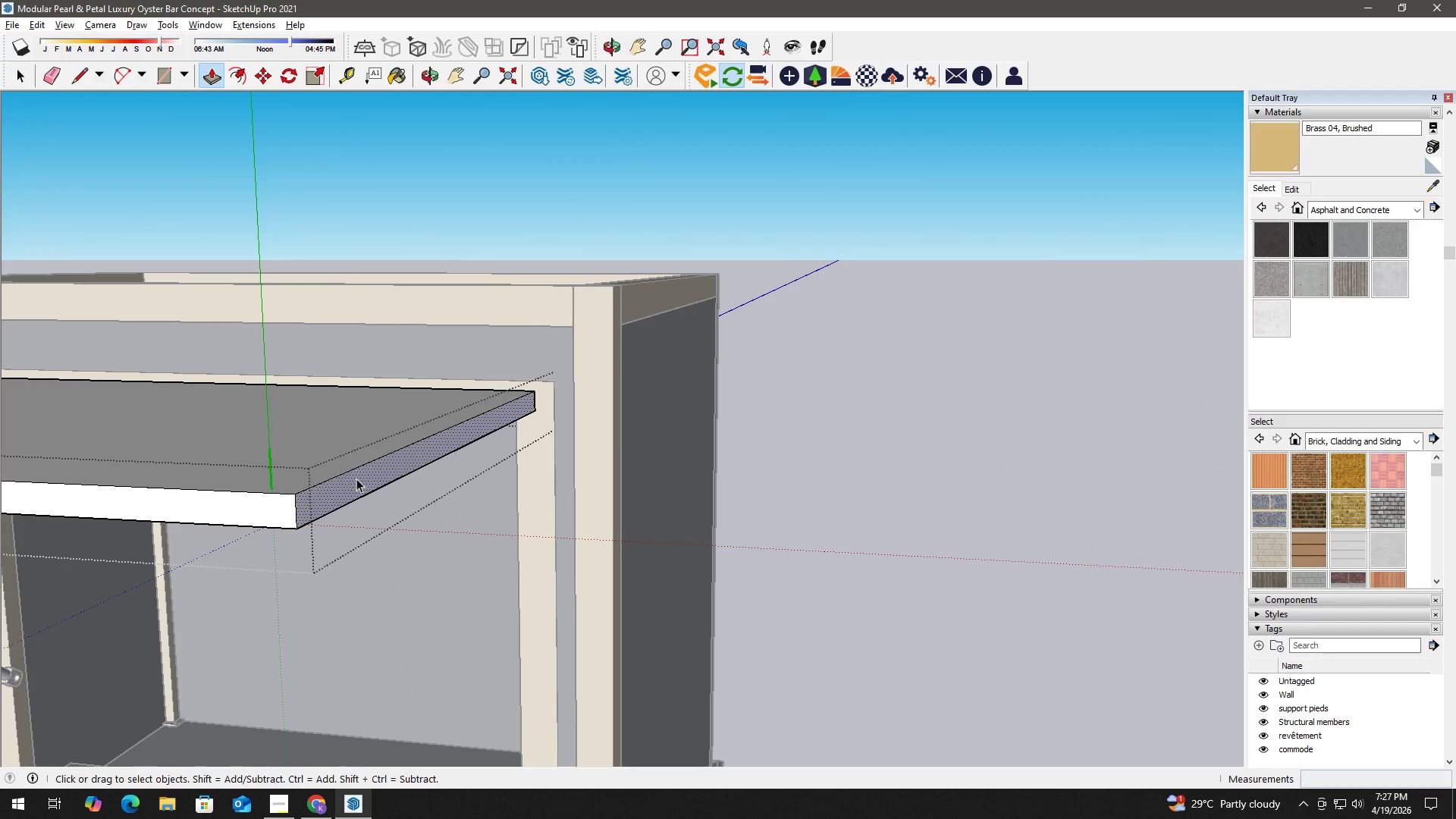 
key(Escape)
 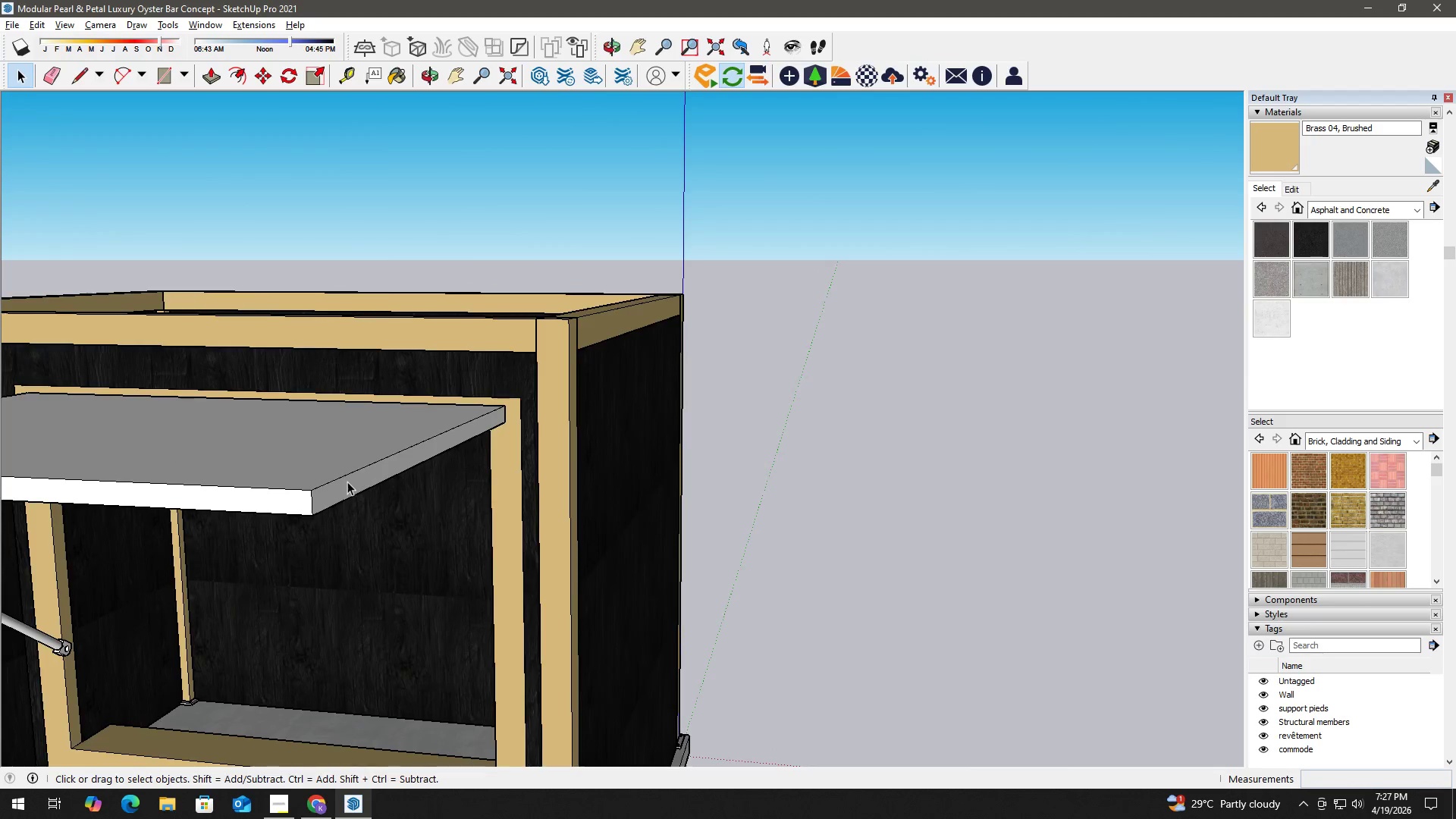 
key(Escape)
 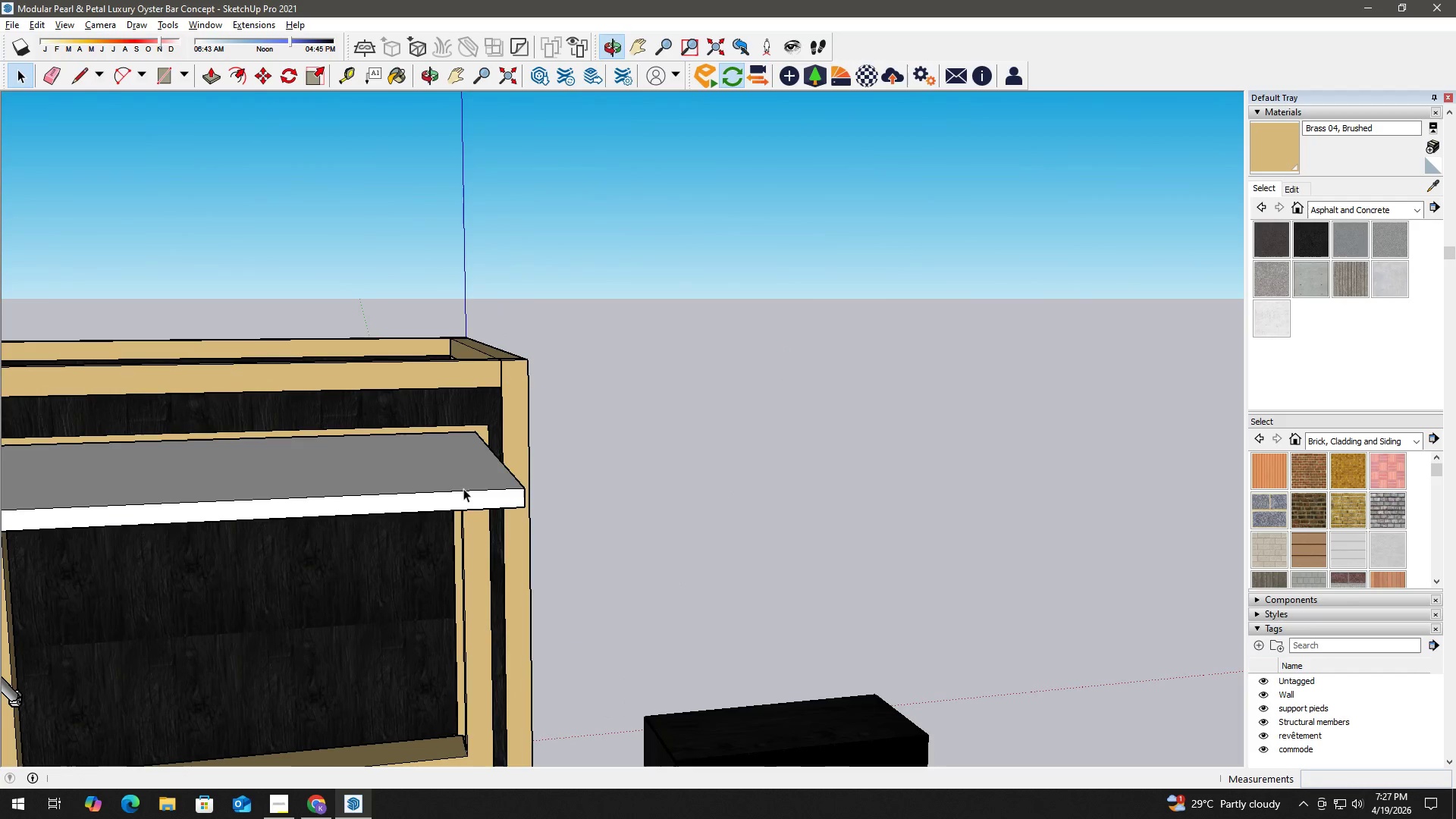 
scroll: coordinate [343, 487], scroll_direction: down, amount: 7.0
 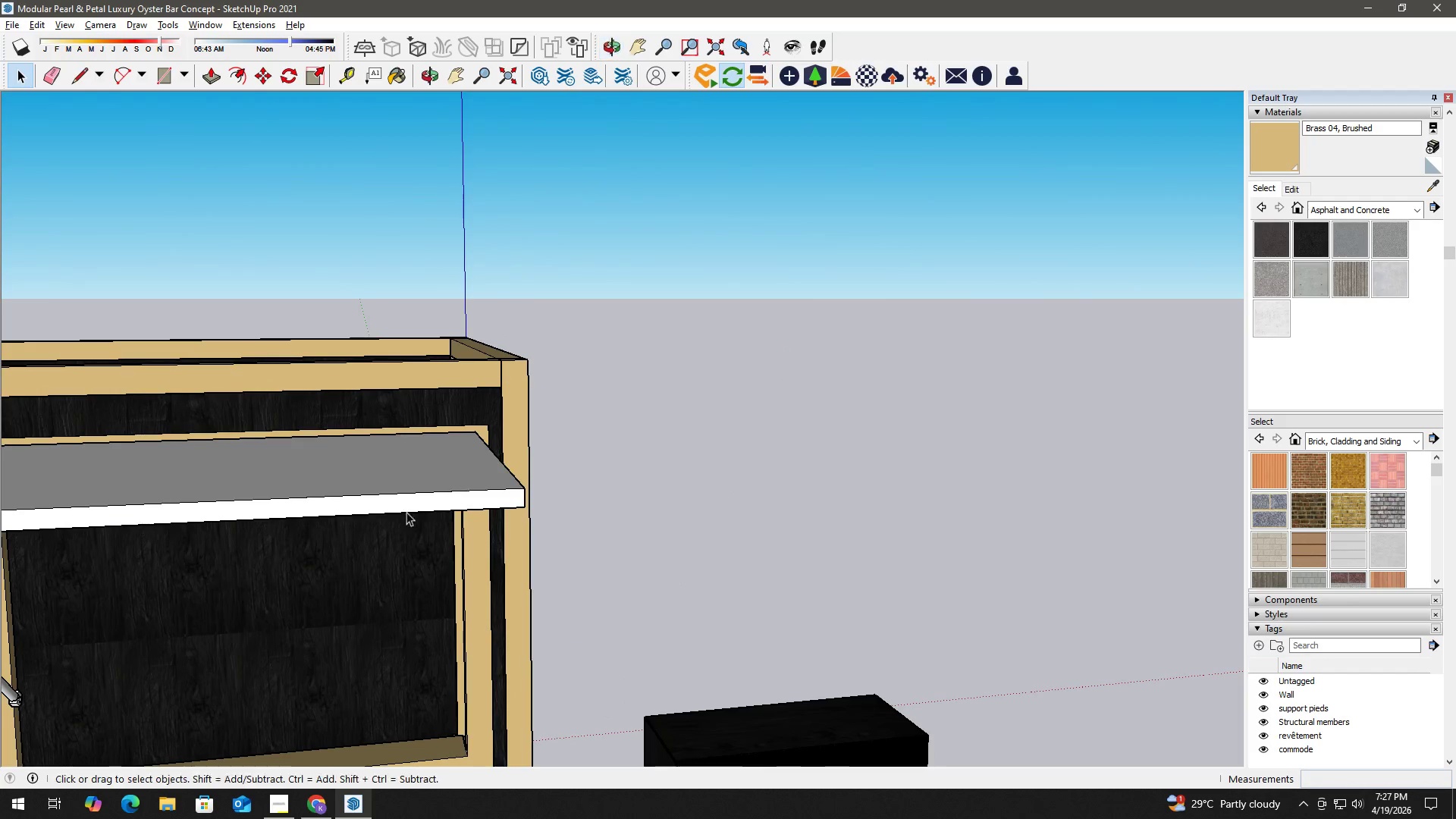 
key(H)
 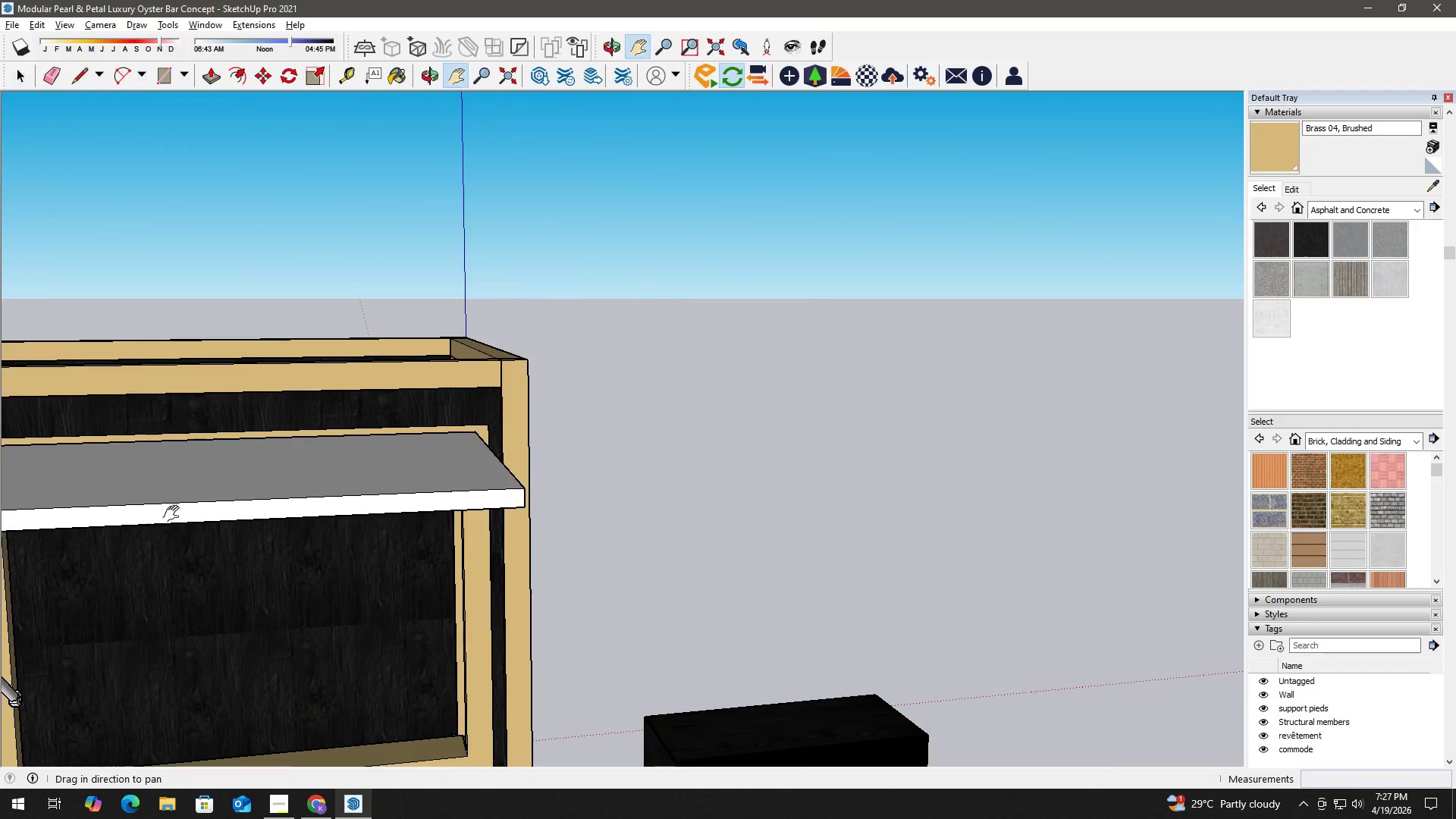 
left_click_drag(start_coordinate=[176, 514], to_coordinate=[616, 431])
 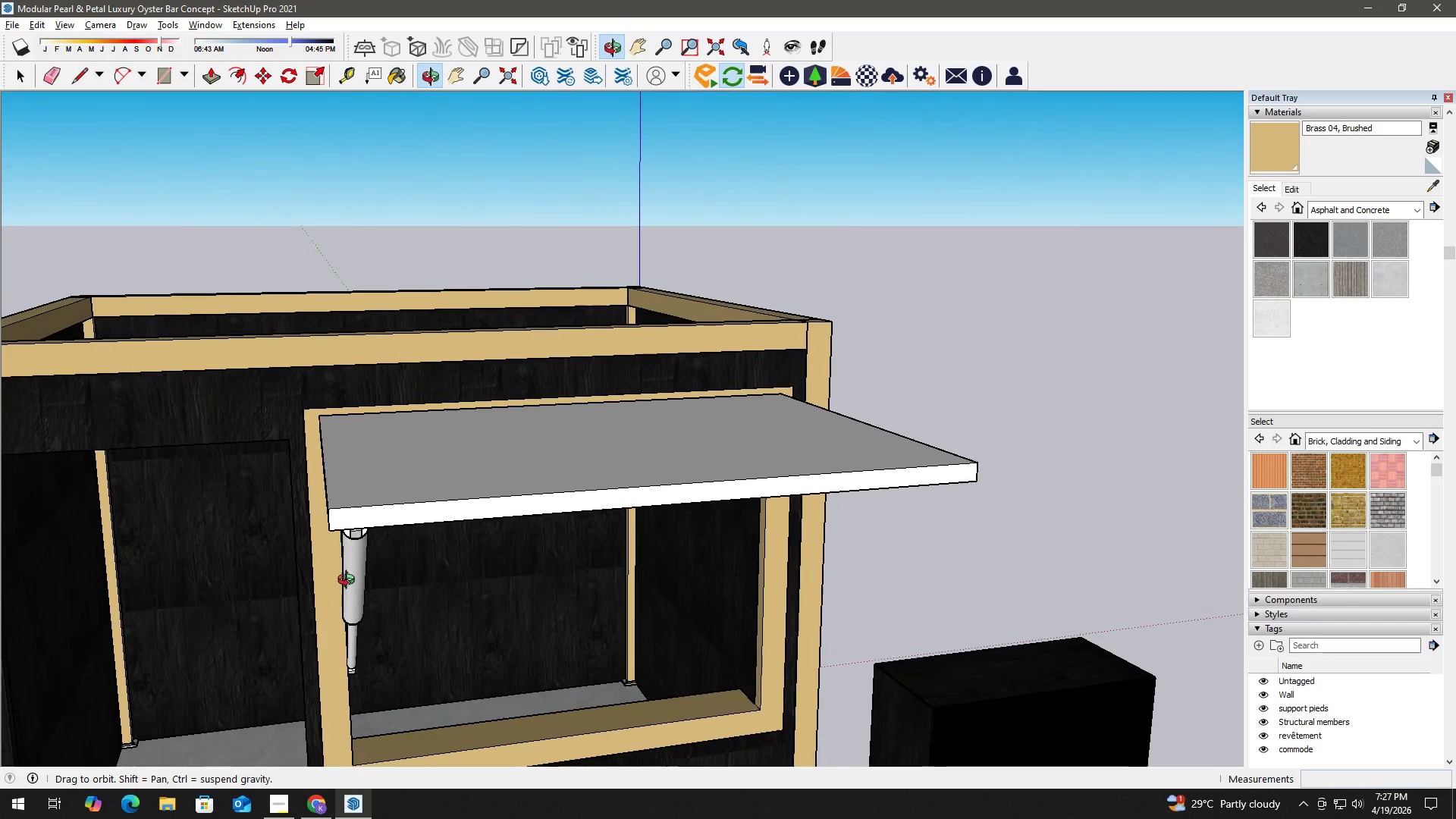 
key(Space)
 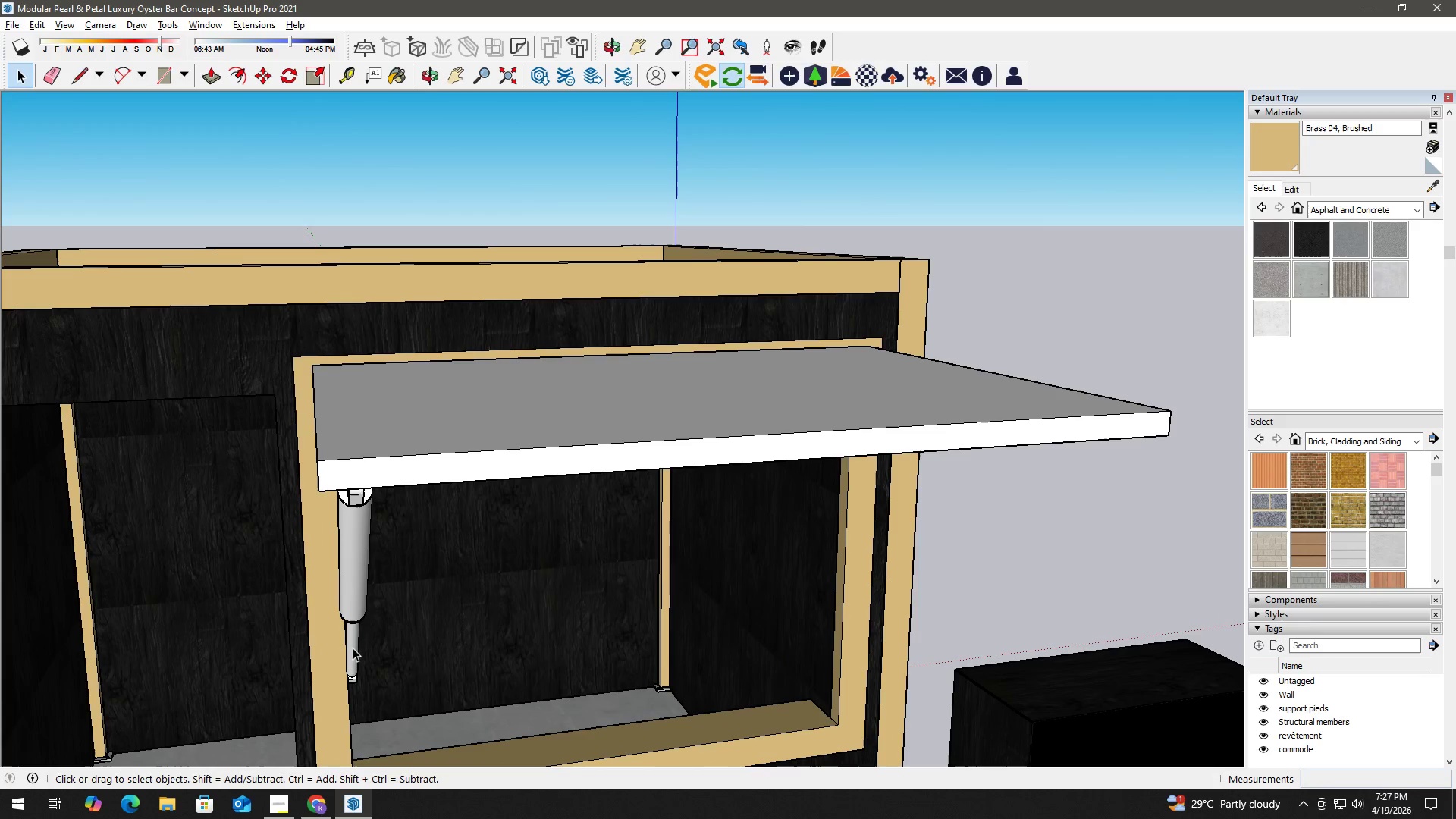 
left_click([353, 651])
 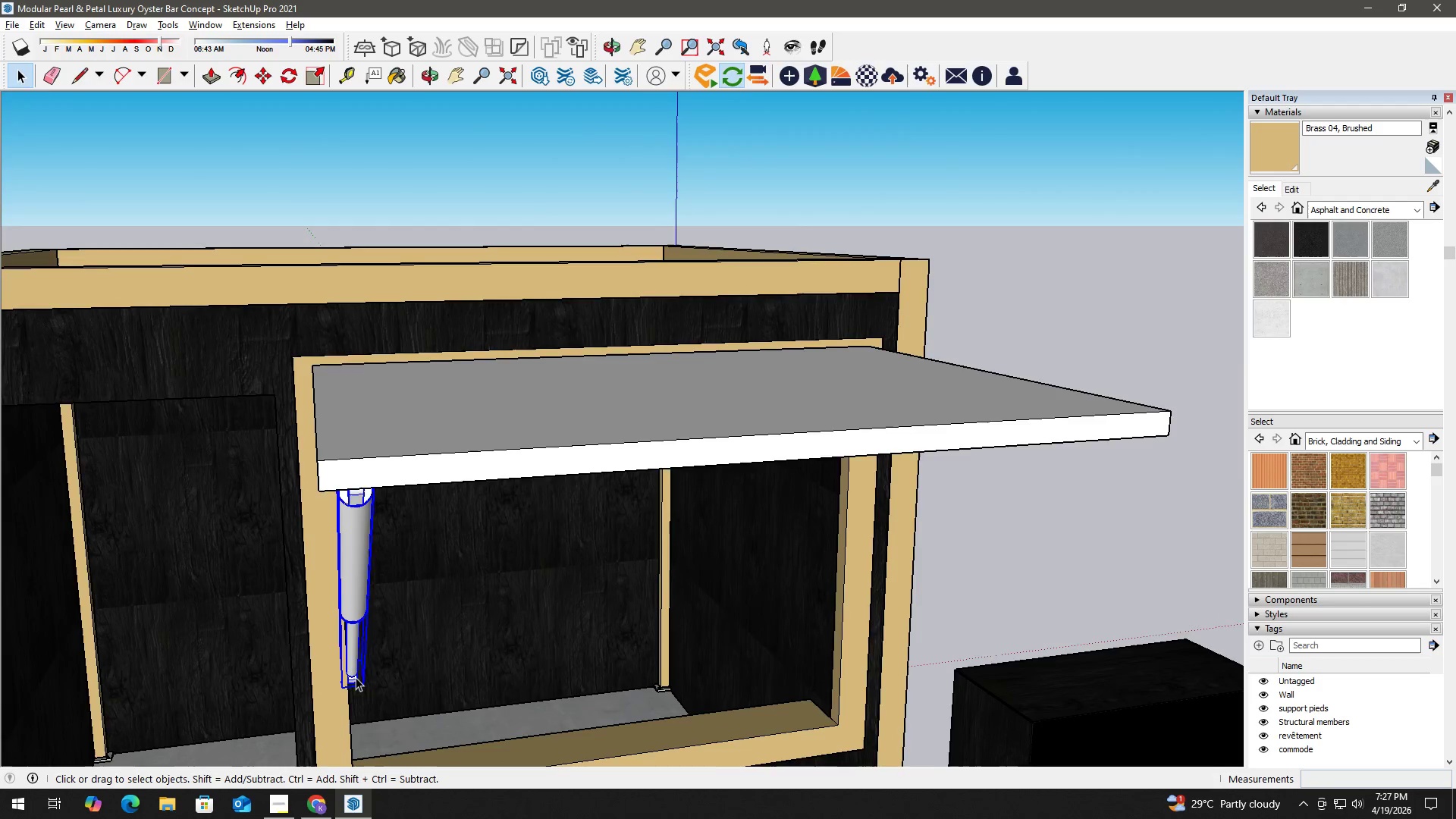 
scroll: coordinate [344, 631], scroll_direction: up, amount: 2.0
 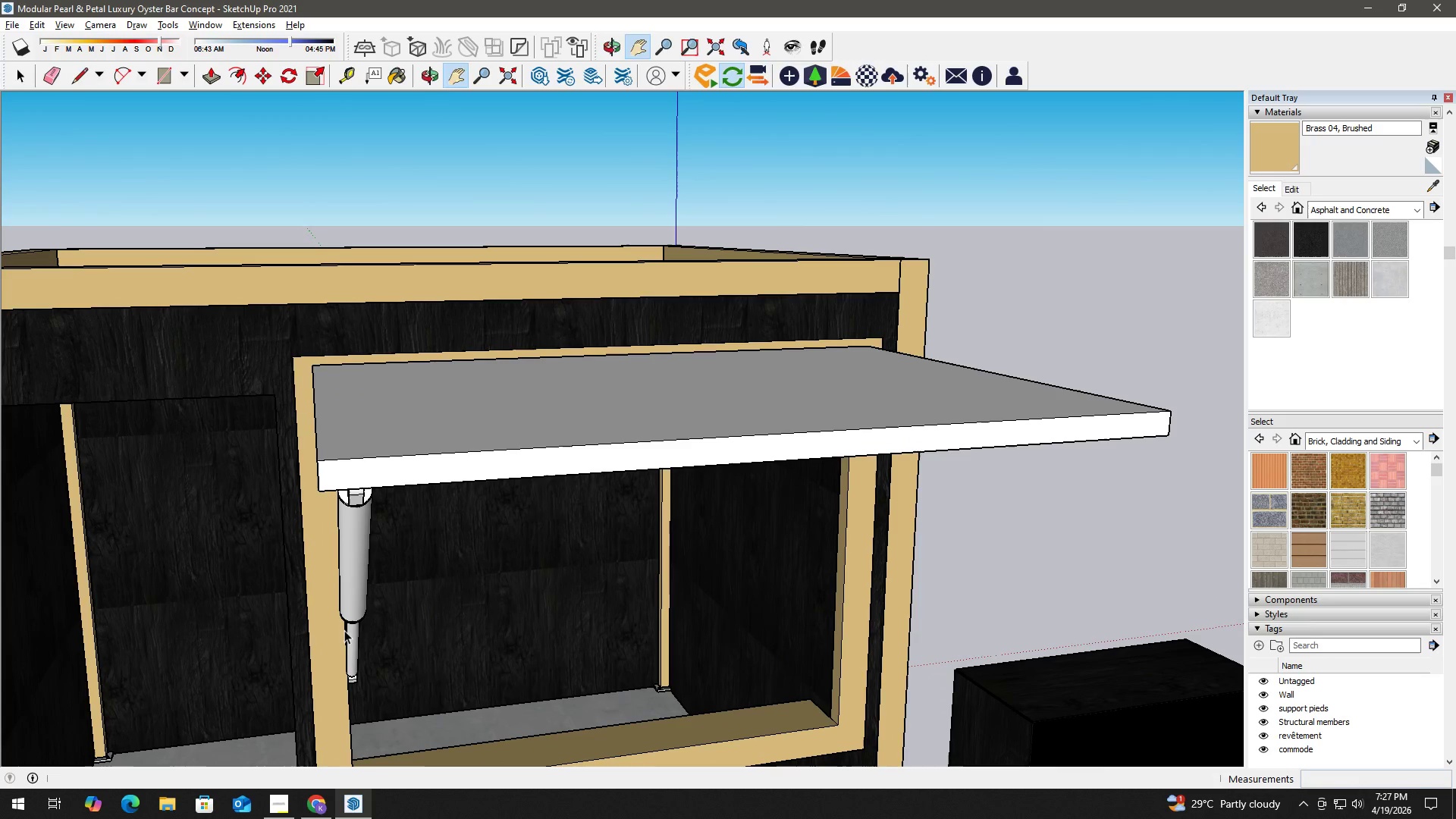 
key(N)
 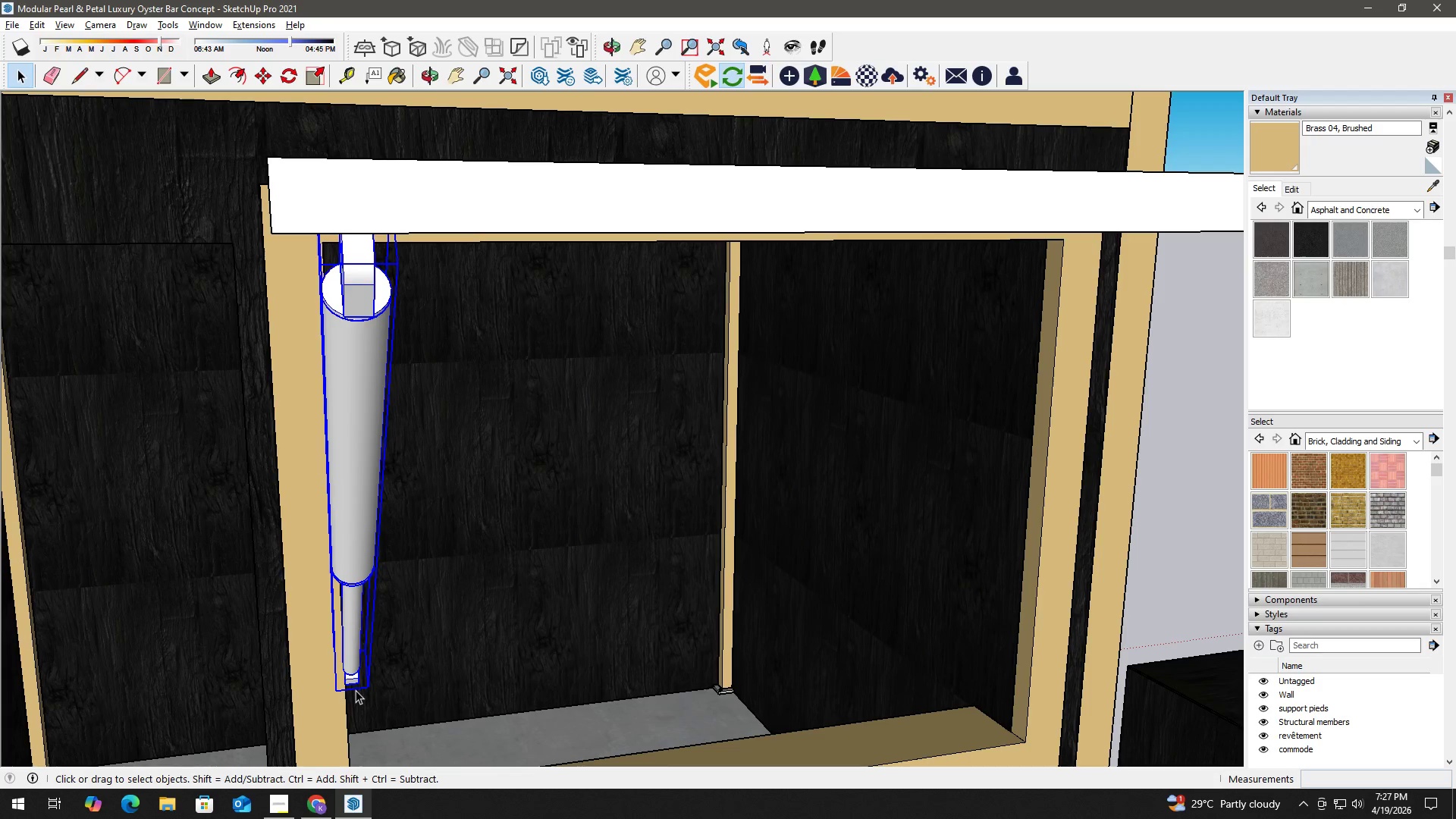 
scroll: coordinate [351, 686], scroll_direction: up, amount: 4.0
 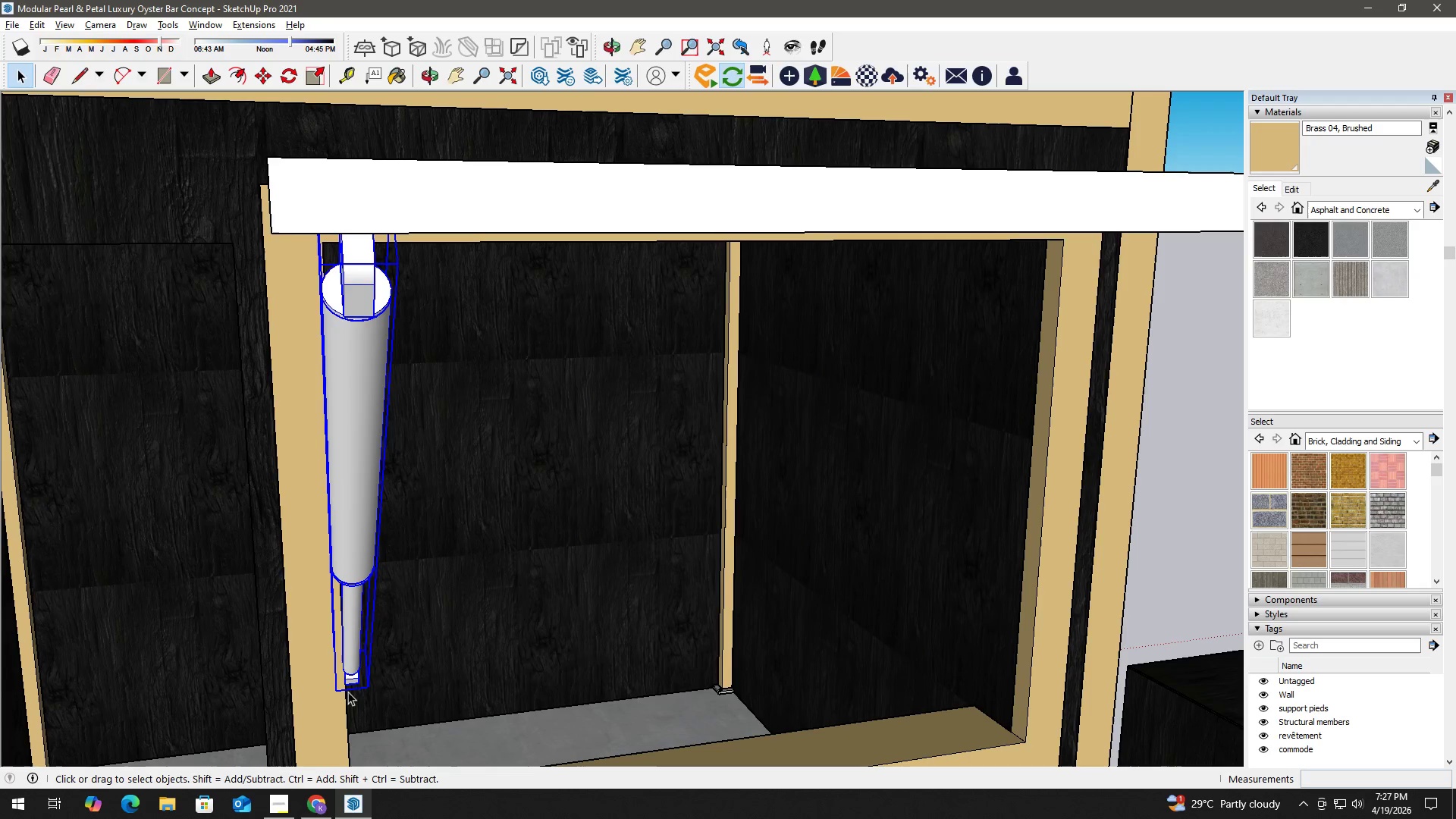 
key(M)
 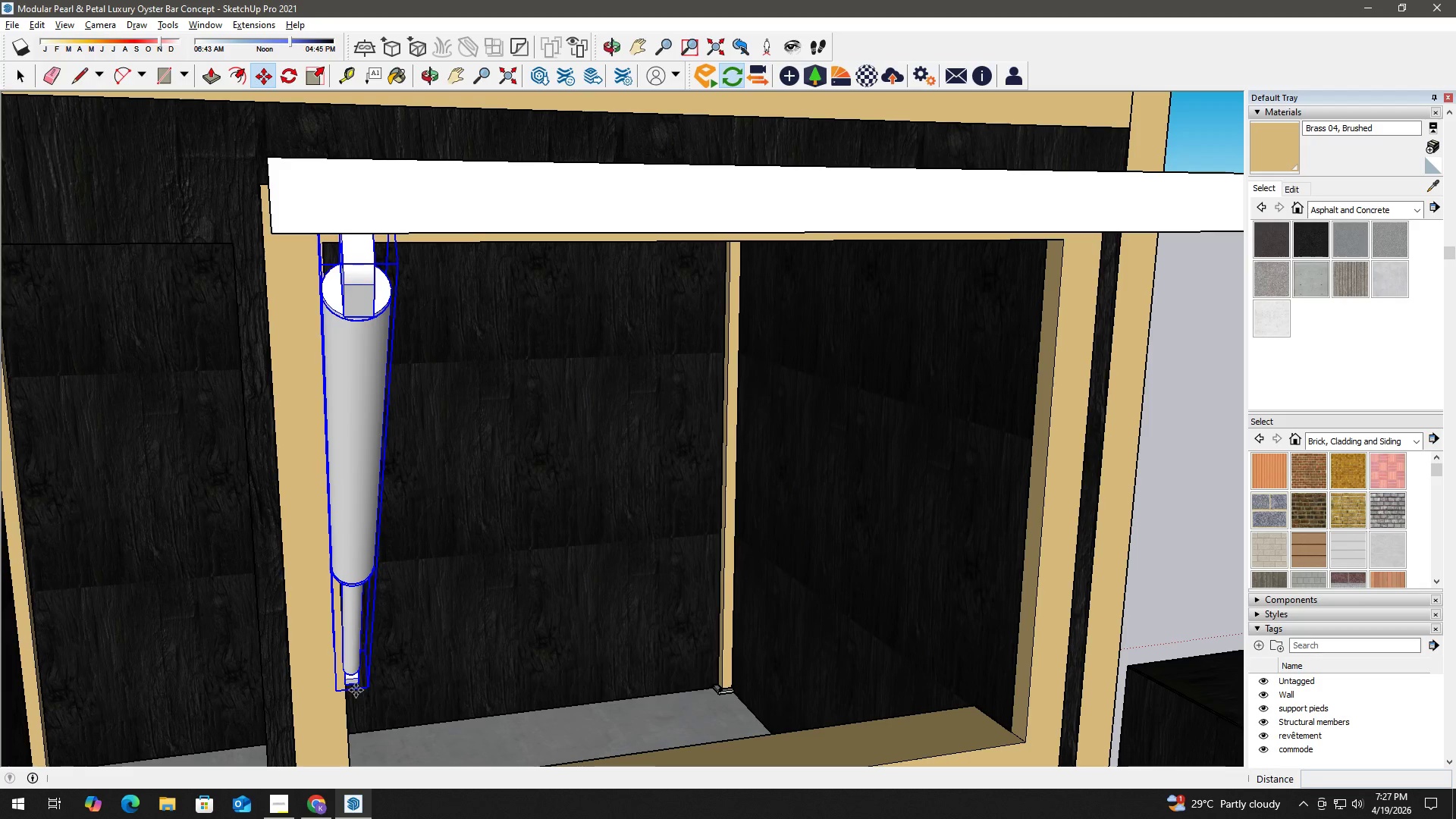 
left_click([356, 690])
 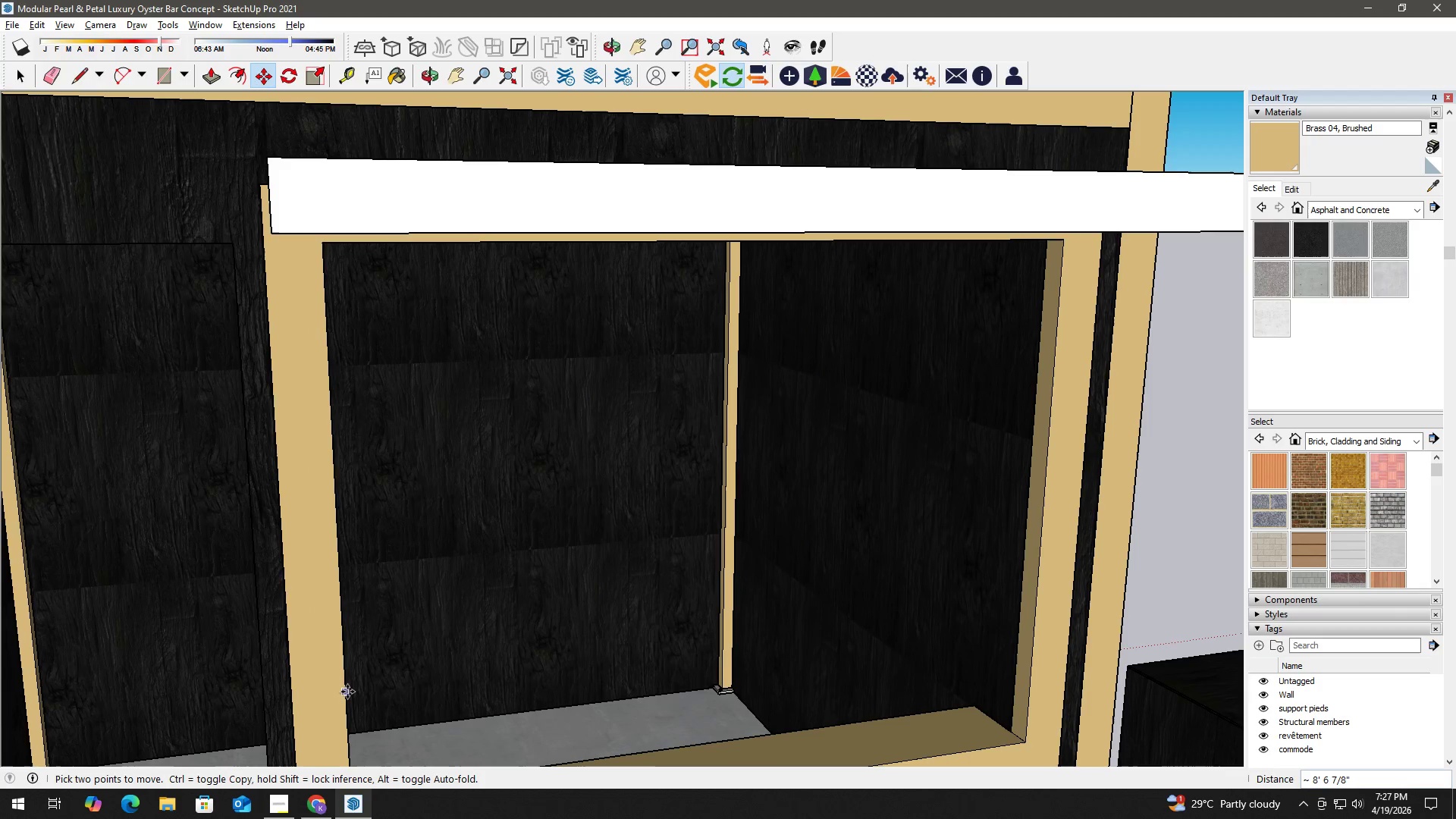 
key(Space)
 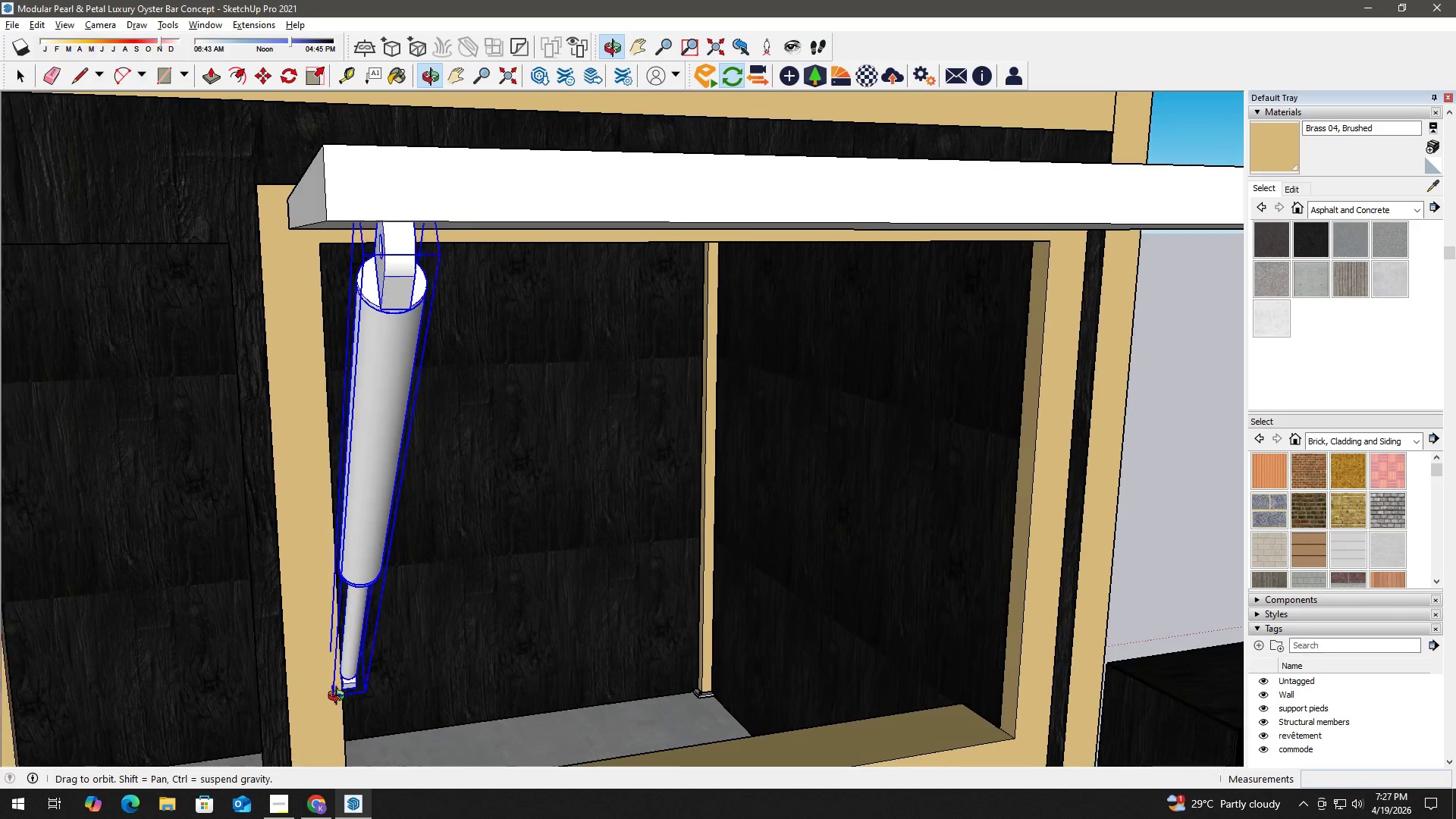 
key(M)
 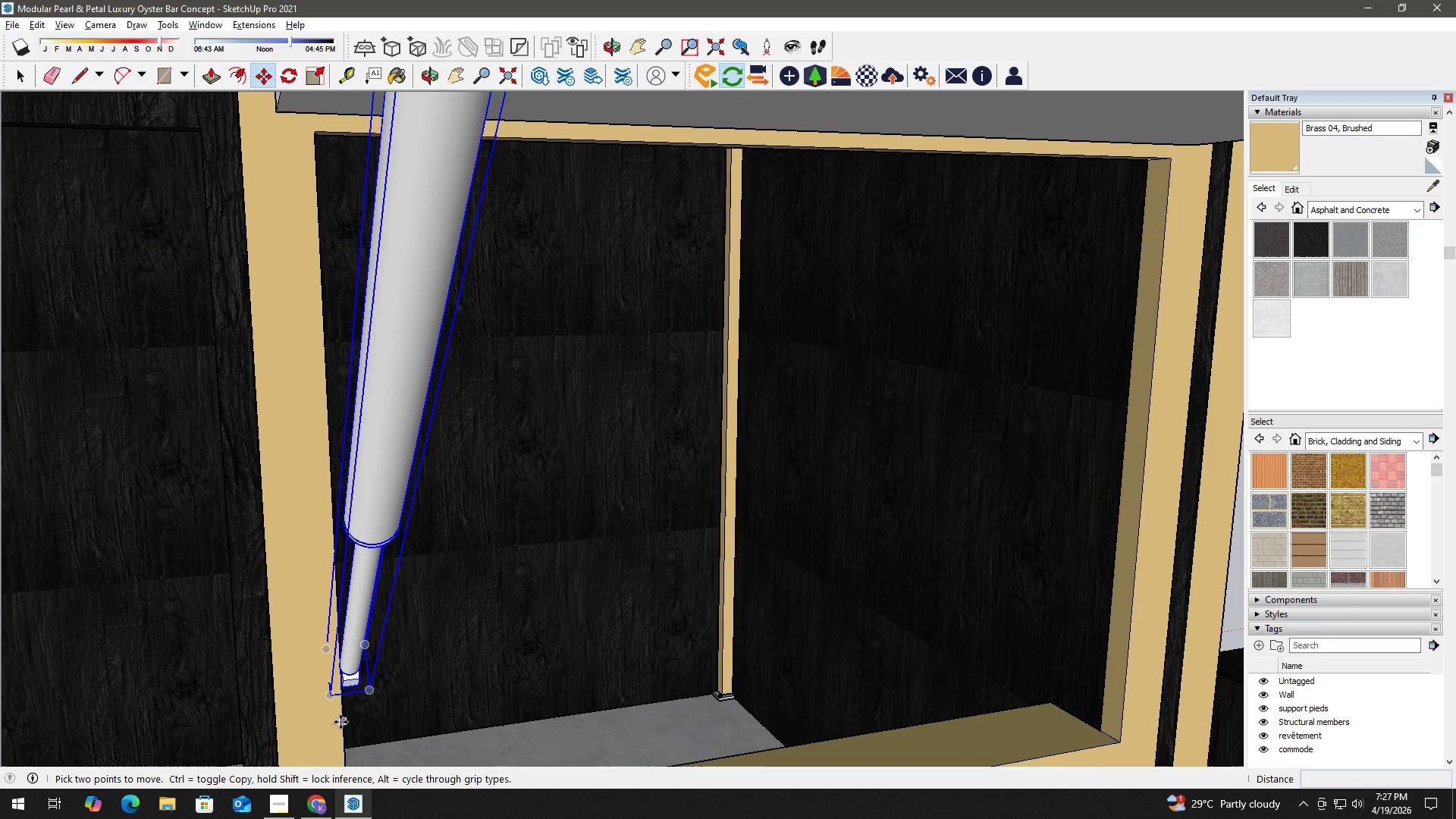 
scroll: coordinate [337, 711], scroll_direction: up, amount: 2.0
 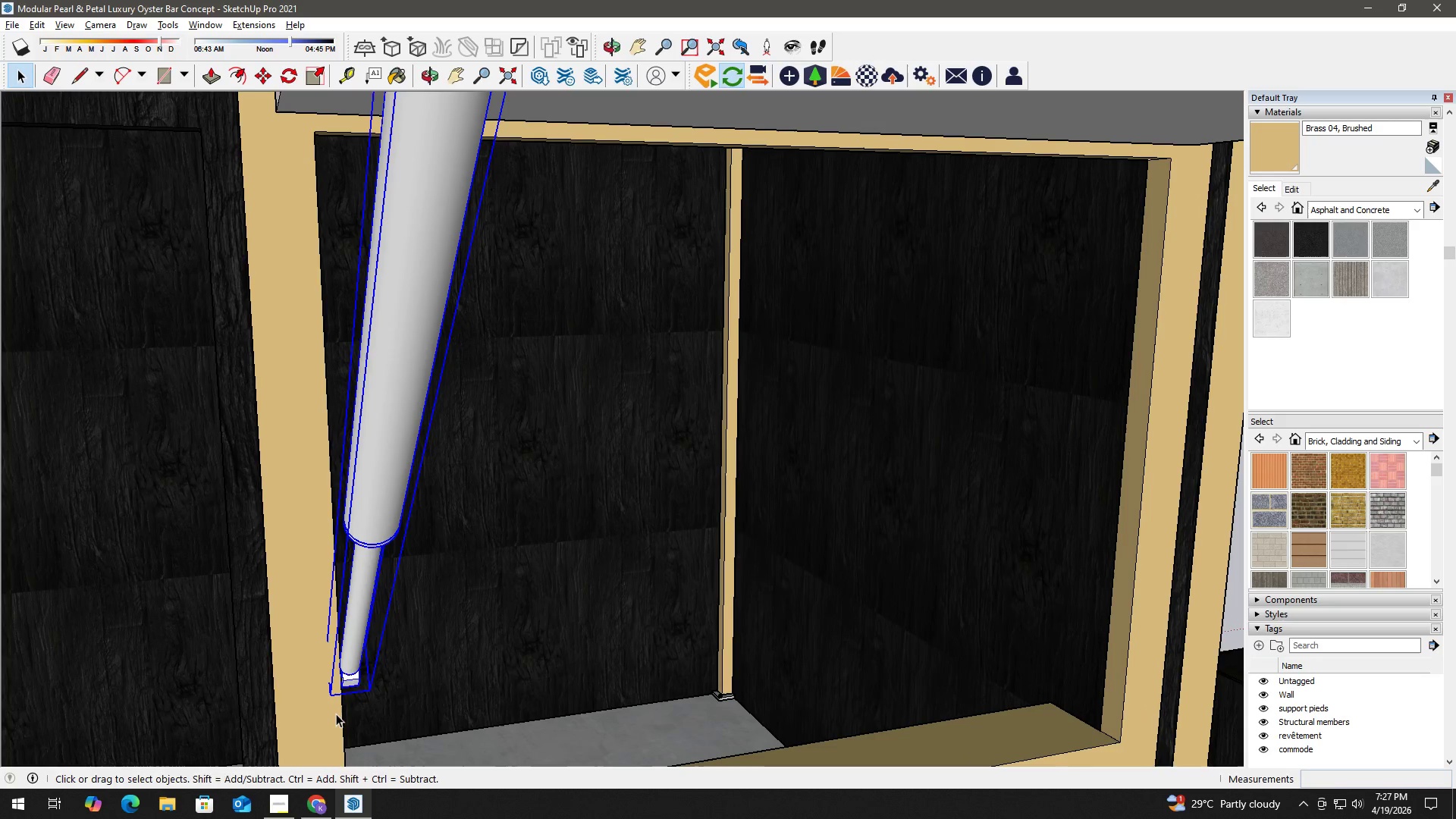 
left_click([340, 722])
 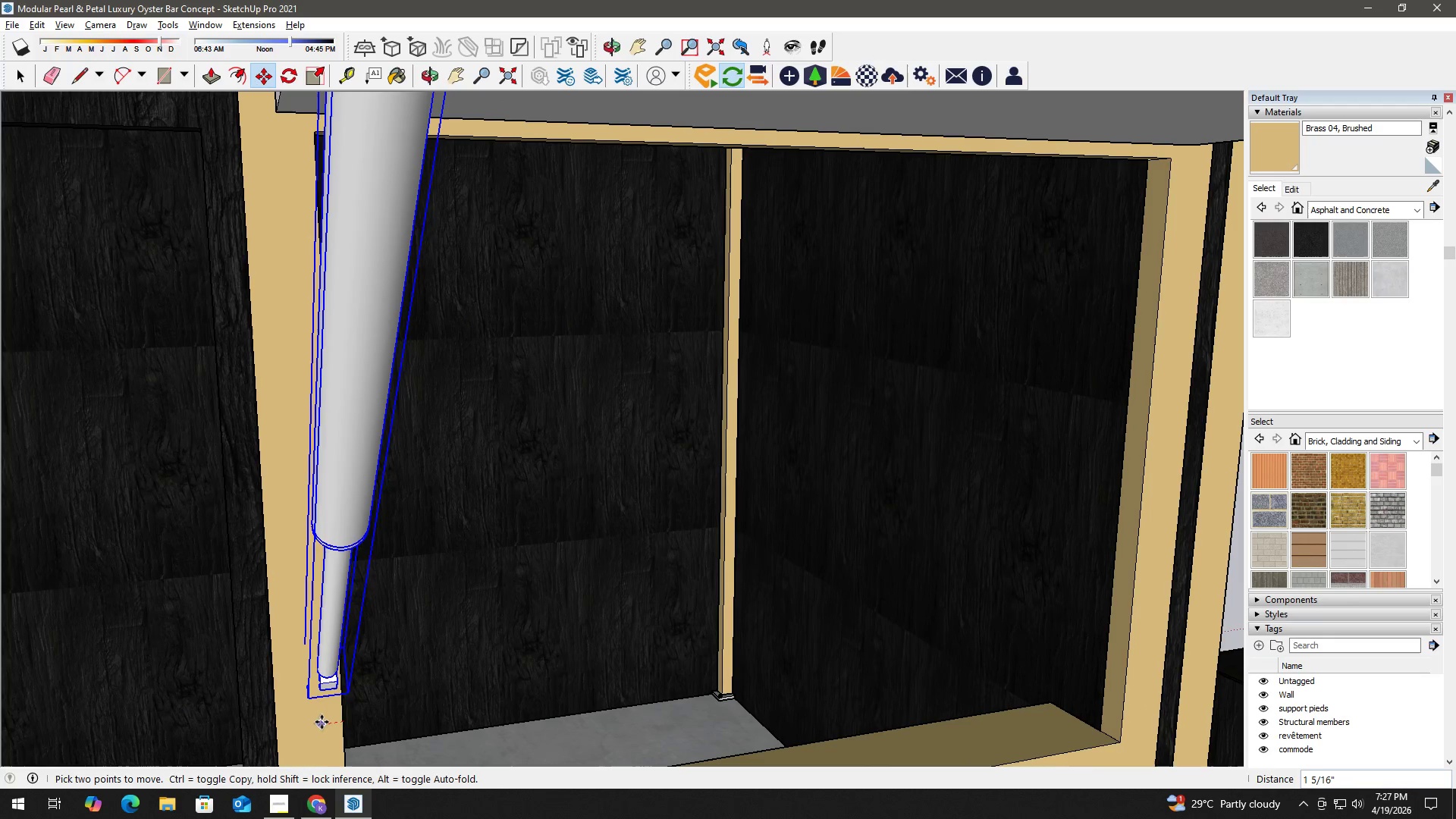 
left_click([322, 722])
 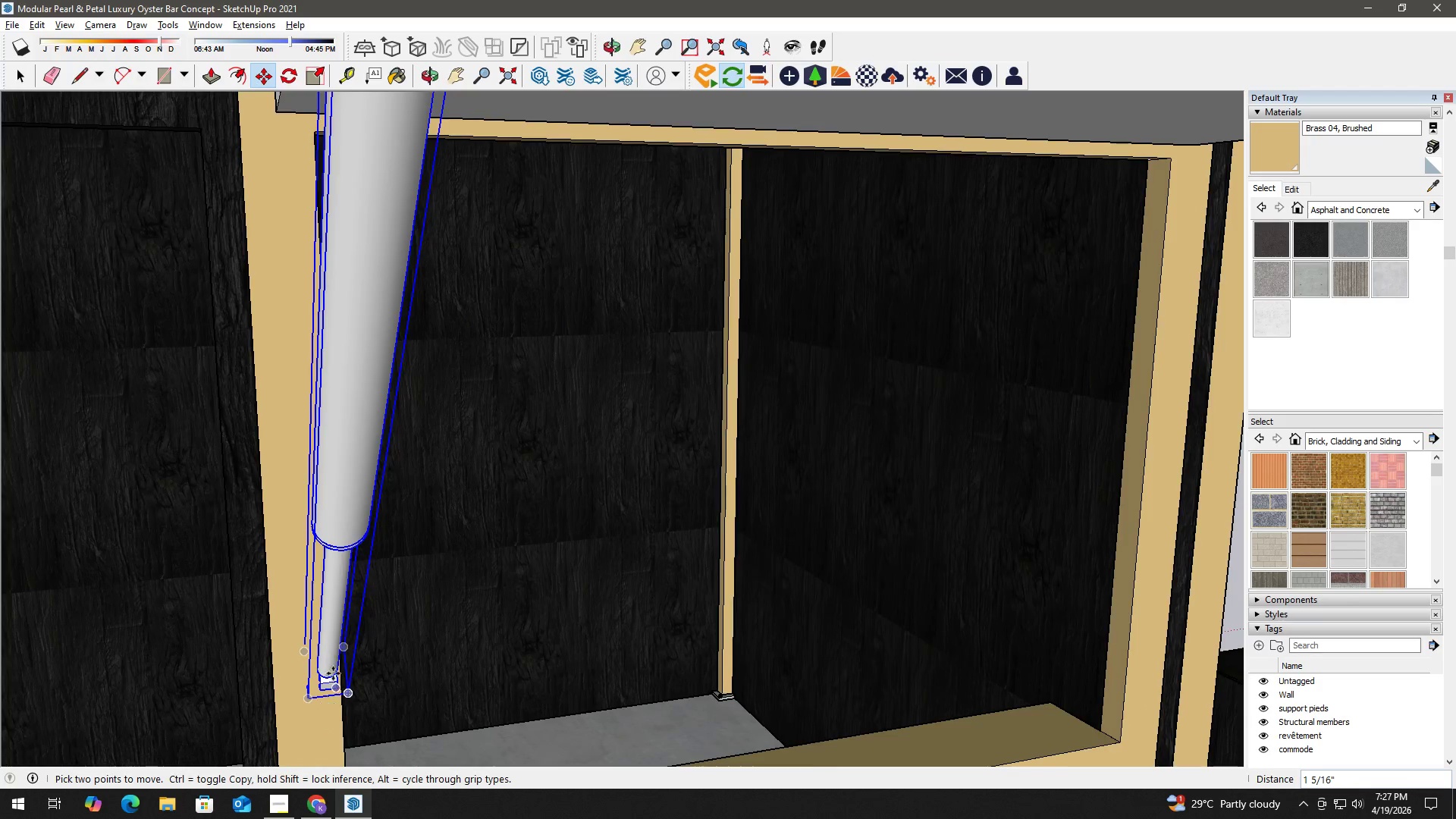 
scroll: coordinate [338, 656], scroll_direction: down, amount: 4.0
 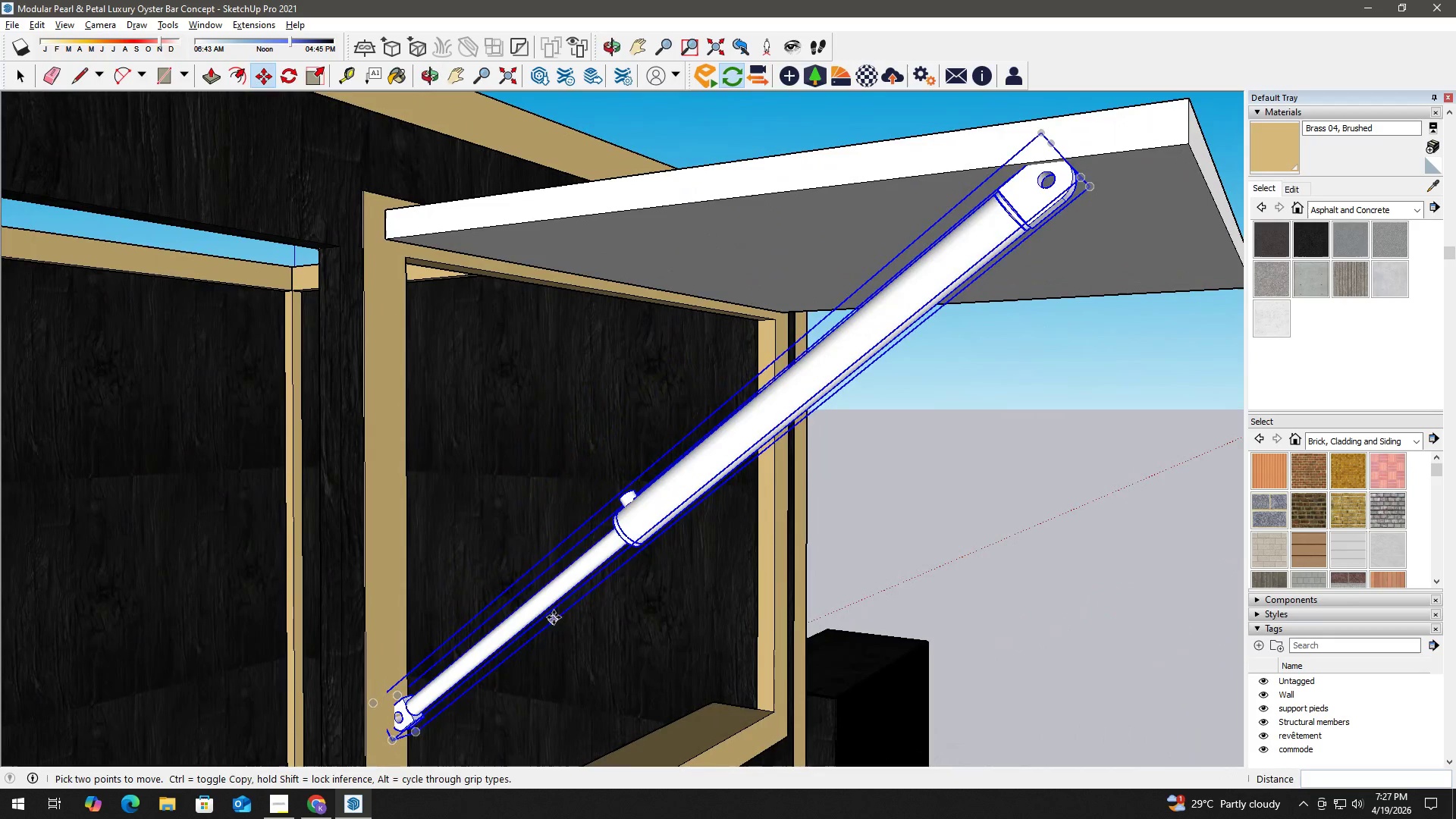 
left_click([674, 493])
 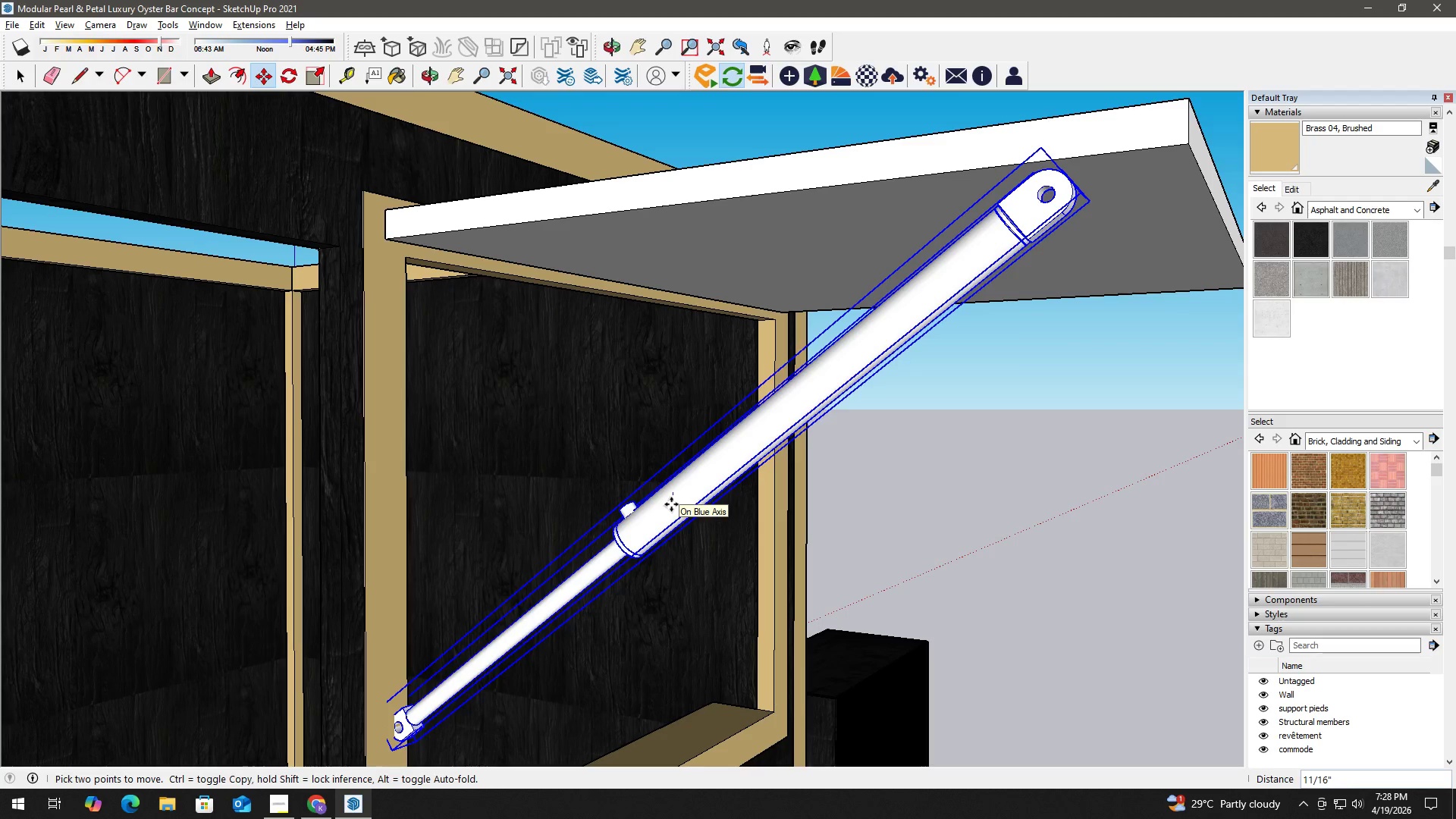 
left_click([671, 504])
 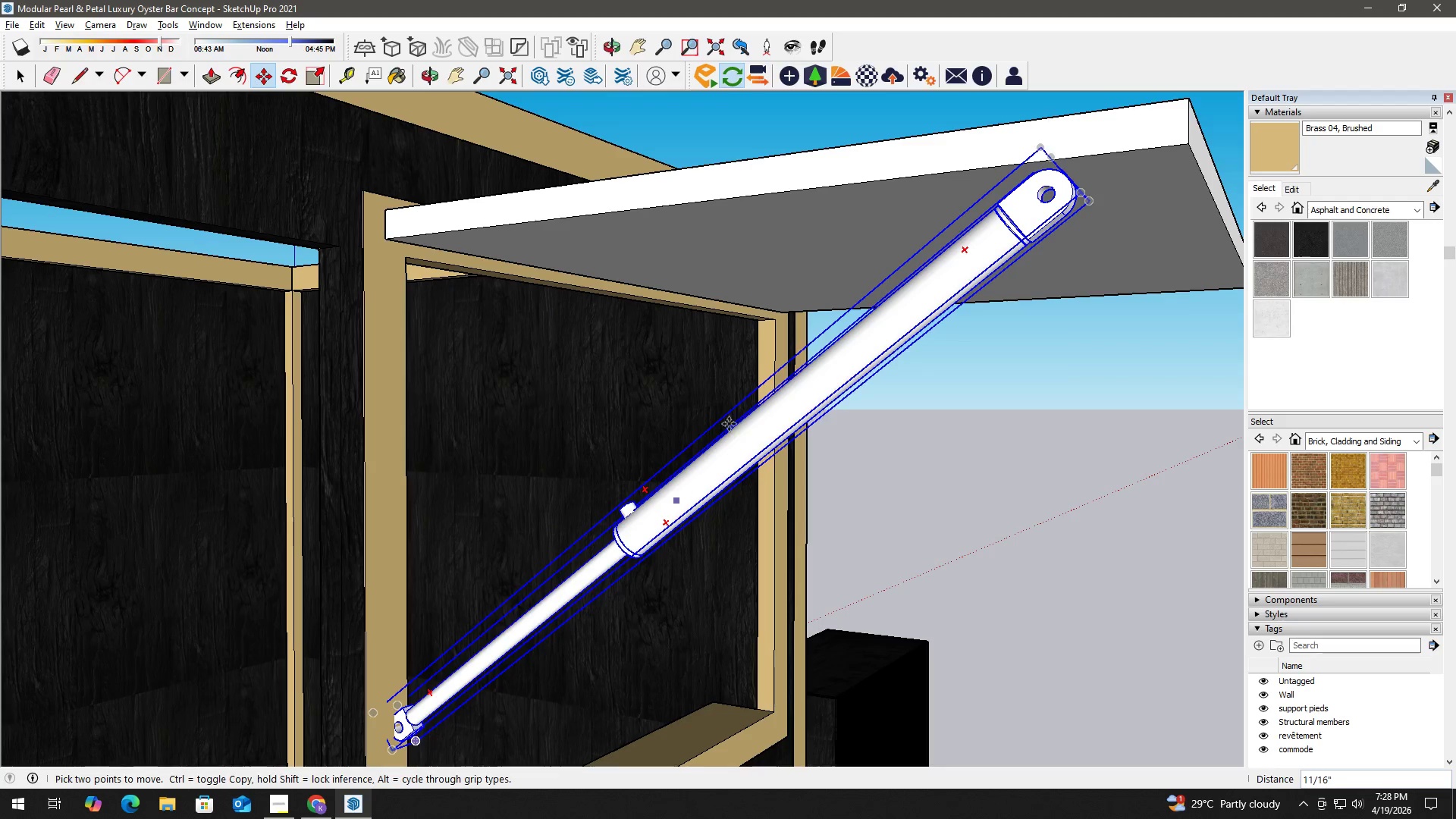 
key(Space)
 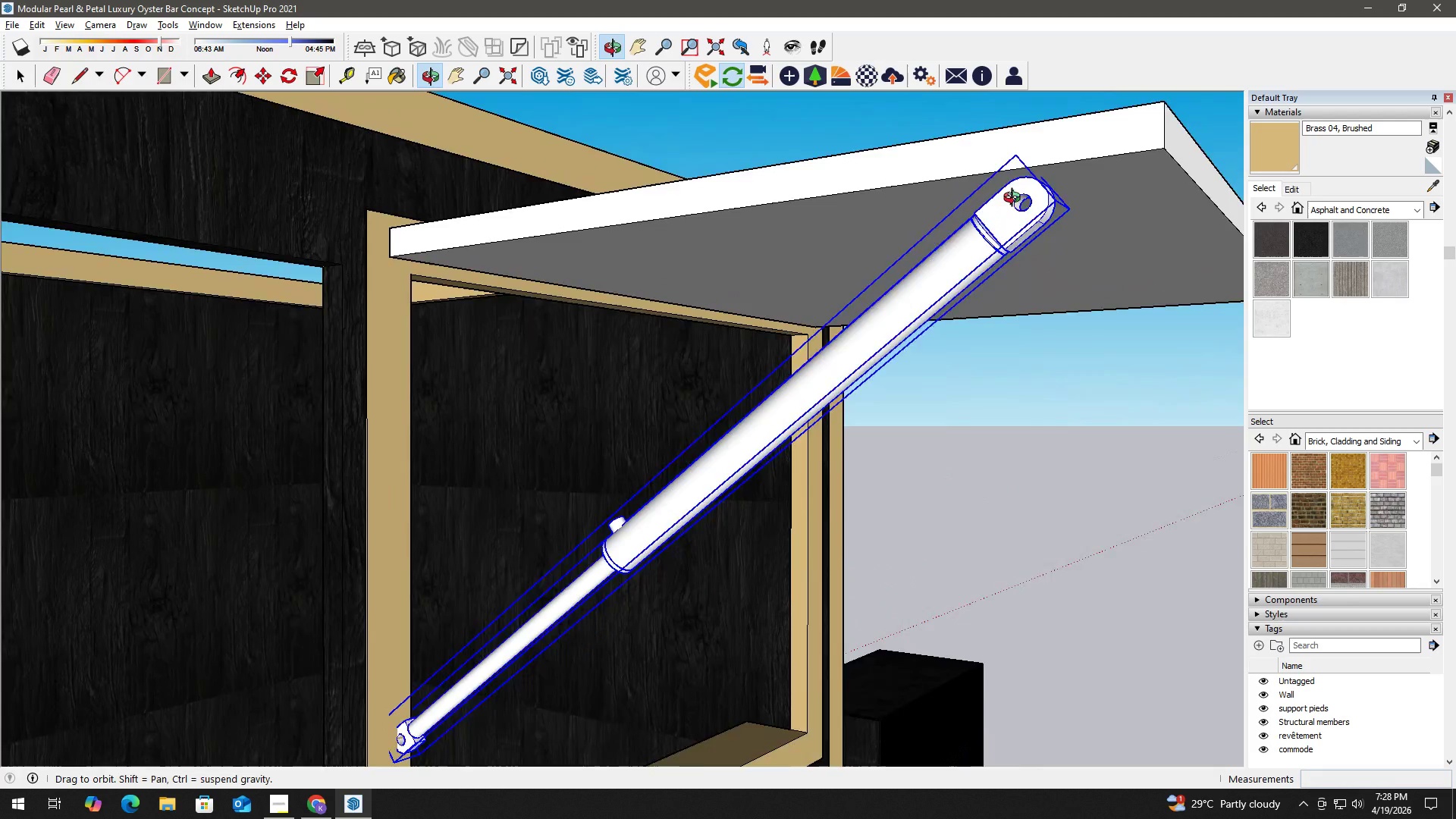 
key(H)
 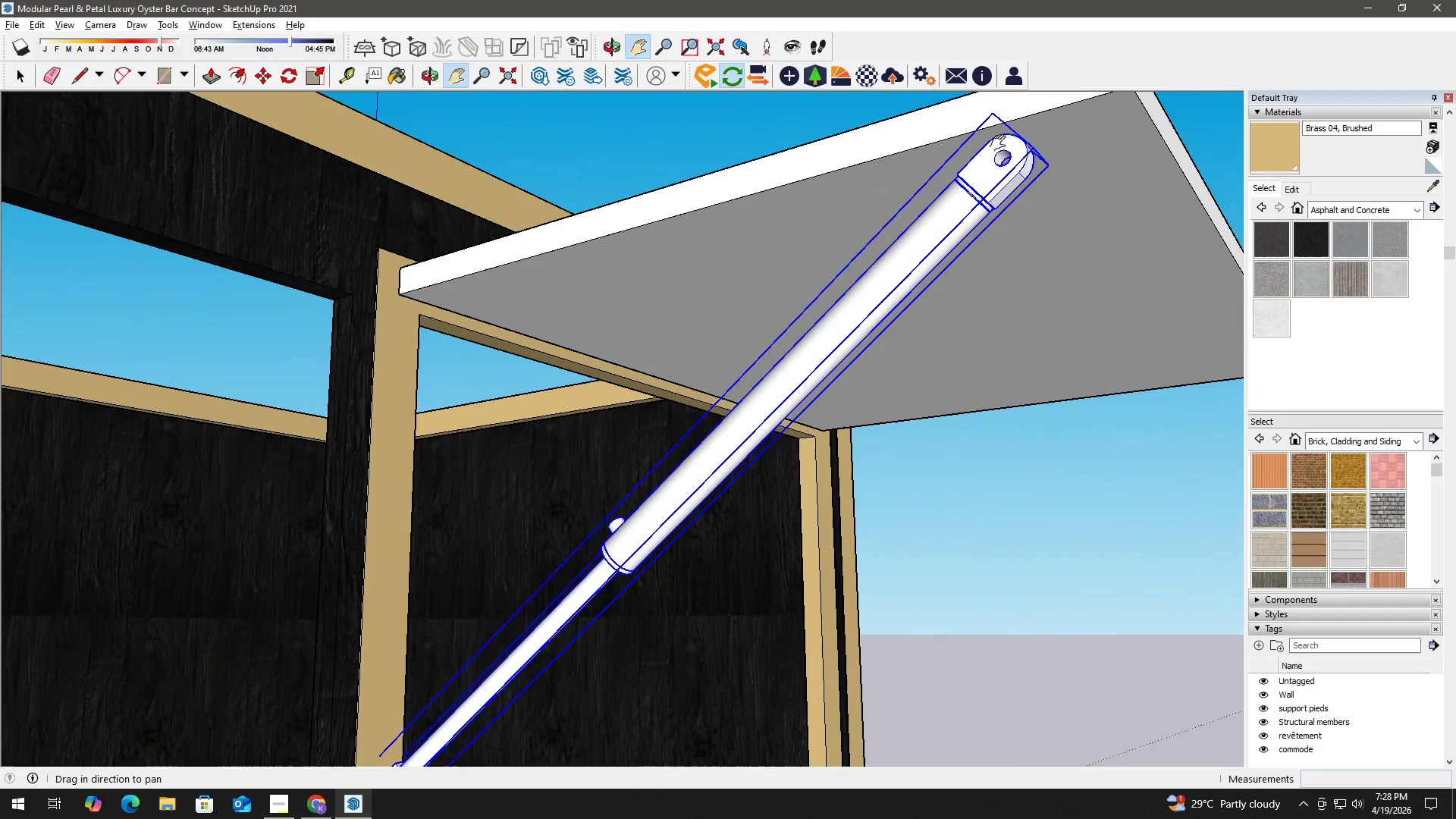 
scroll: coordinate [1032, 139], scroll_direction: up, amount: 5.0
 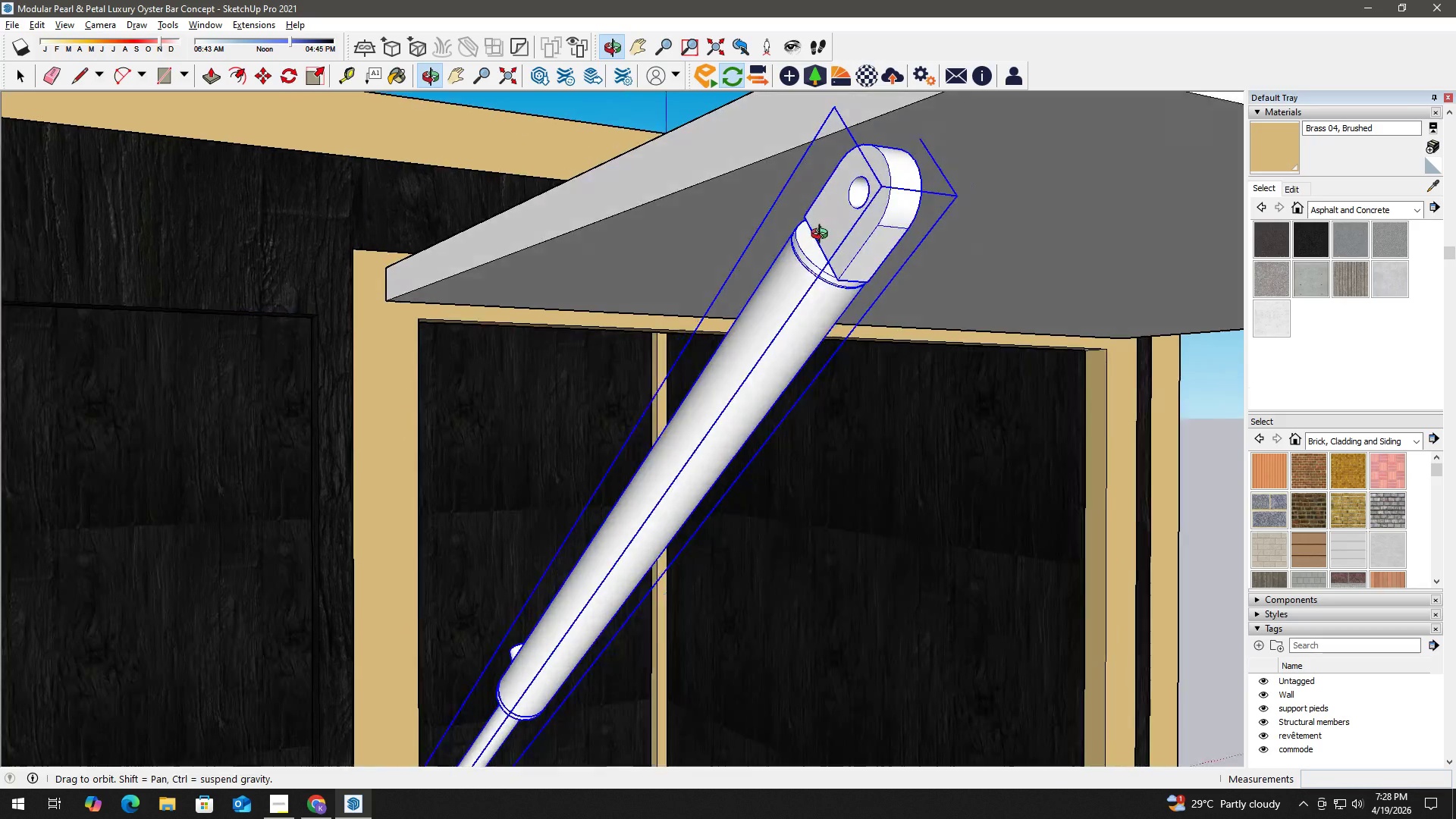 
key(T)
 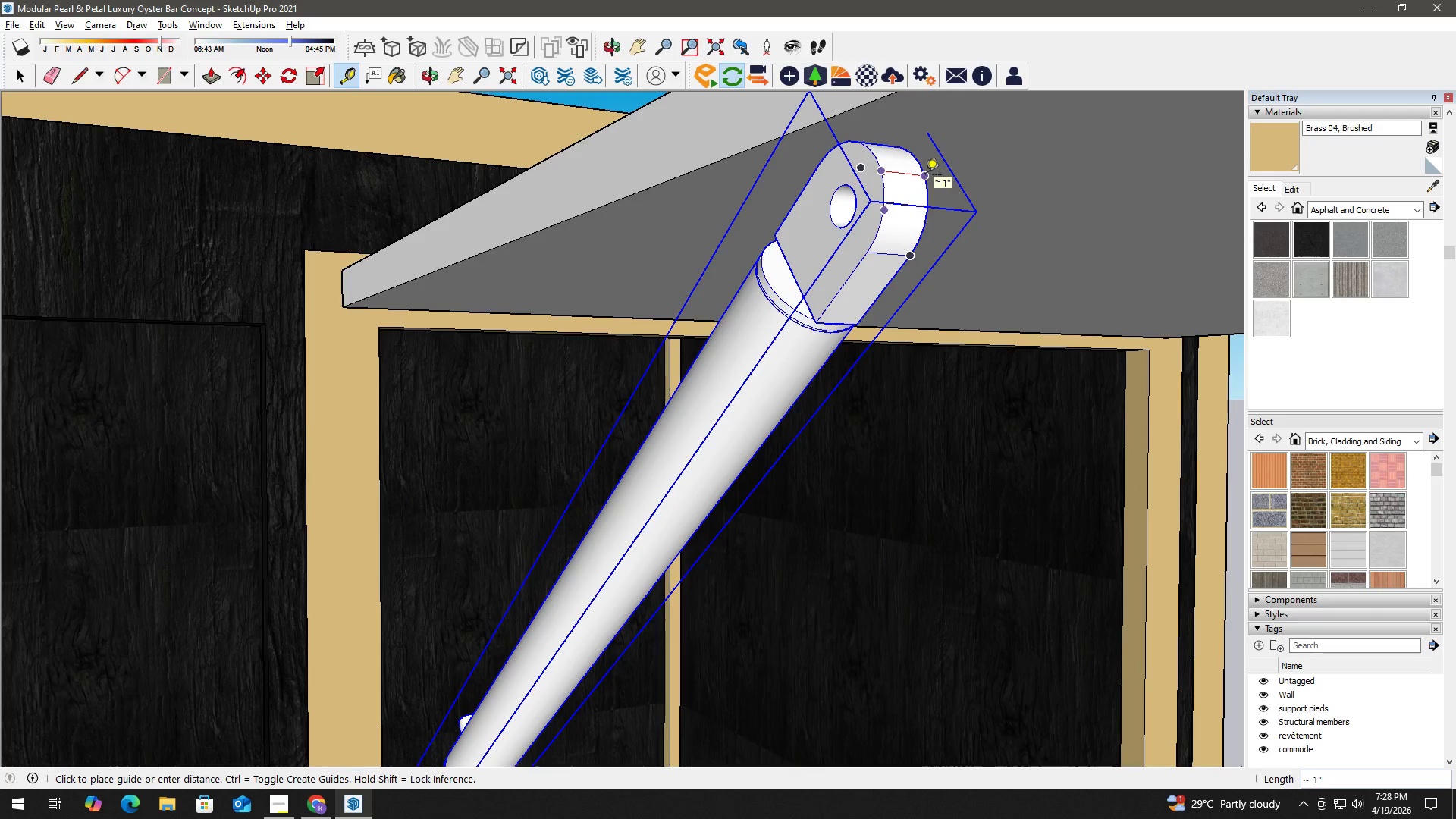 
scroll: coordinate [865, 177], scroll_direction: up, amount: 3.0
 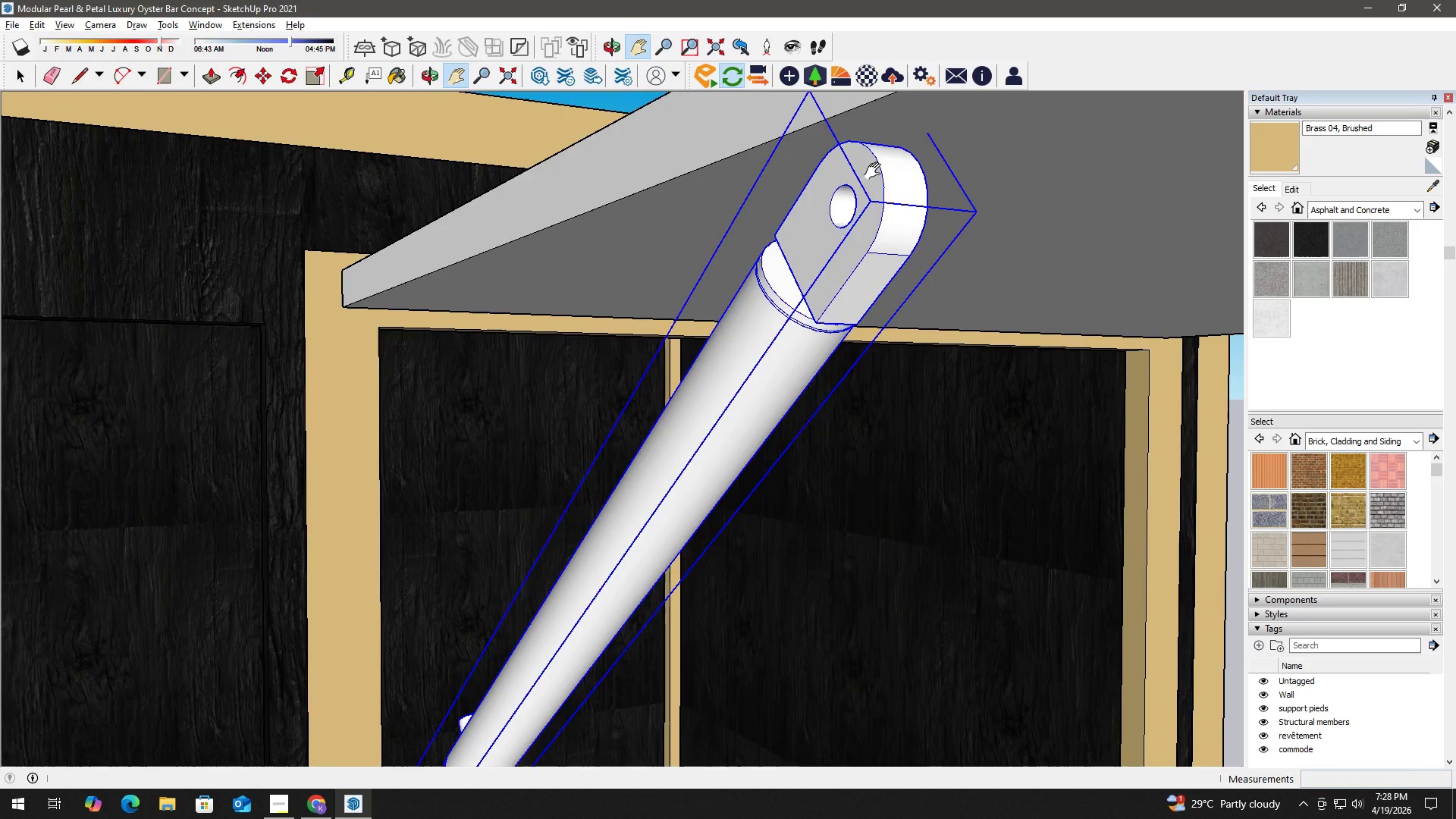 
key(Space)
 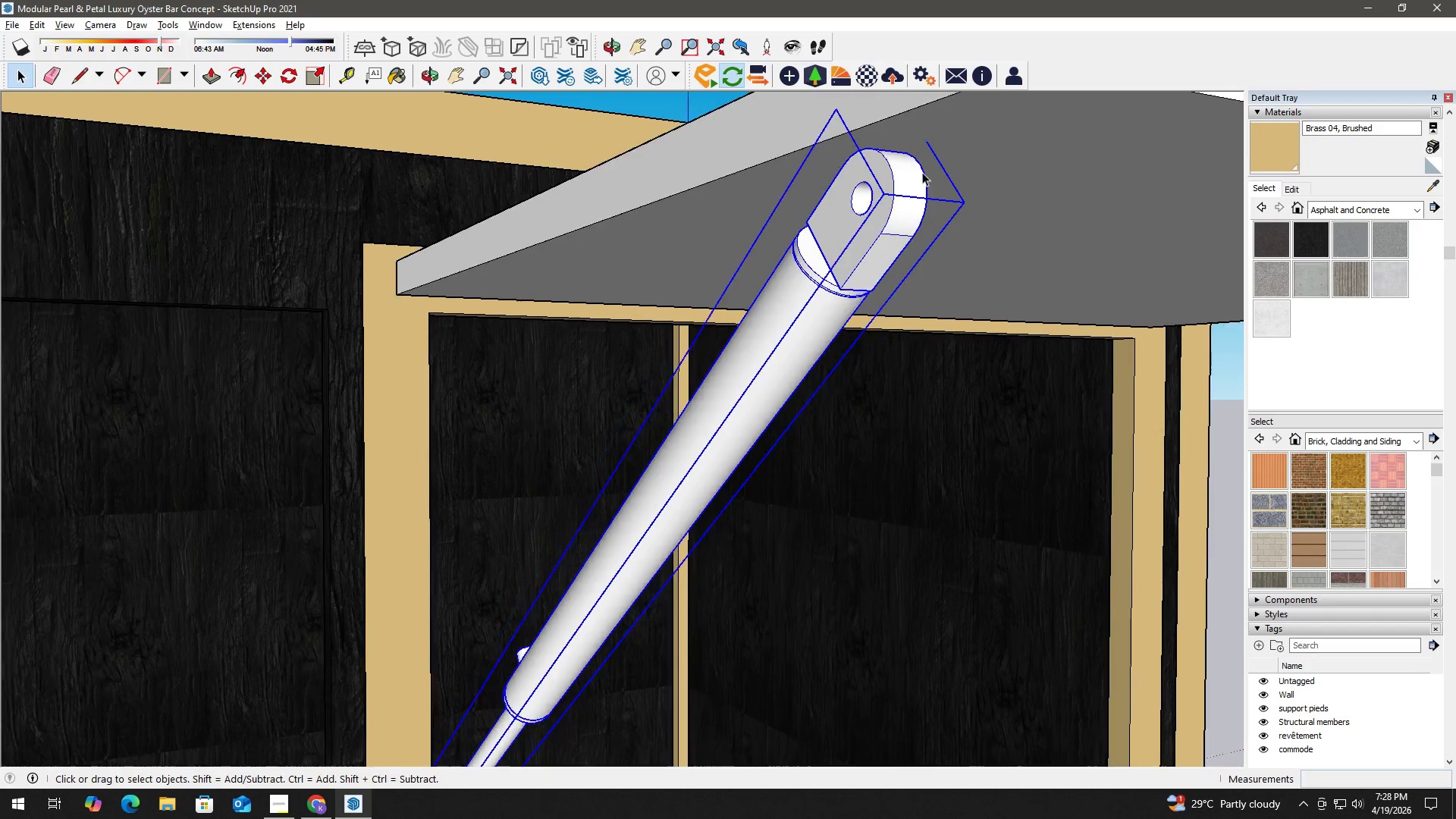 
key(H)
 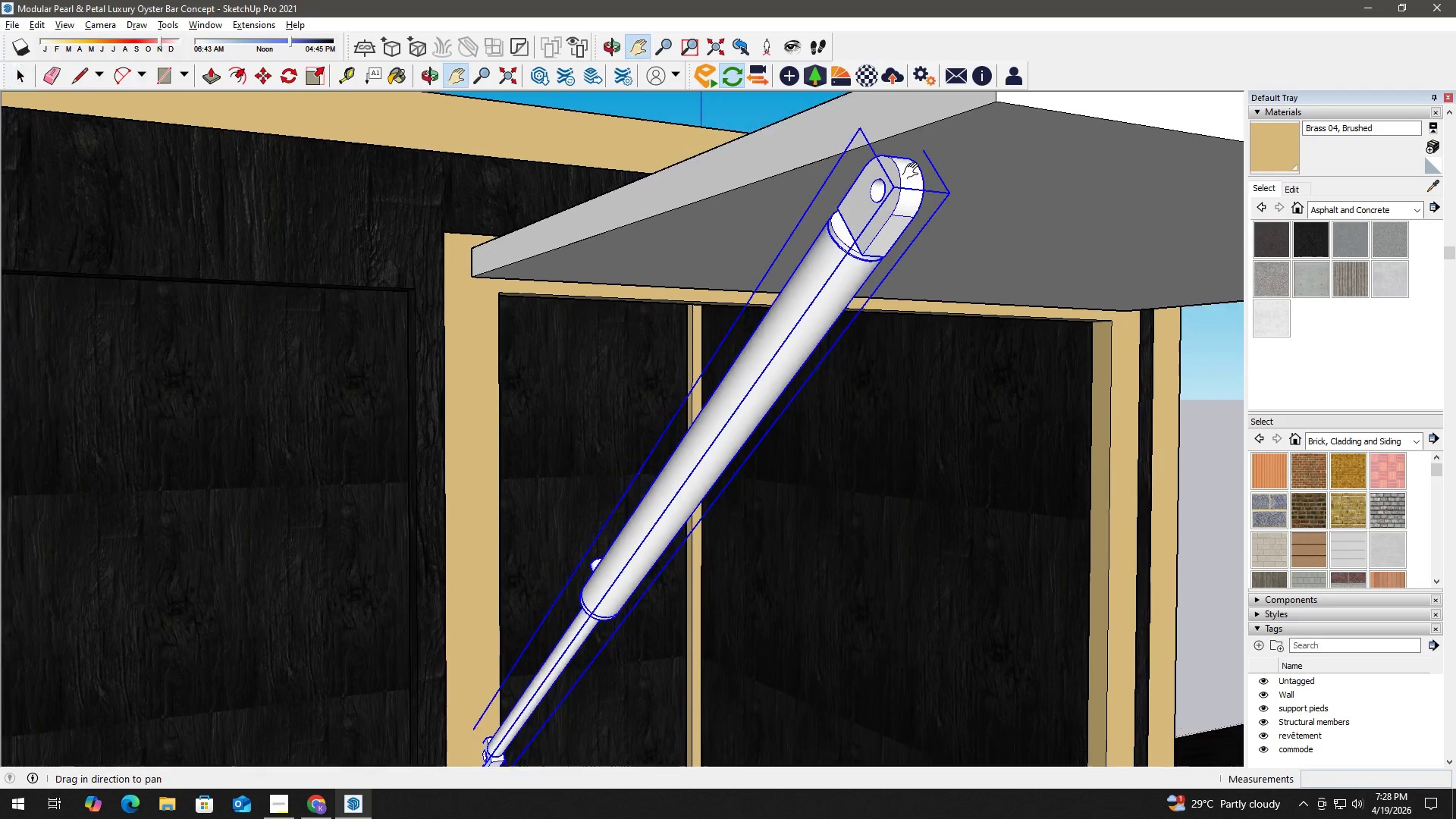 
left_click_drag(start_coordinate=[914, 171], to_coordinate=[792, 227])
 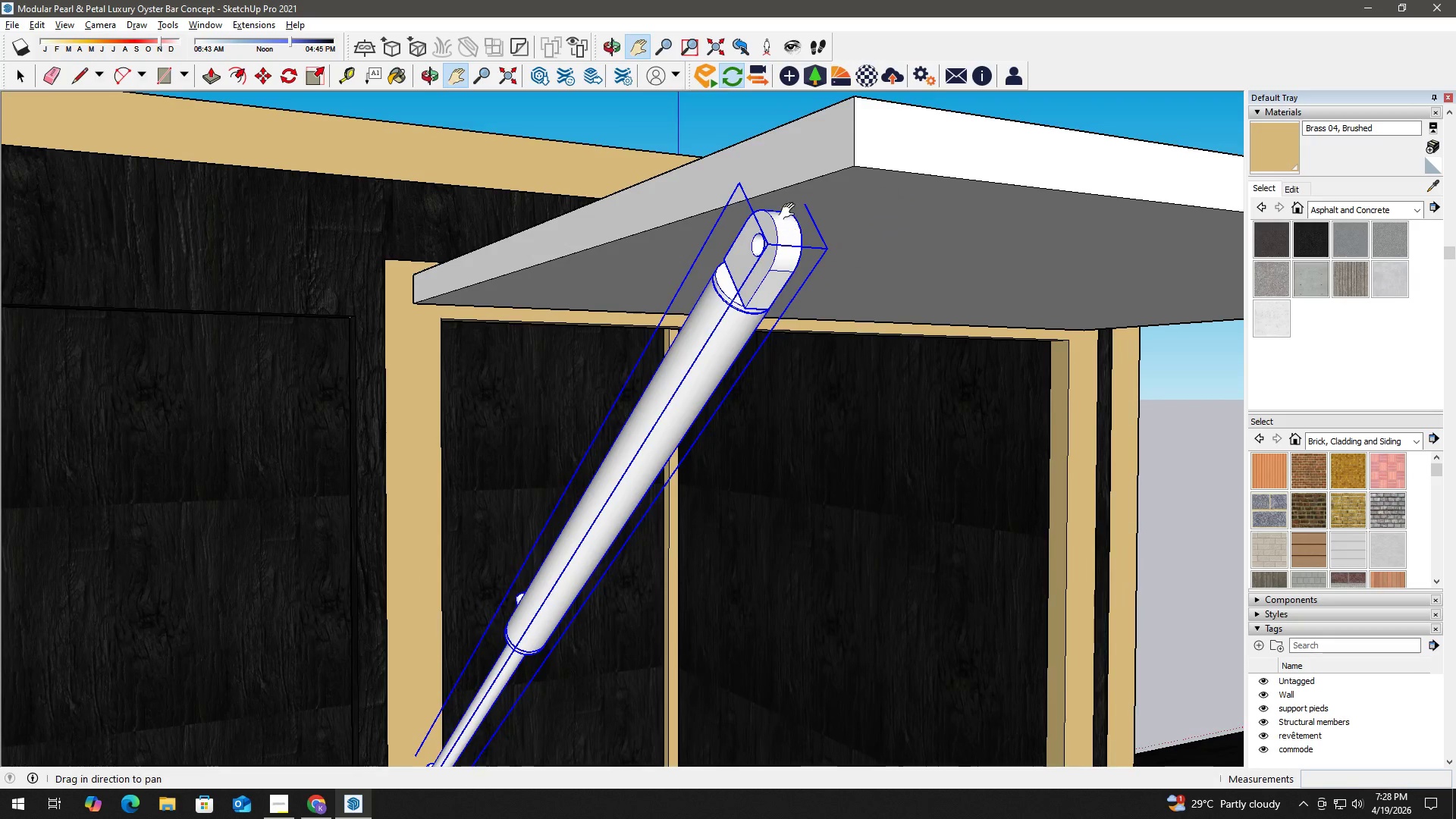 
scroll: coordinate [914, 172], scroll_direction: down, amount: 7.0
 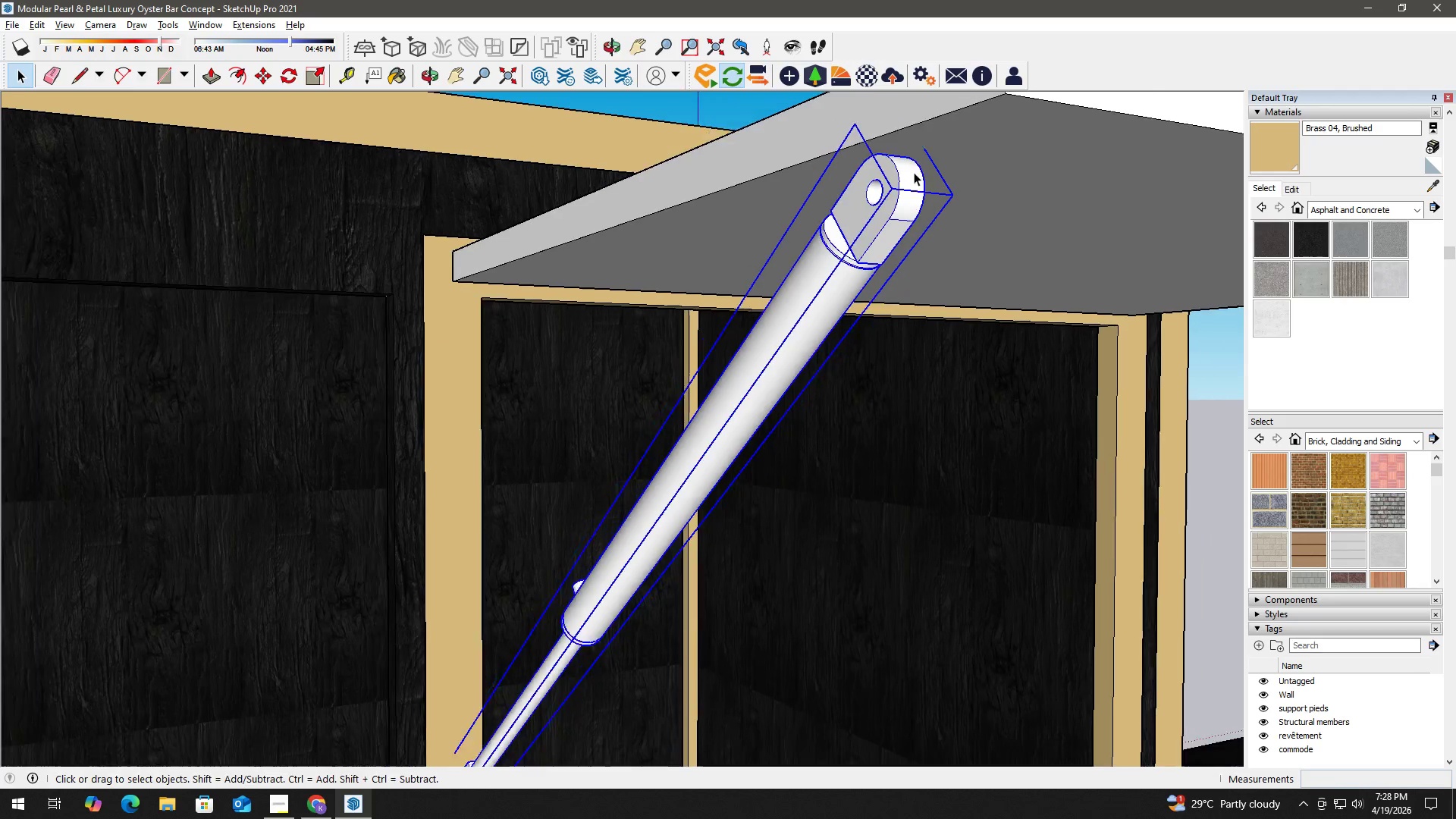 
key(Space)
 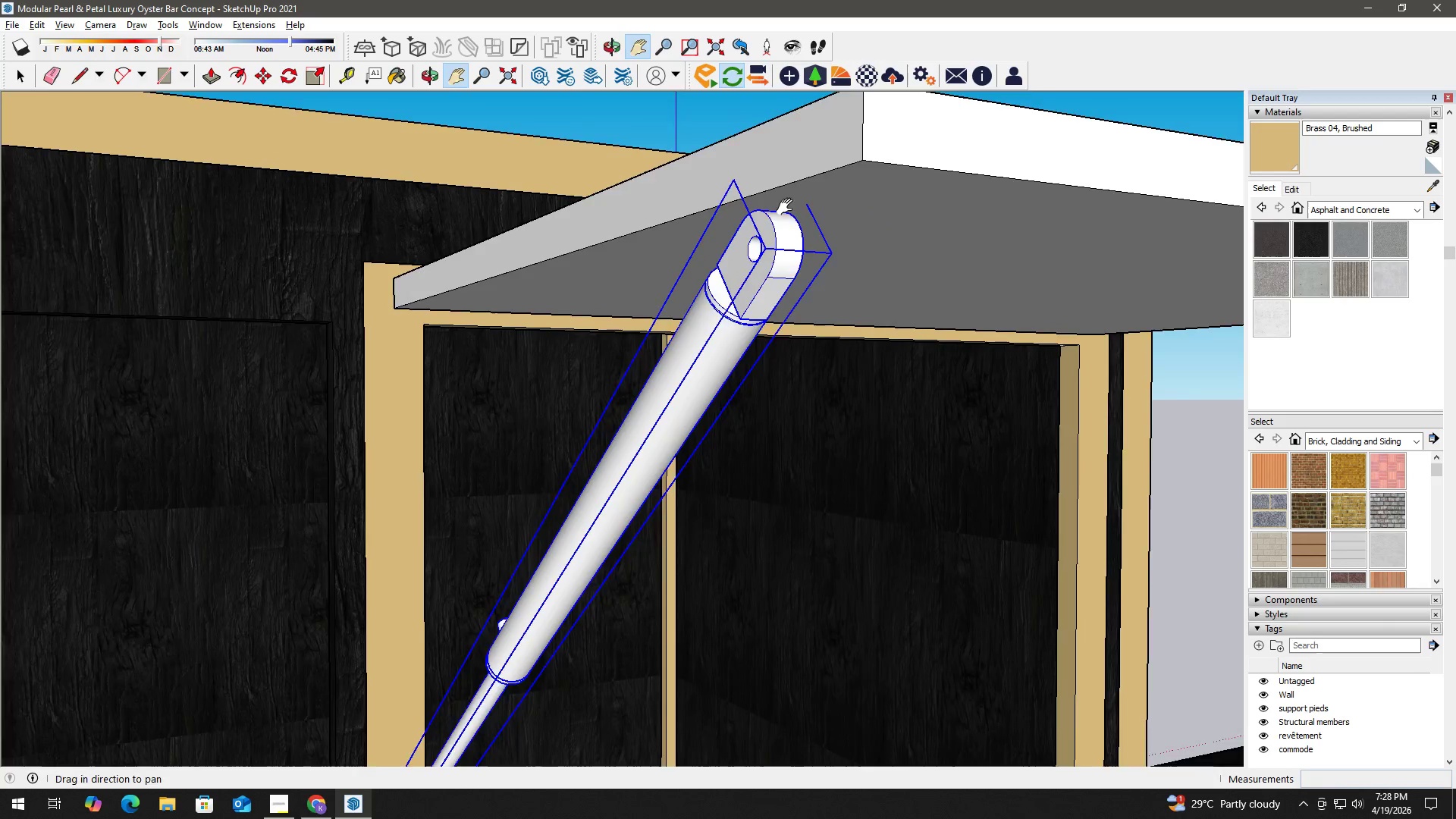 
scroll: coordinate [782, 203], scroll_direction: up, amount: 4.0
 